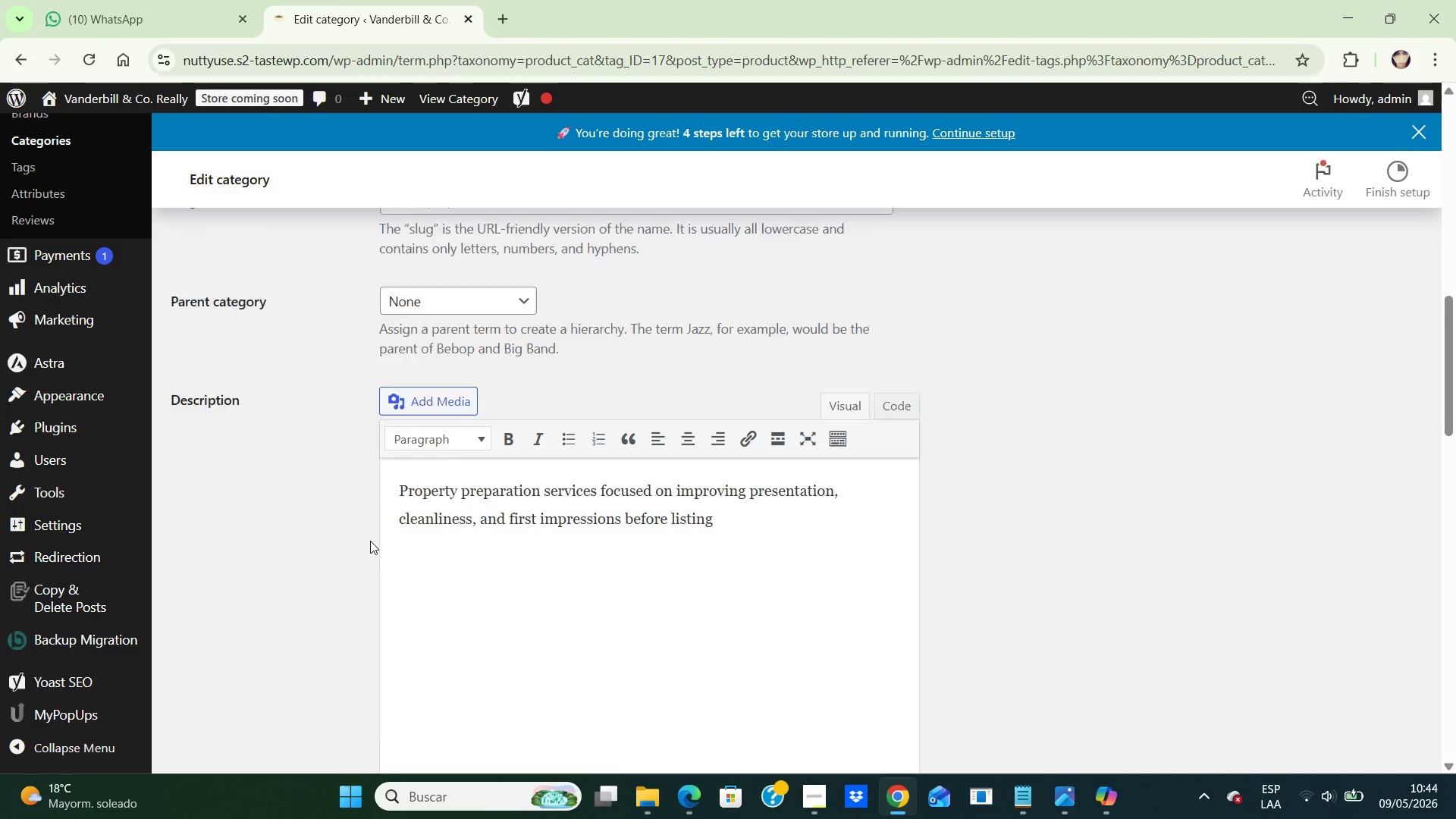 
scroll: coordinate [370, 541], scroll_direction: down, amount: 10.0
 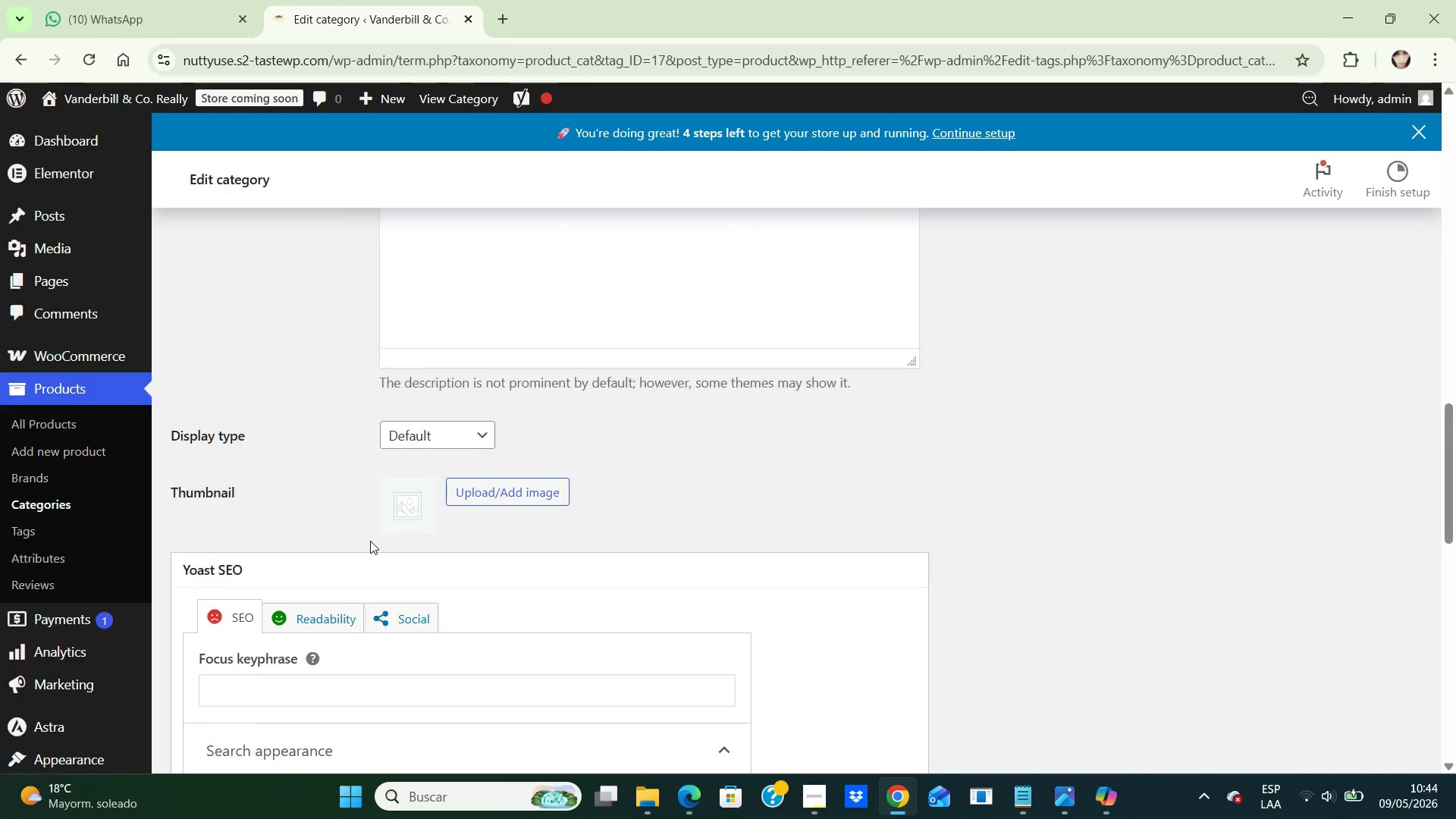 
scroll: coordinate [370, 541], scroll_direction: up, amount: 4.0
 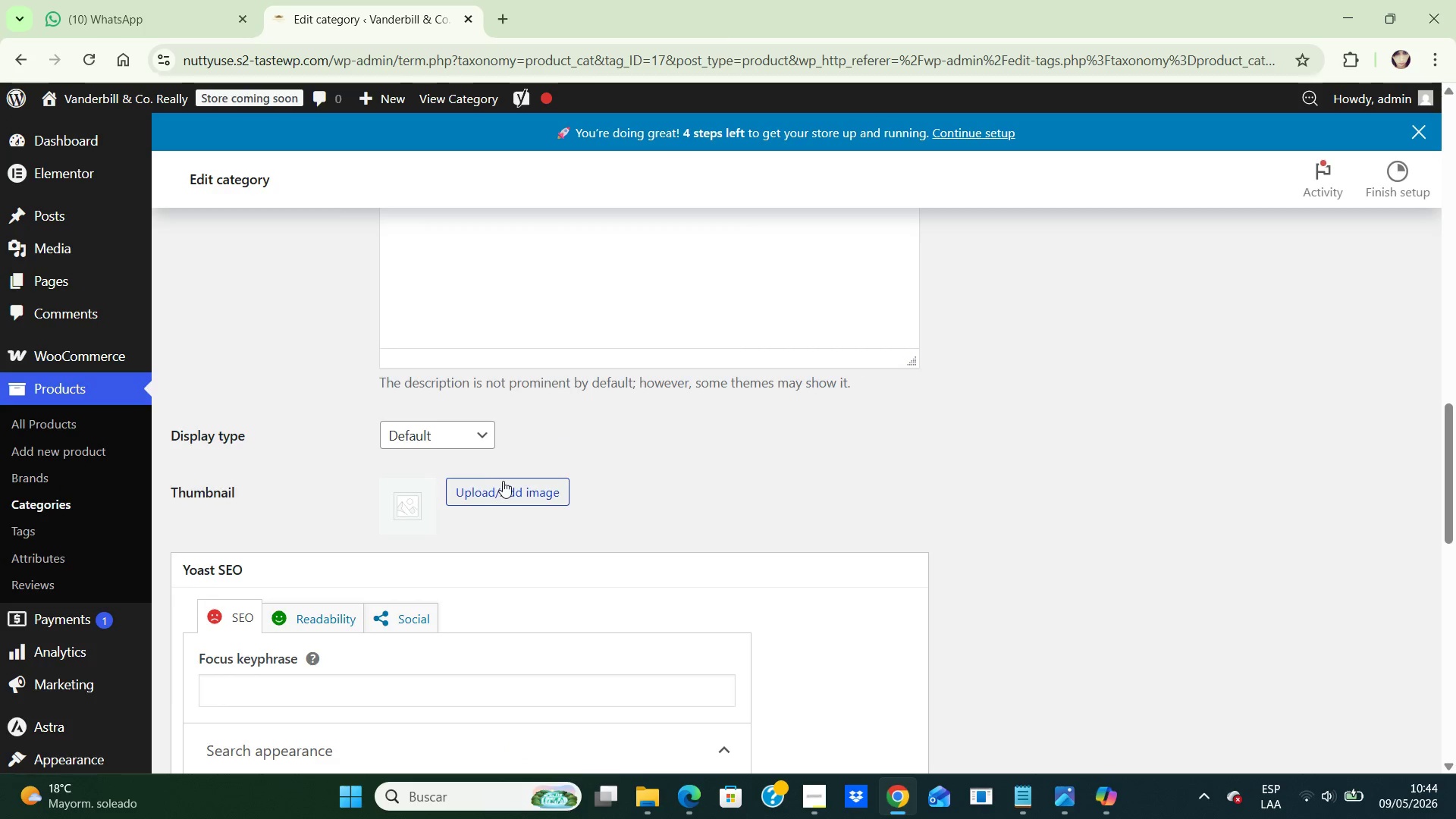 
left_click([504, 480])
 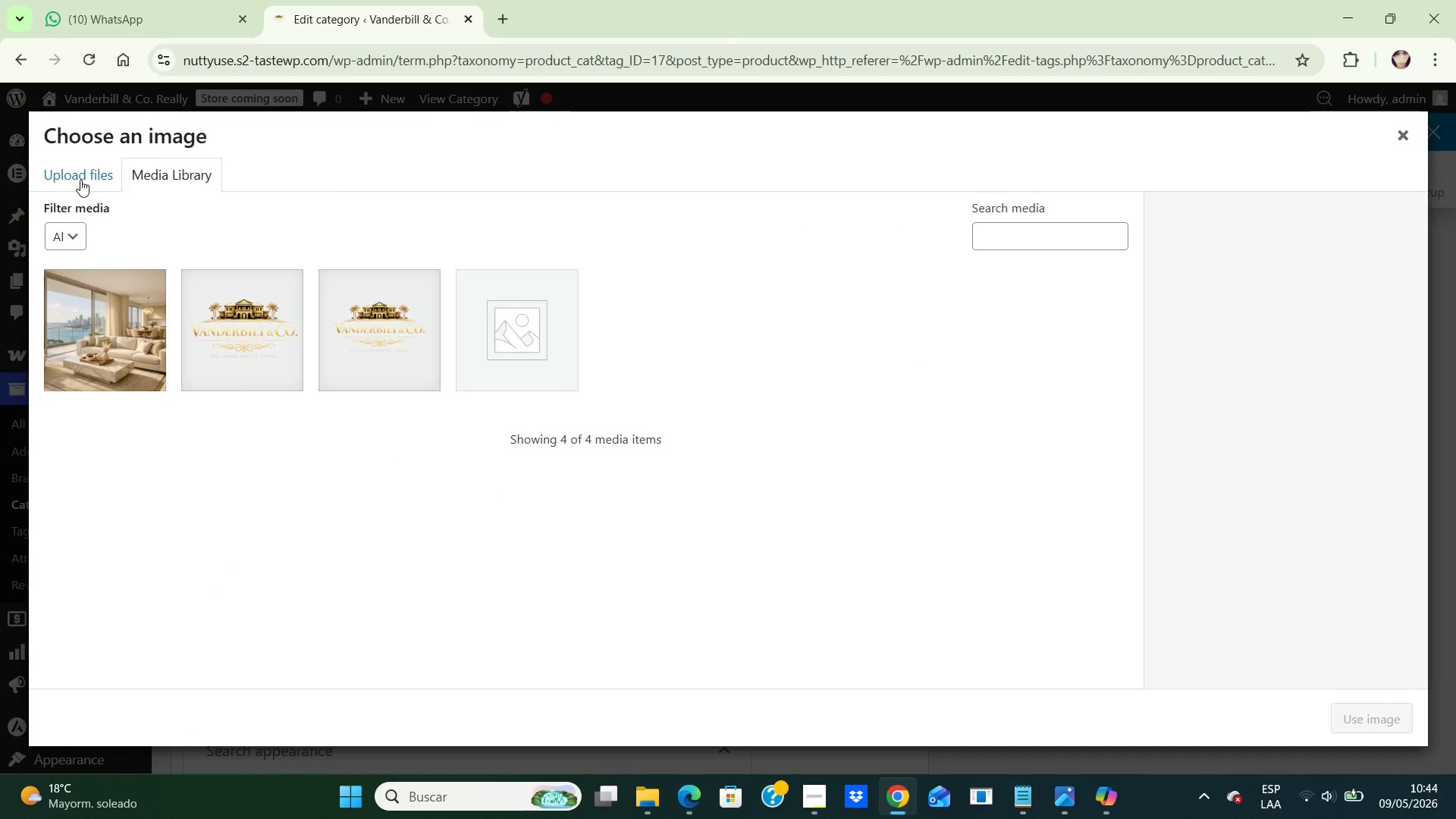 
left_click([80, 180])
 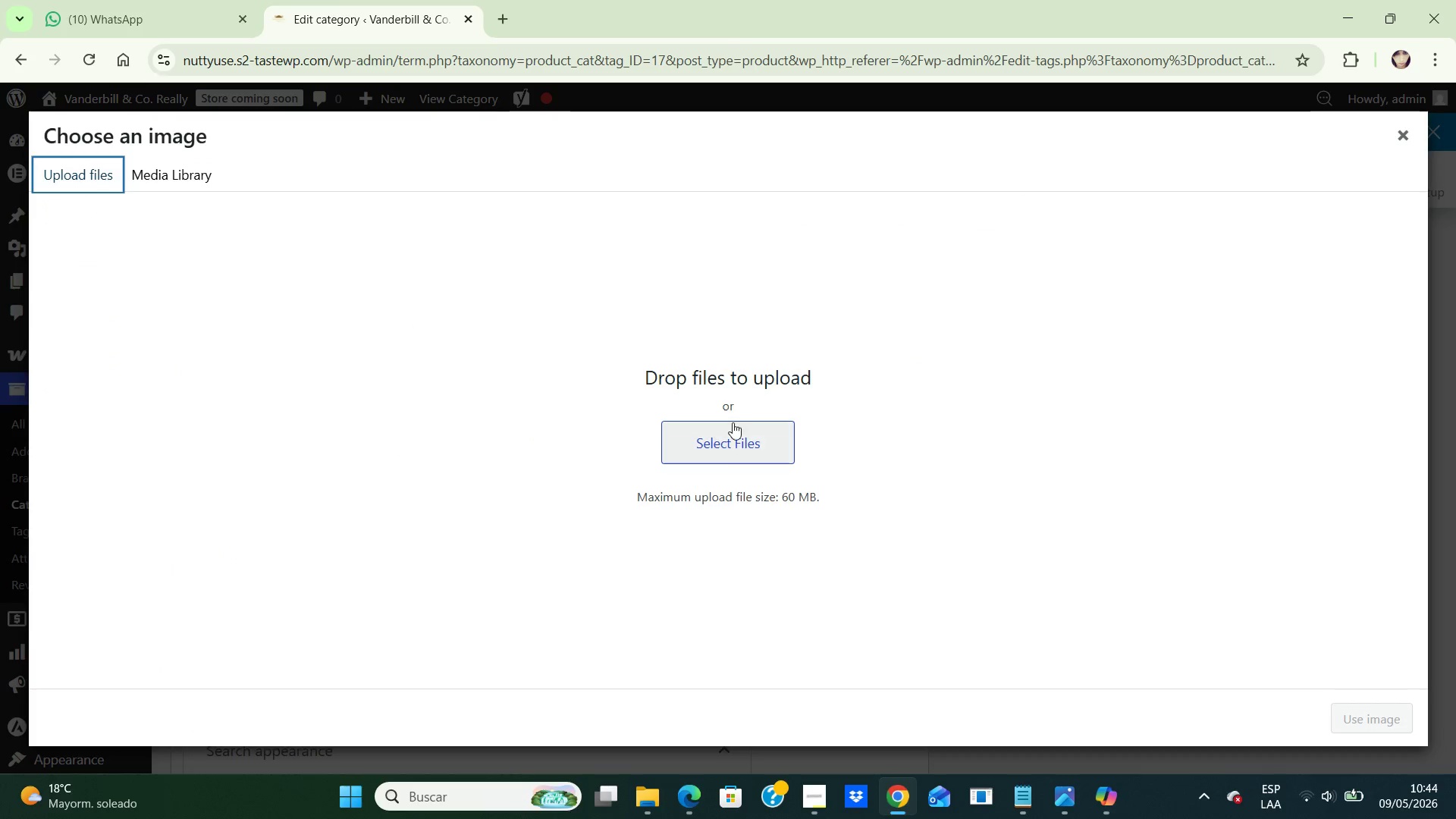 
left_click([731, 435])
 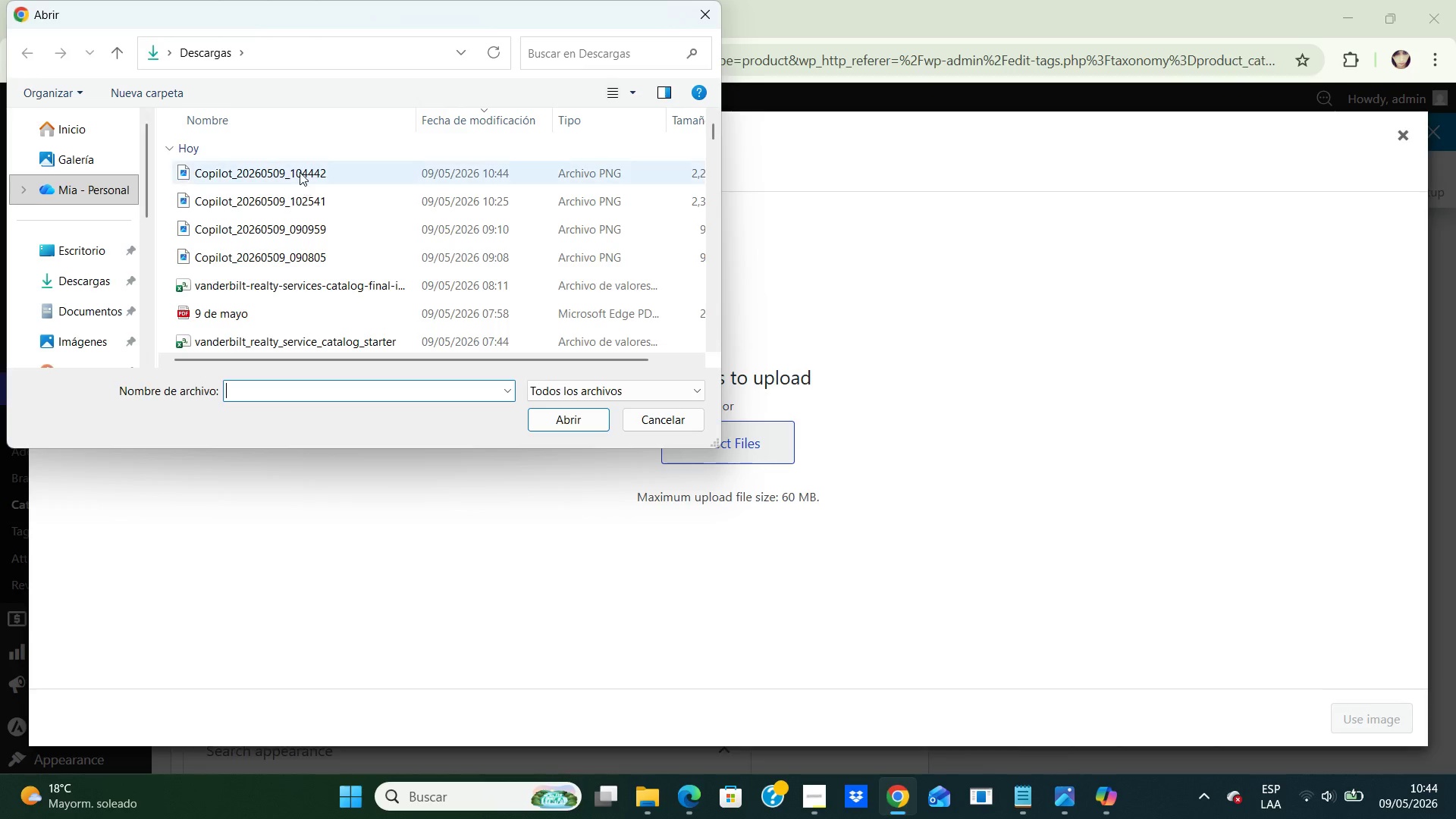 
left_click([300, 171])
 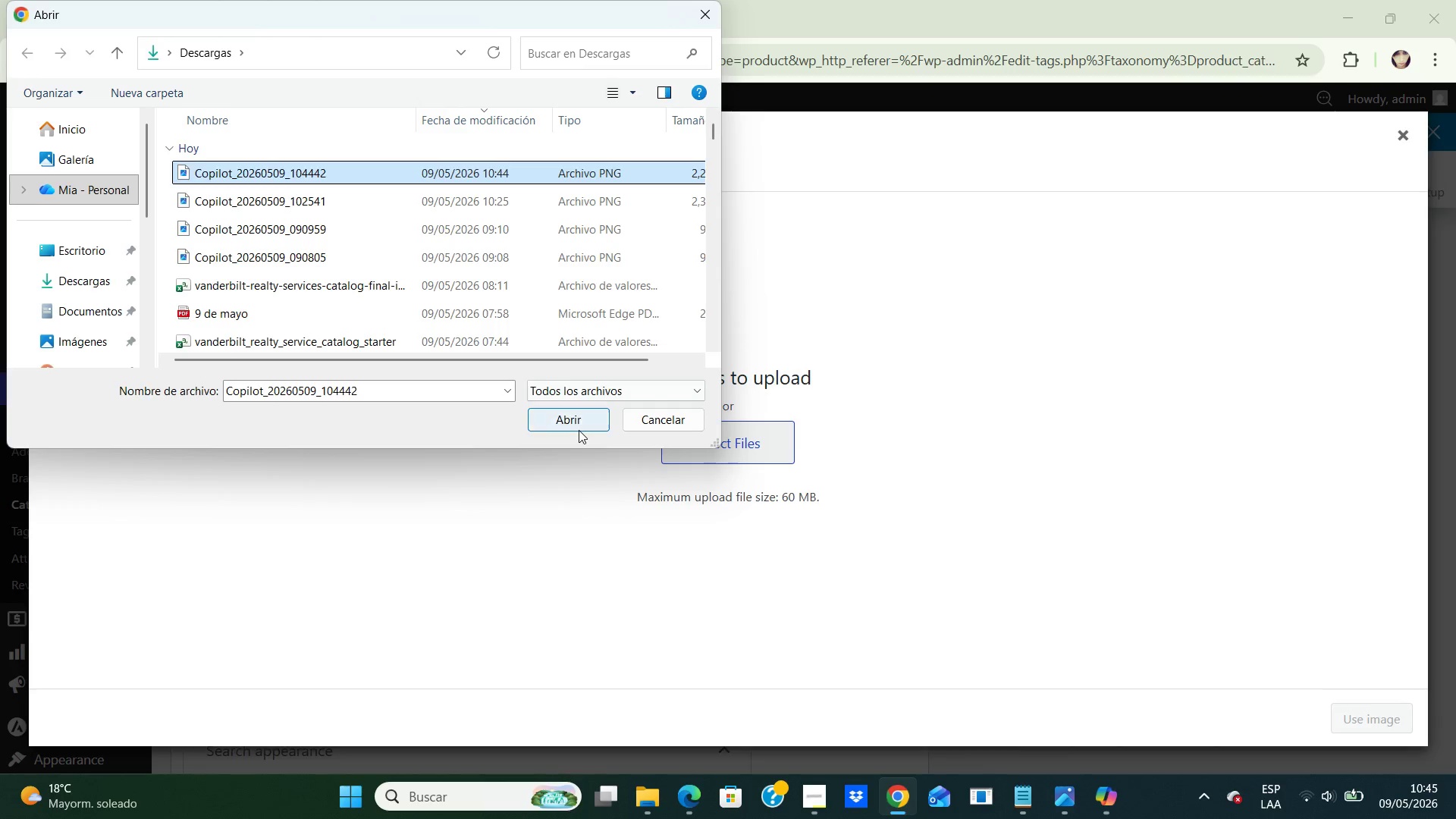 
left_click([579, 430])
 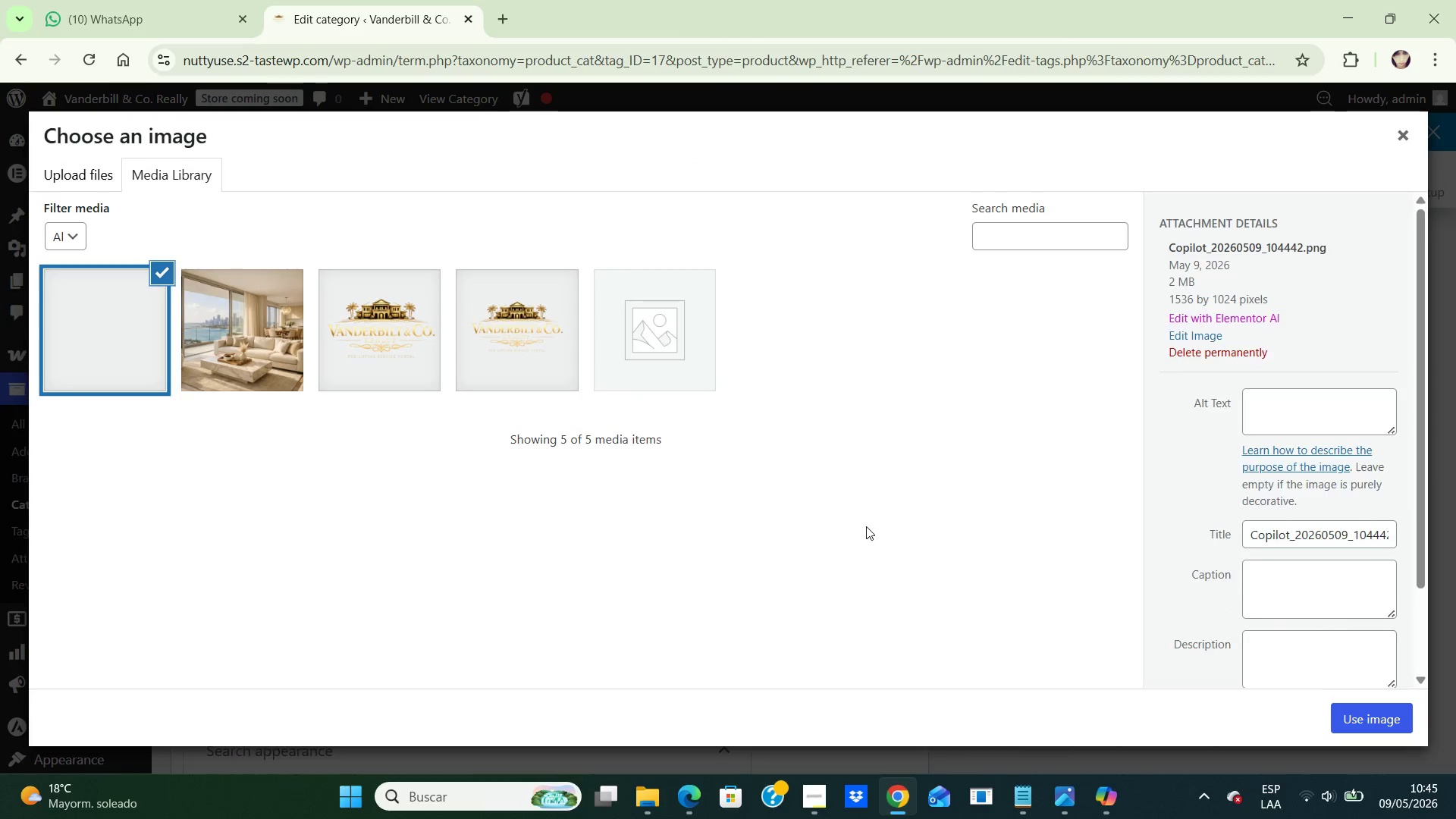 
wait(8.16)
 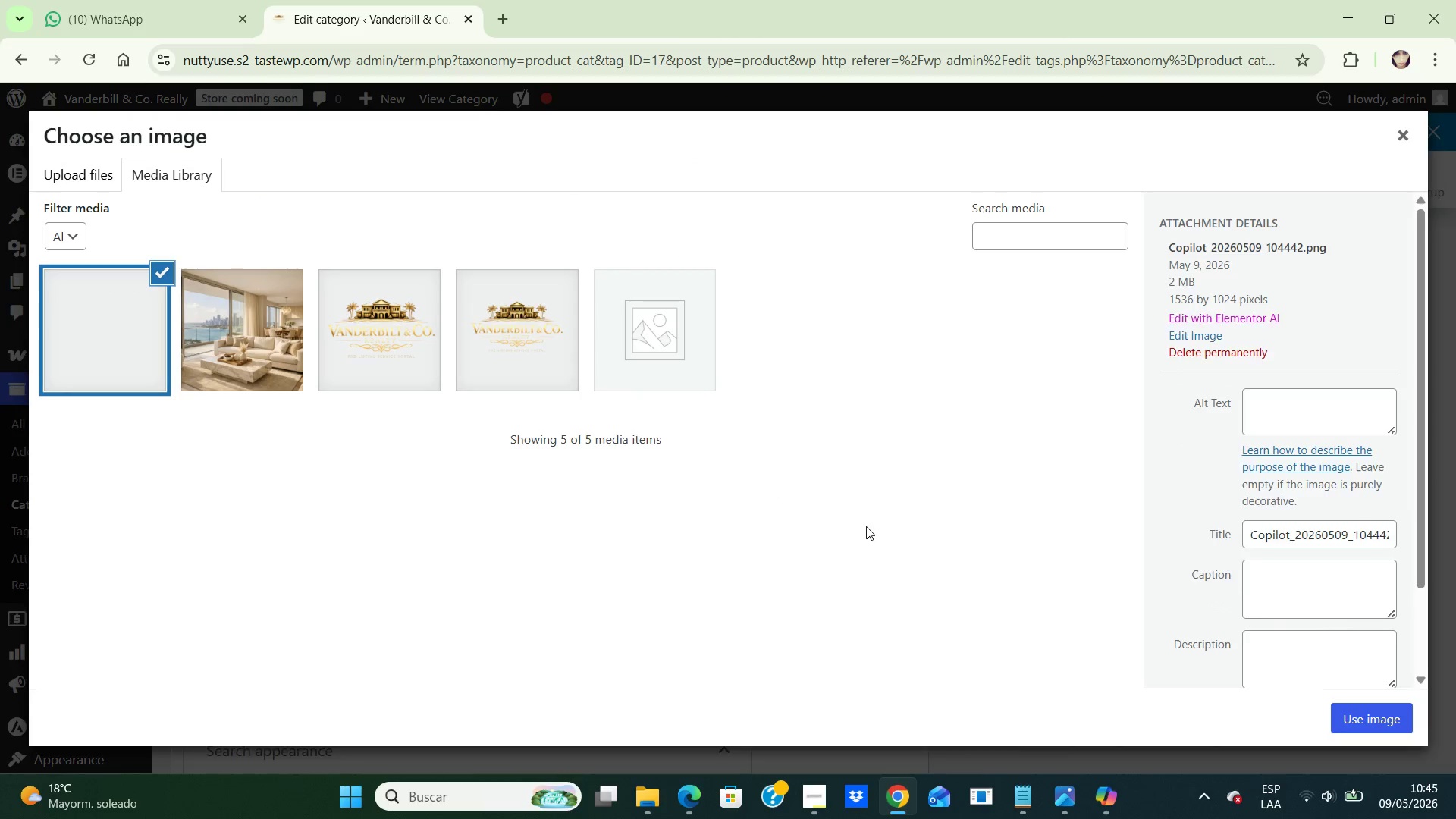 
scroll: coordinate [1285, 645], scroll_direction: down, amount: 18.0
 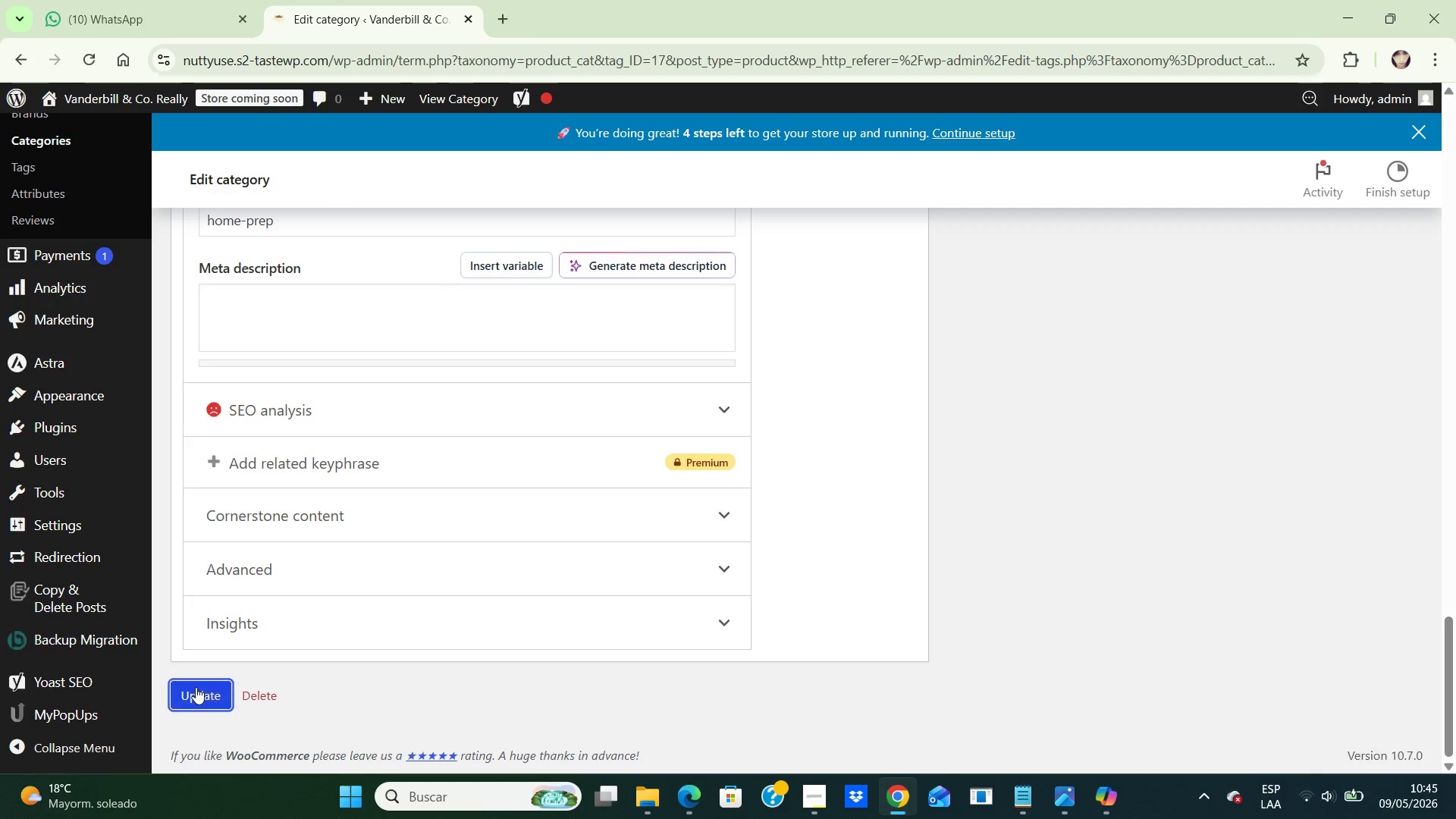 
left_click([196, 687])
 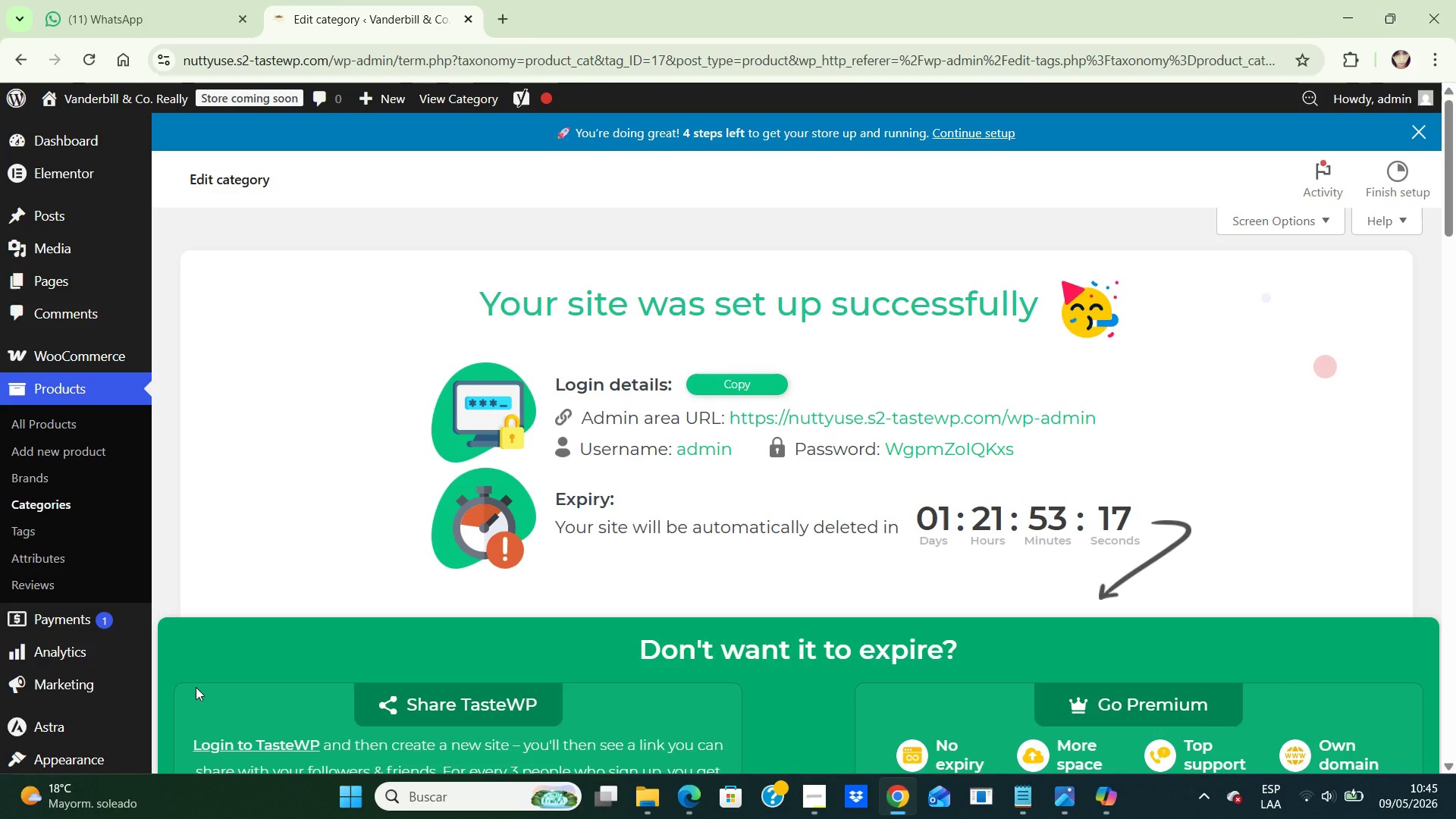 
wait(29.47)
 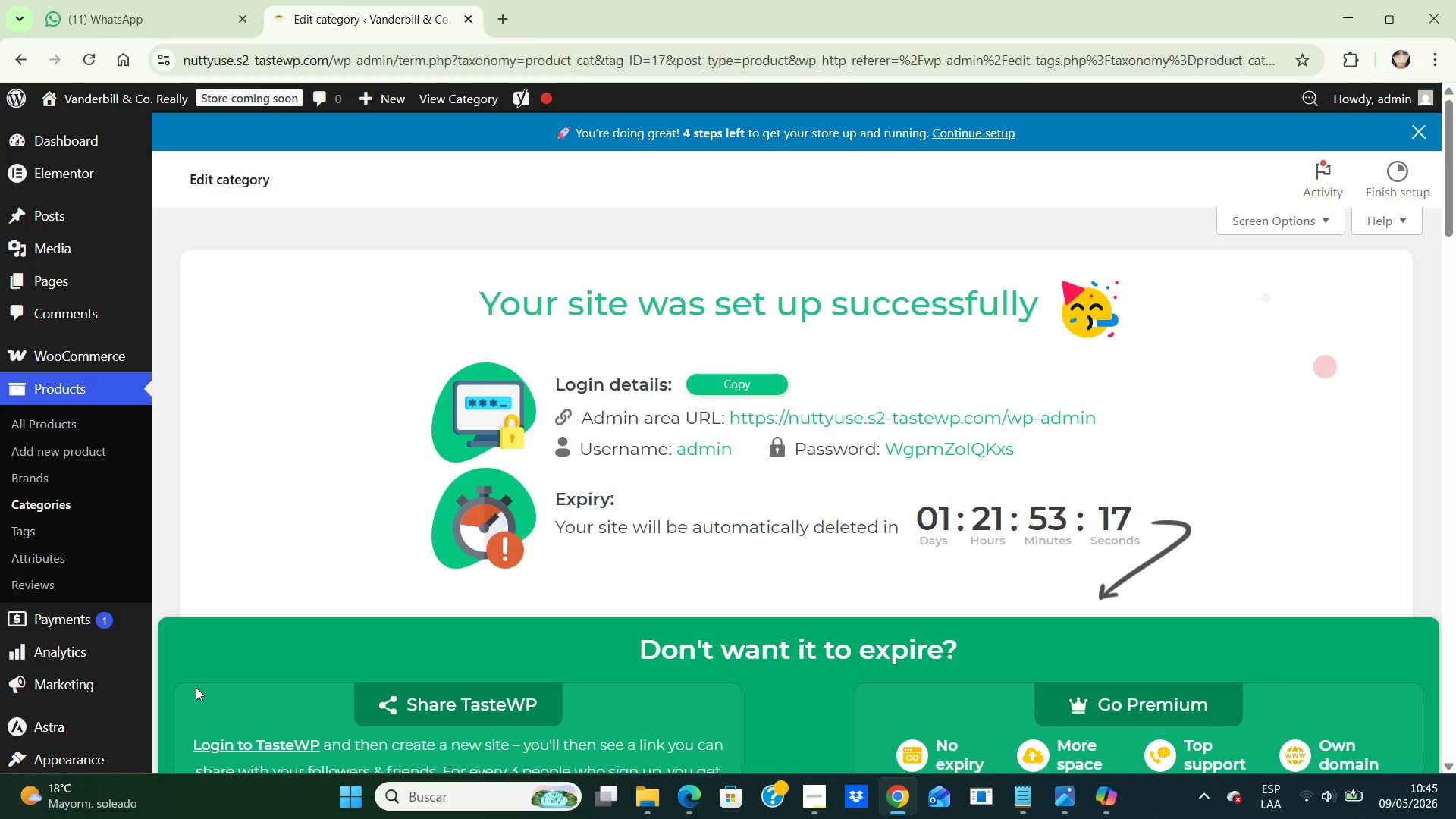 
left_click([122, 19])
 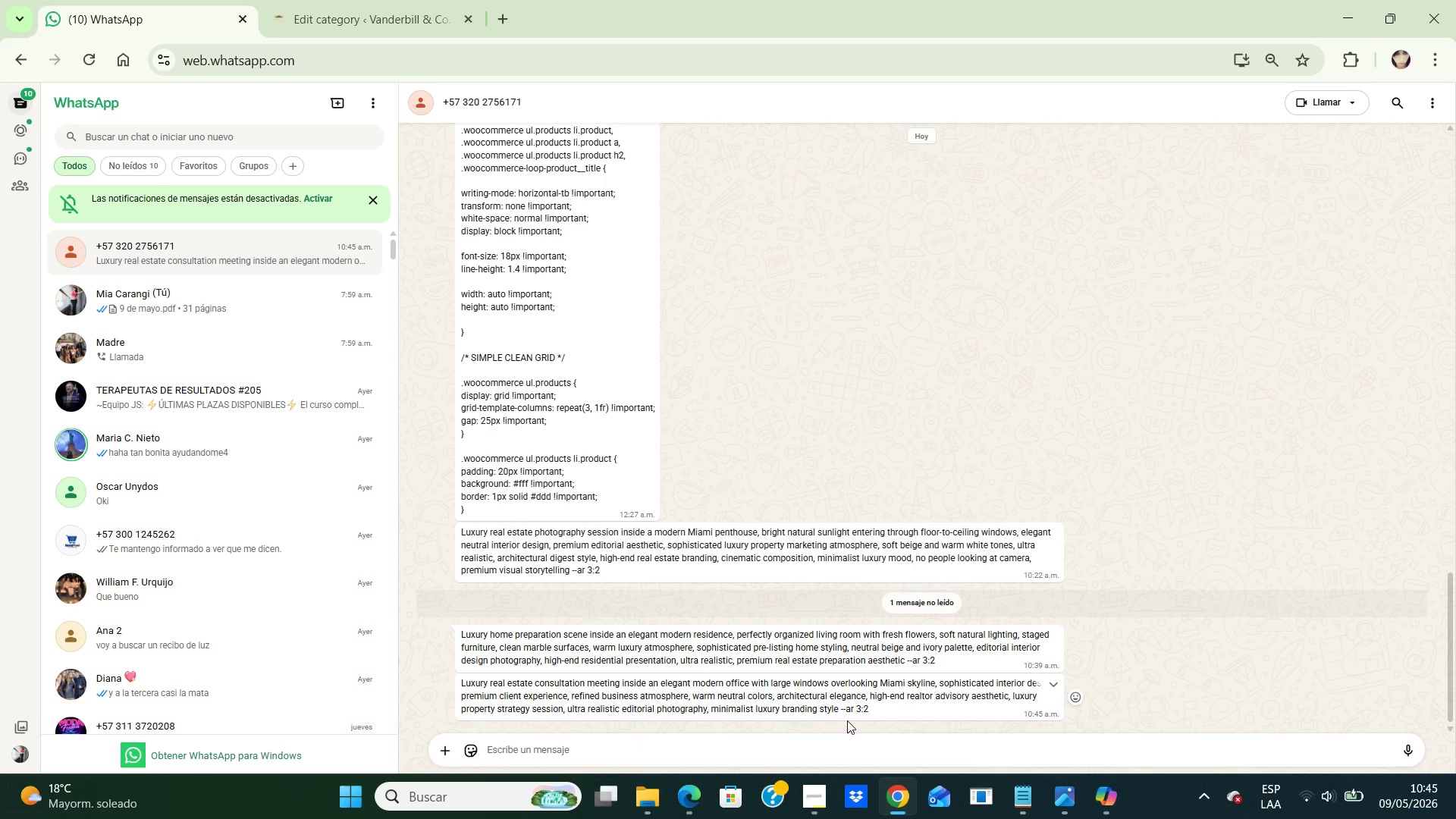 
left_click_drag(start_coordinate=[865, 713], to_coordinate=[452, 679])
 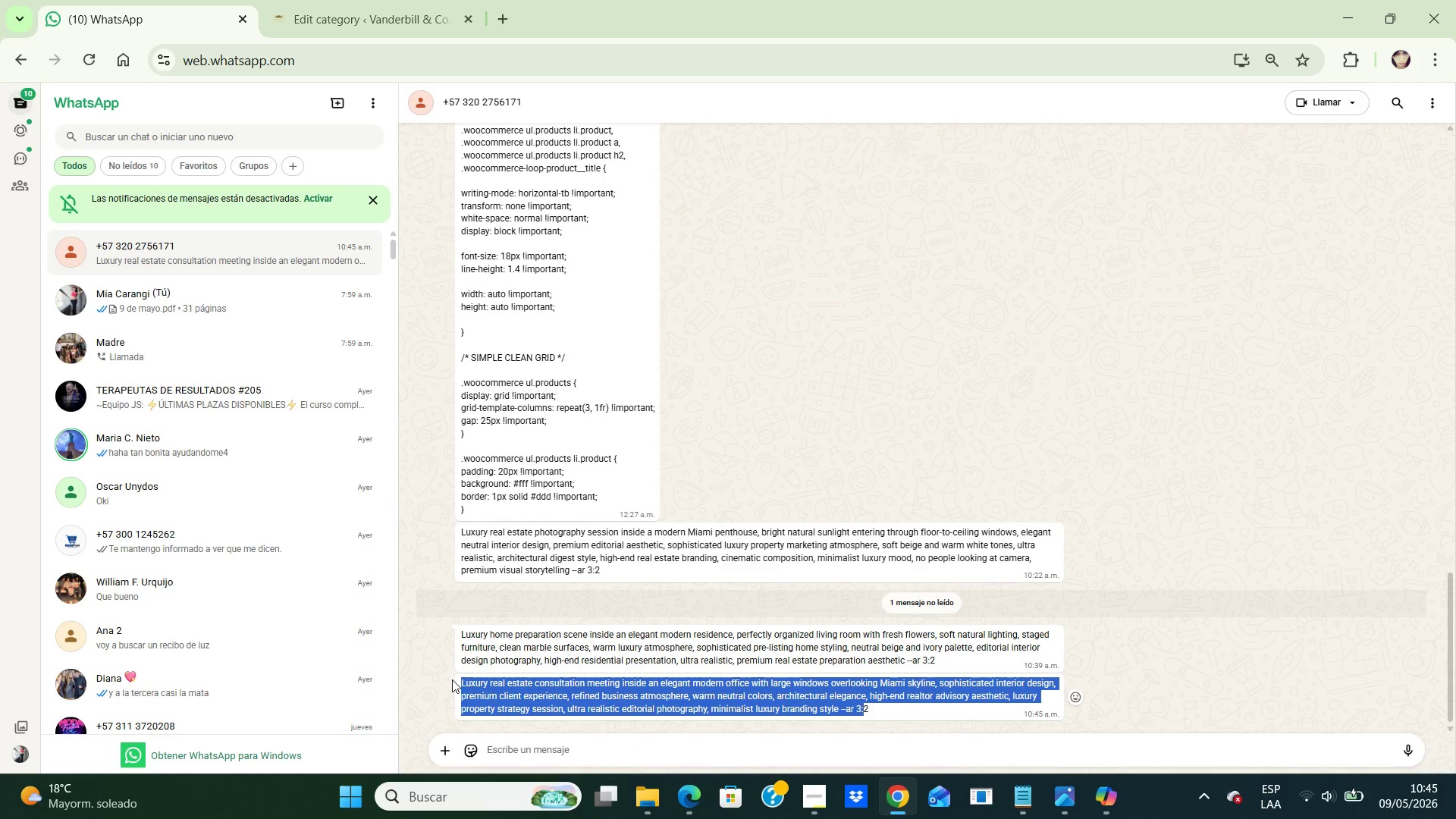 
key(Control+C)
 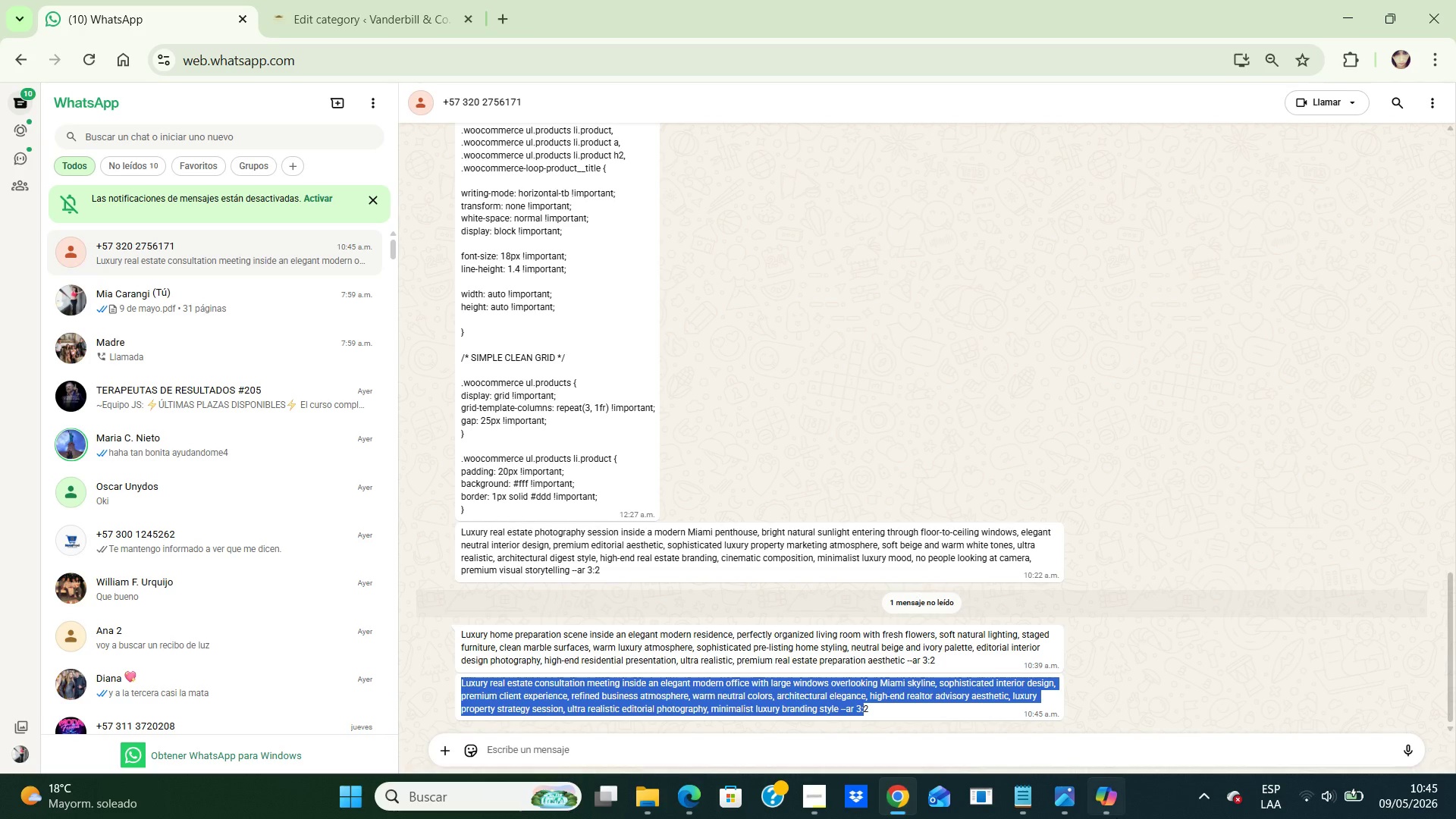 
left_click([1098, 802])
 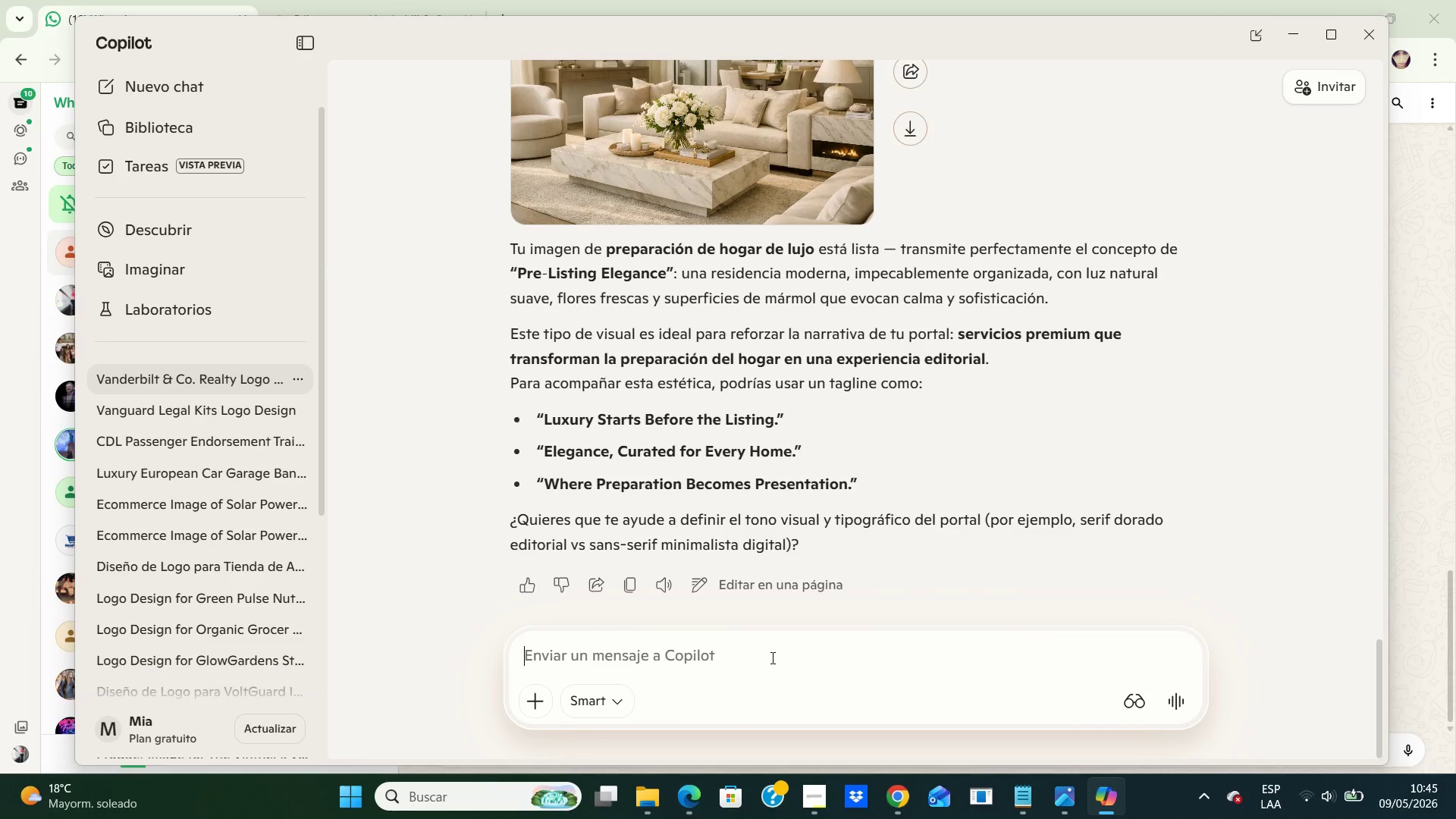 
left_click([771, 657])
 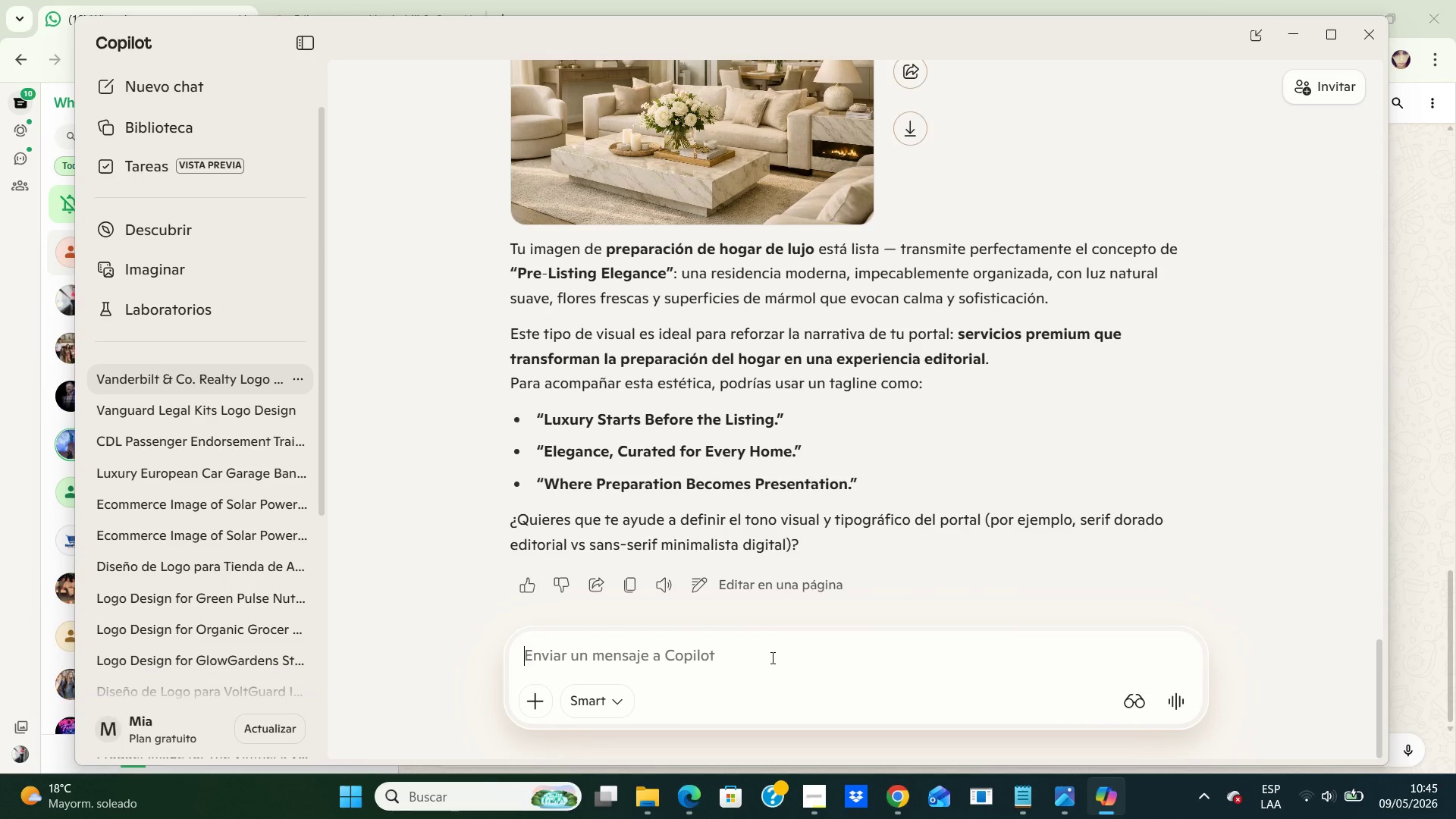 
key(Control+V)
 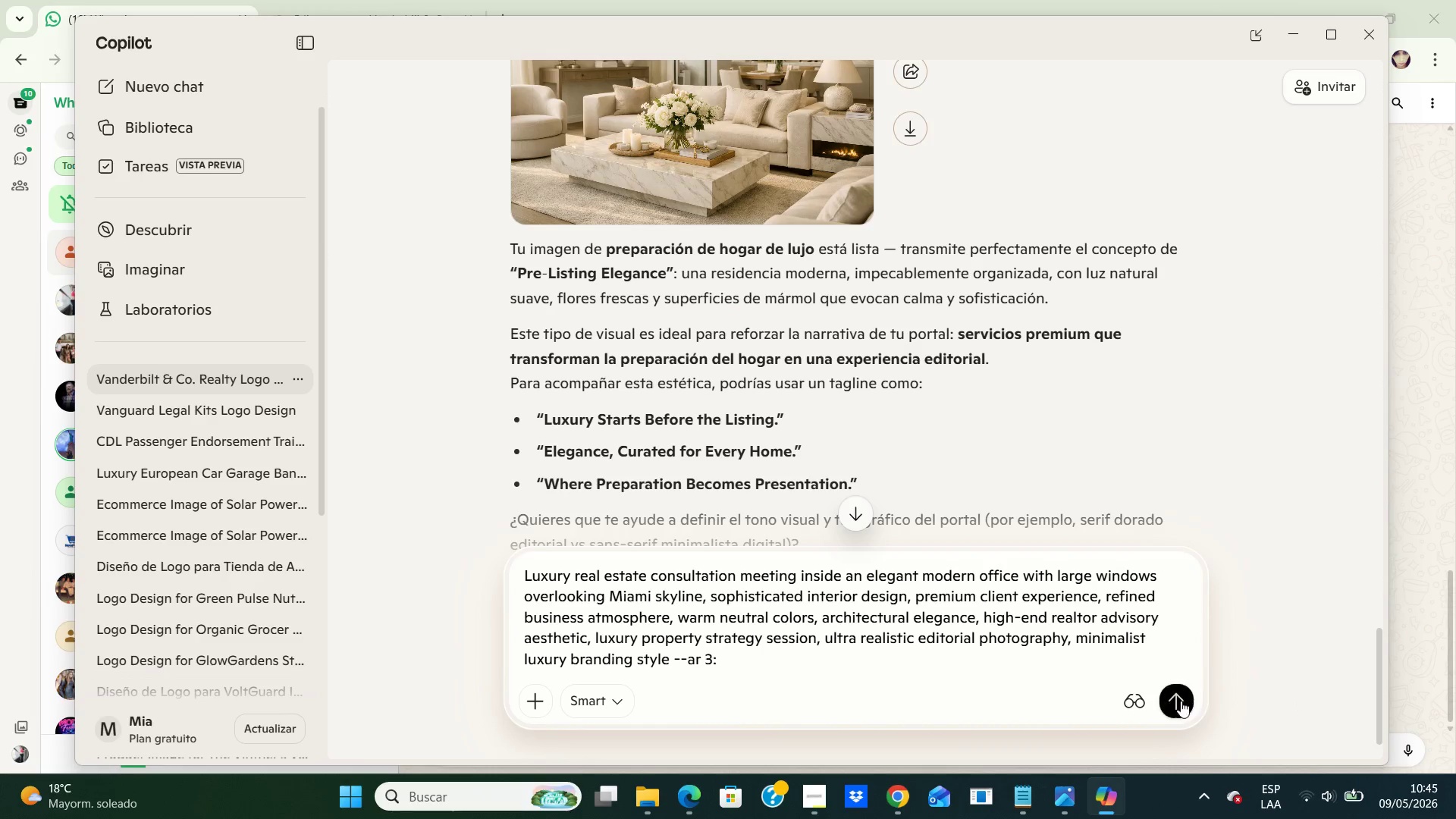 
left_click([1180, 701])
 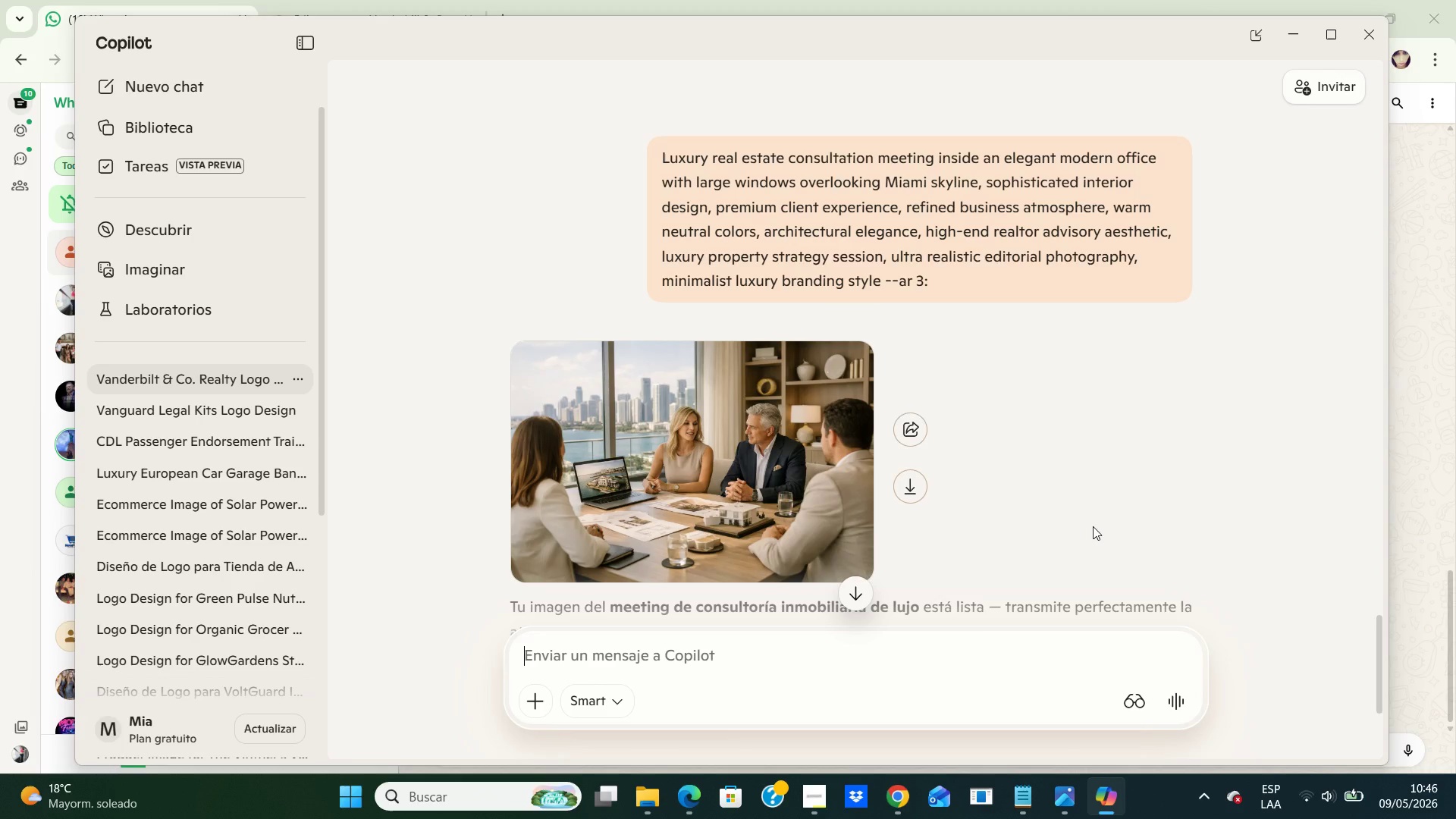 
wait(55.31)
 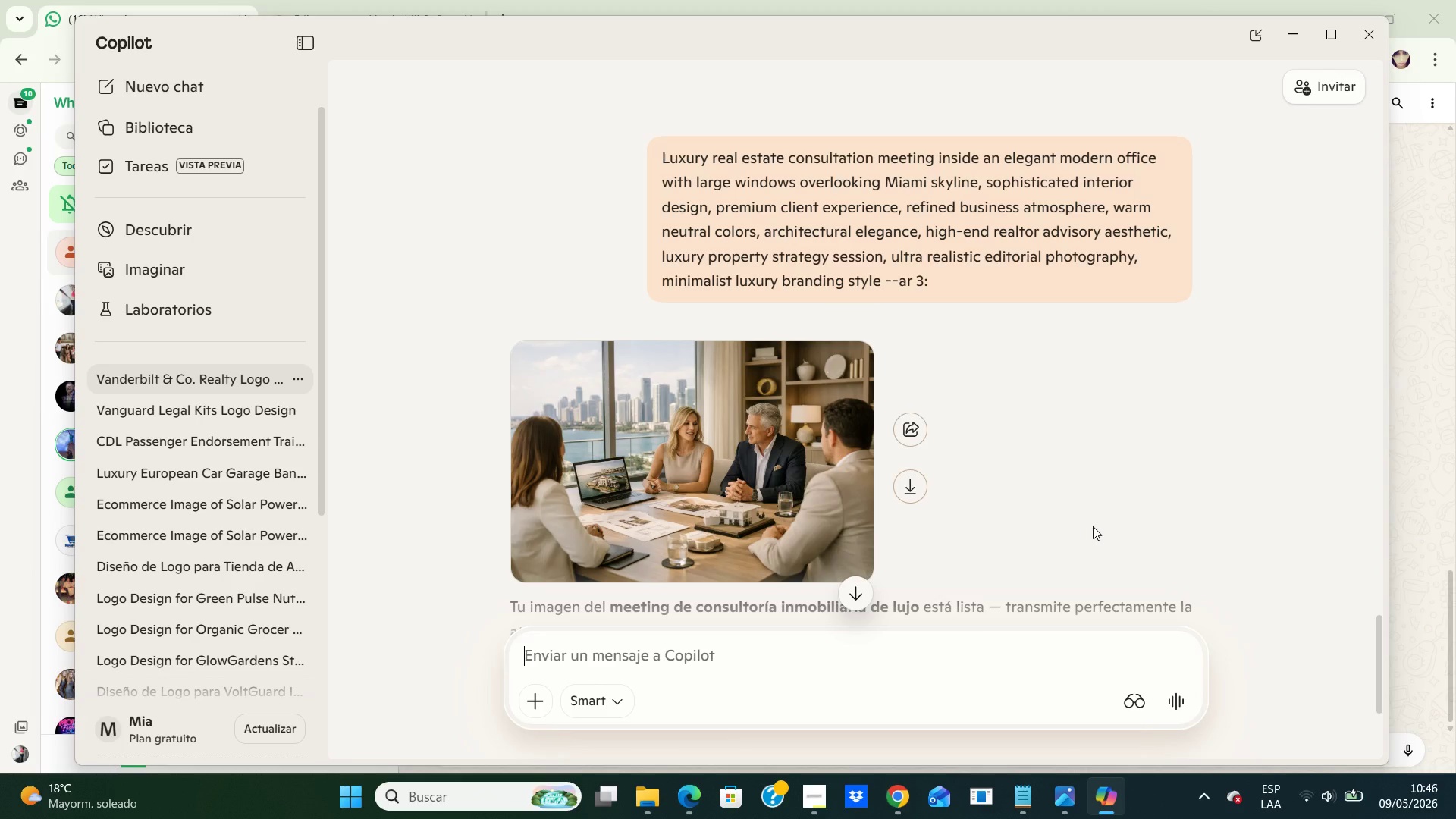 
right_click([697, 440])
 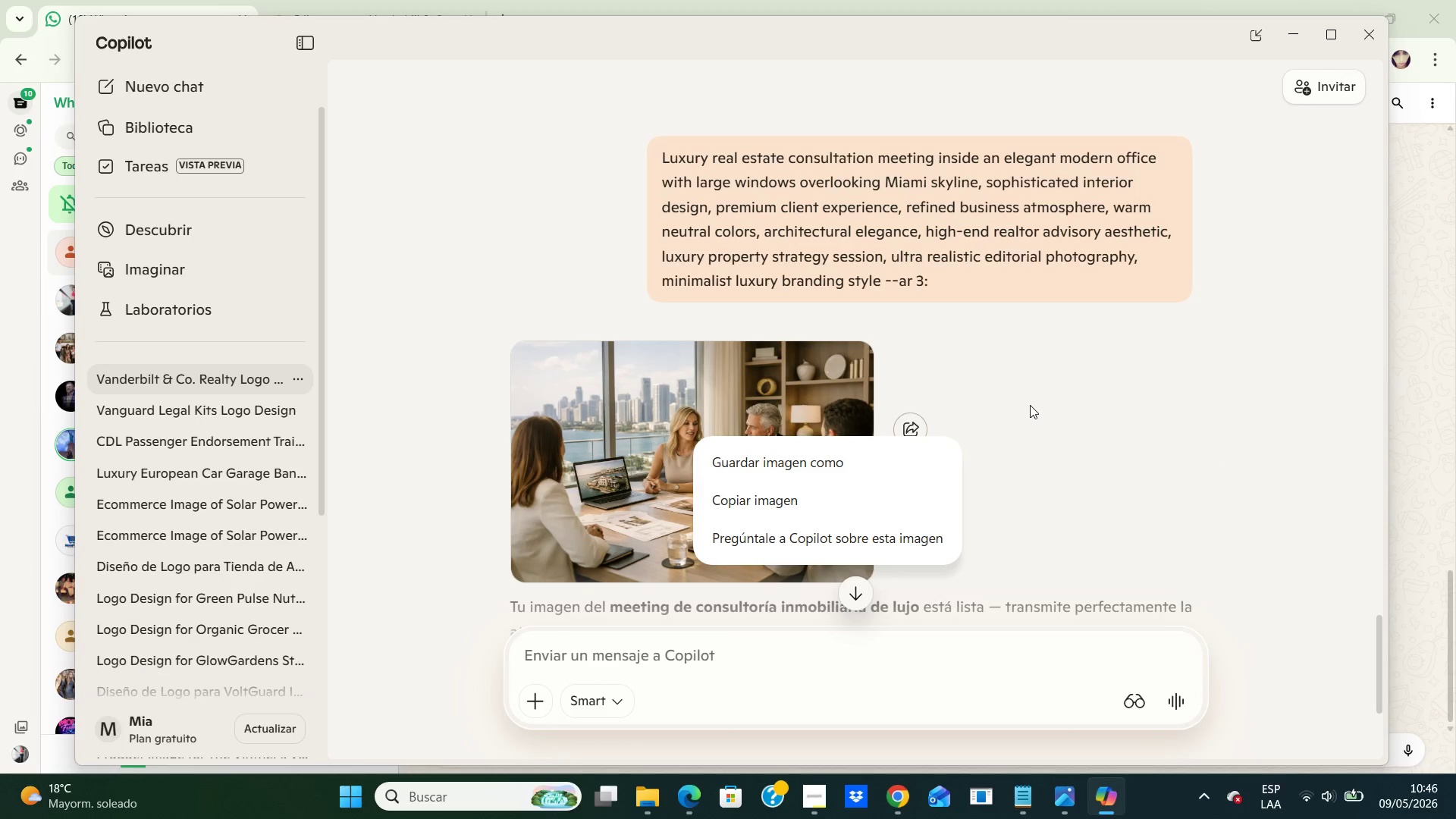 
left_click([1030, 405])
 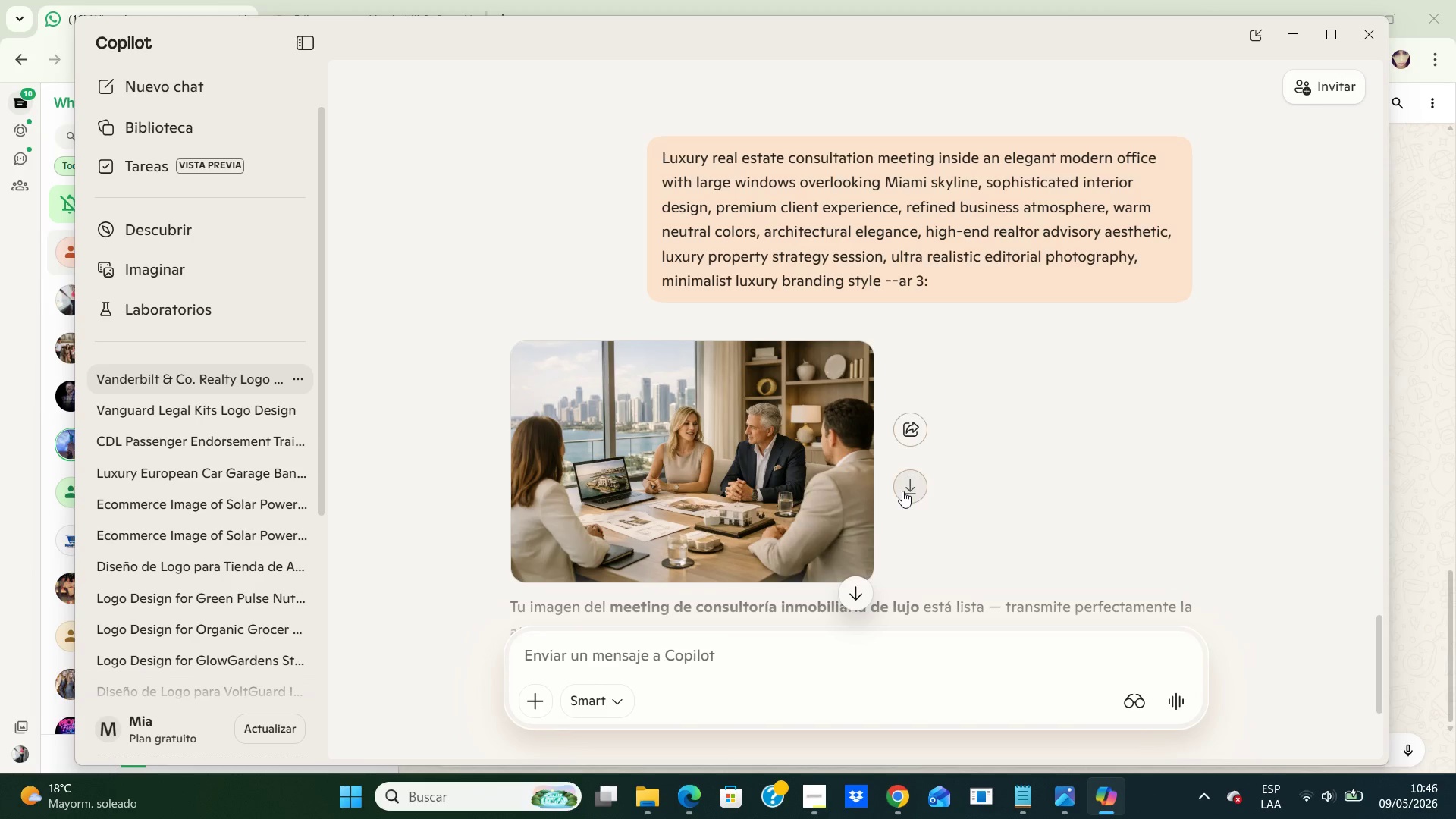 
left_click([902, 491])
 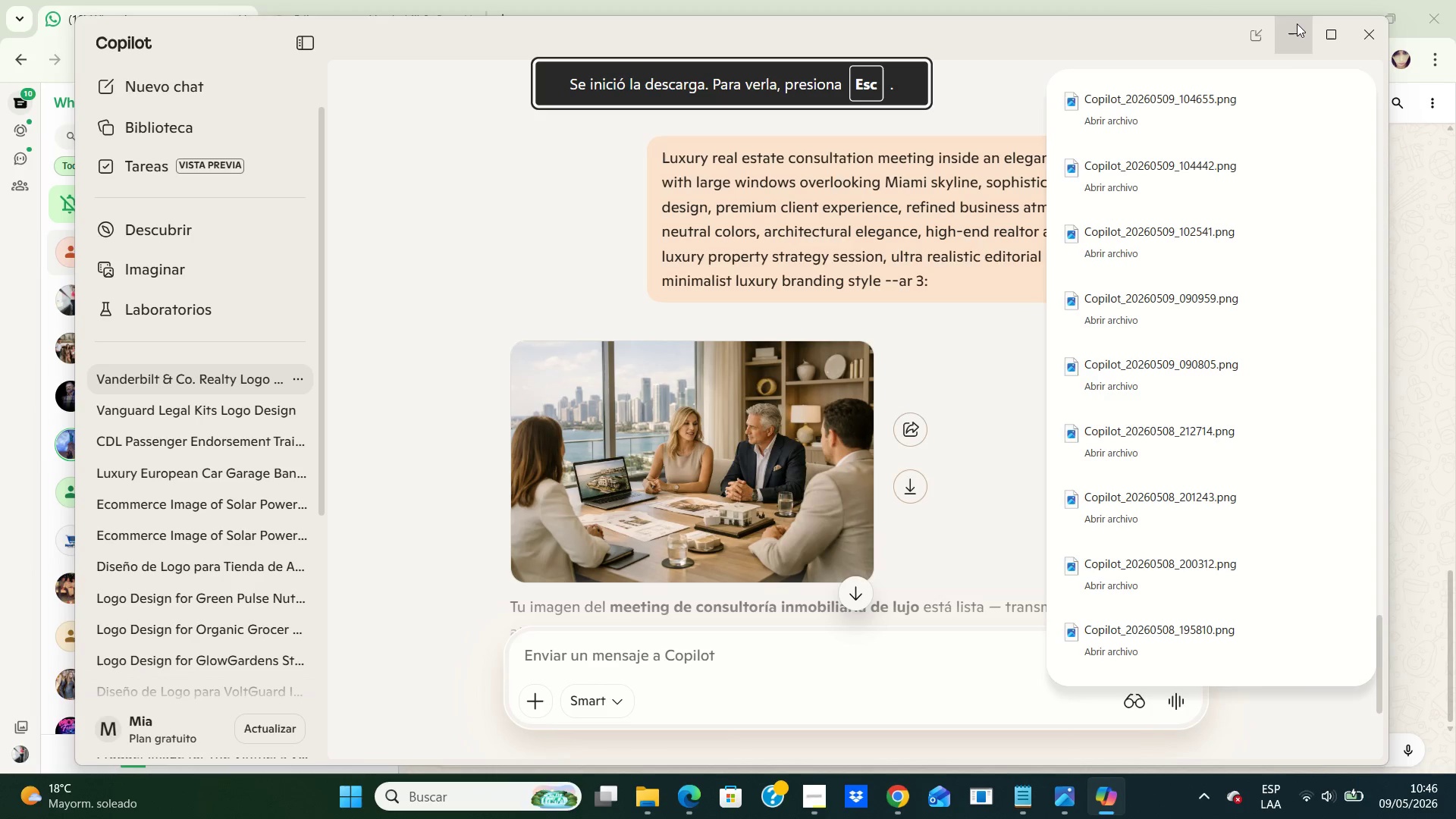 
left_click([1294, 39])
 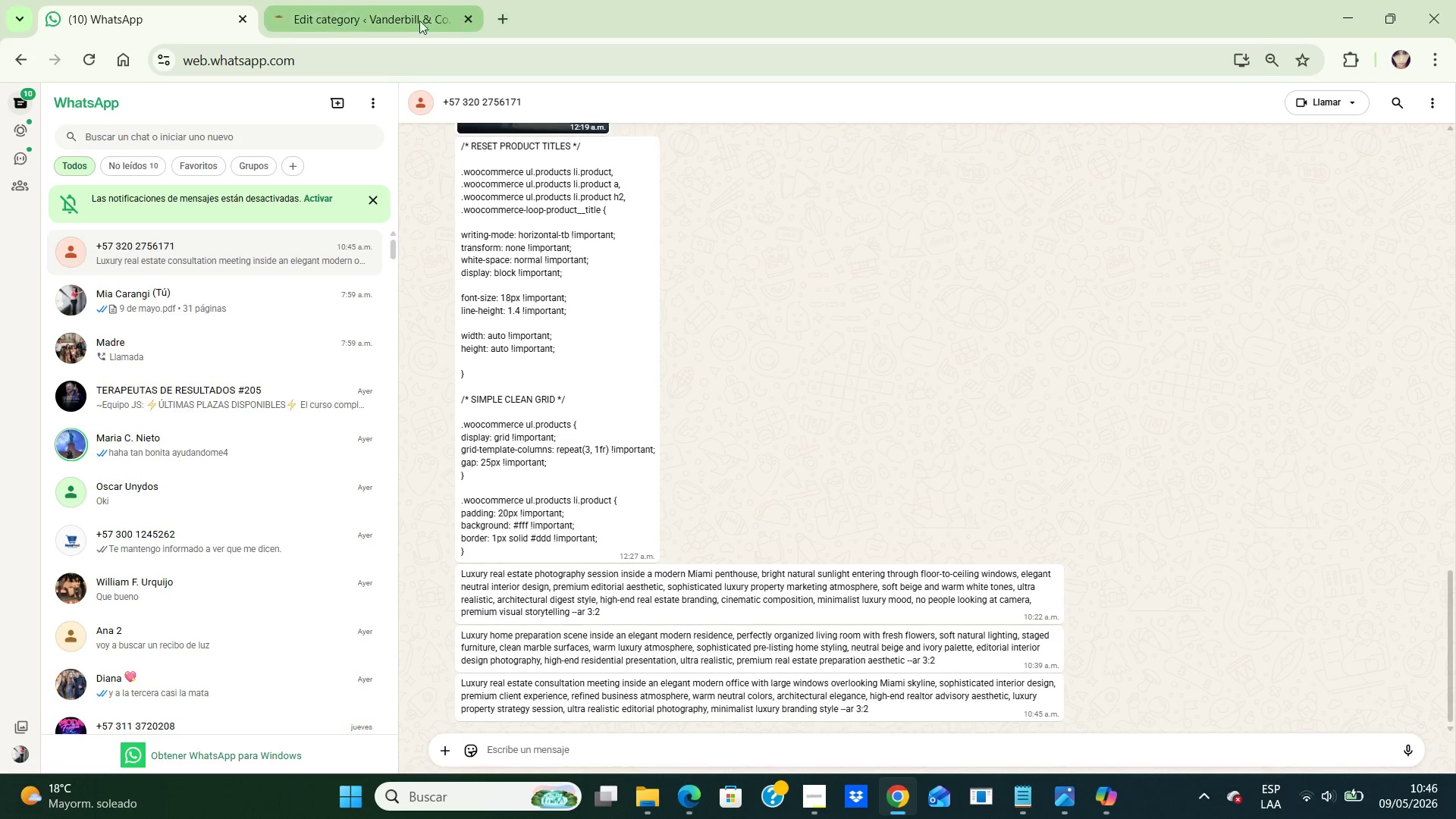 
left_click([416, 18])
 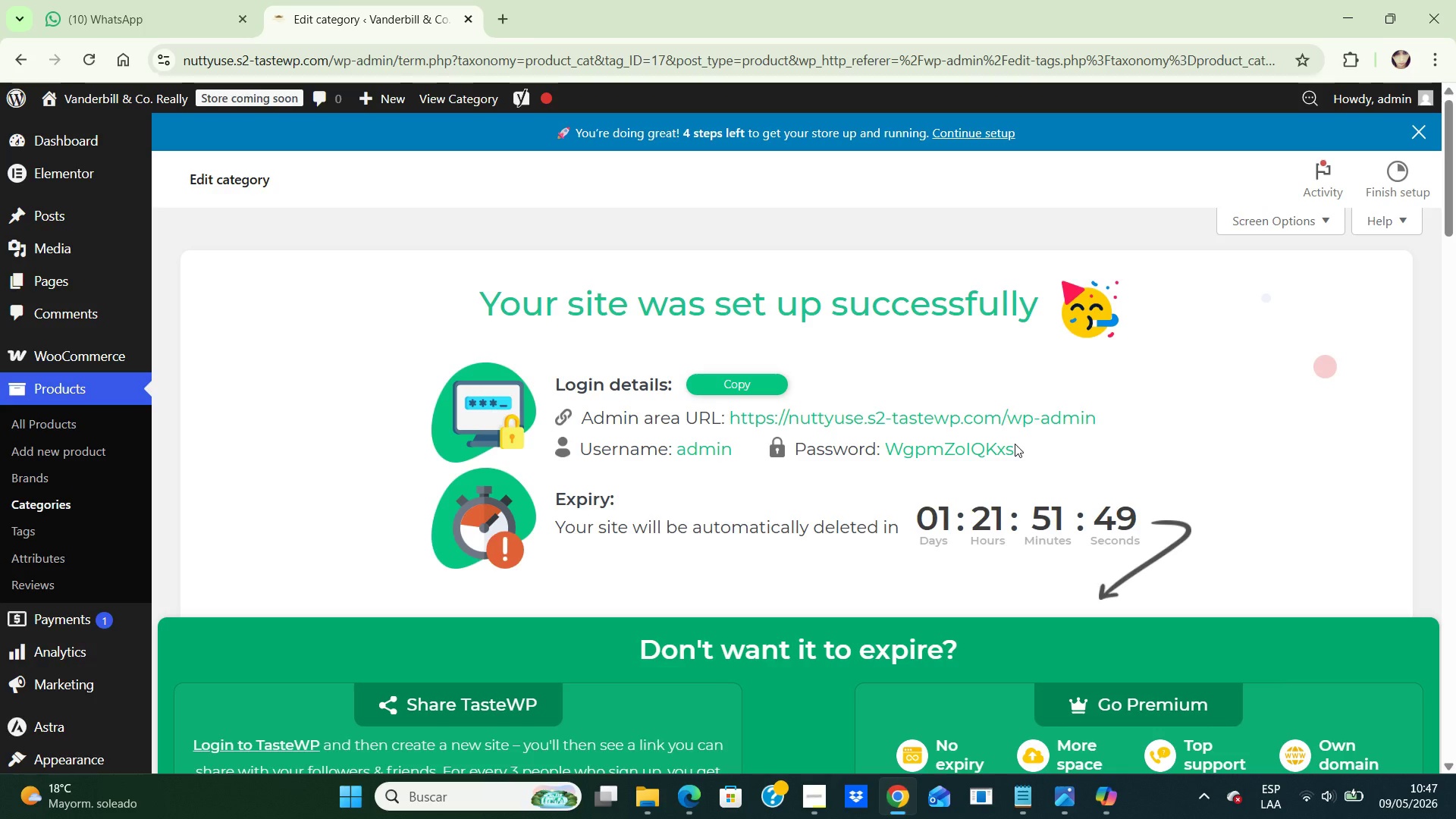 
wait(9.74)
 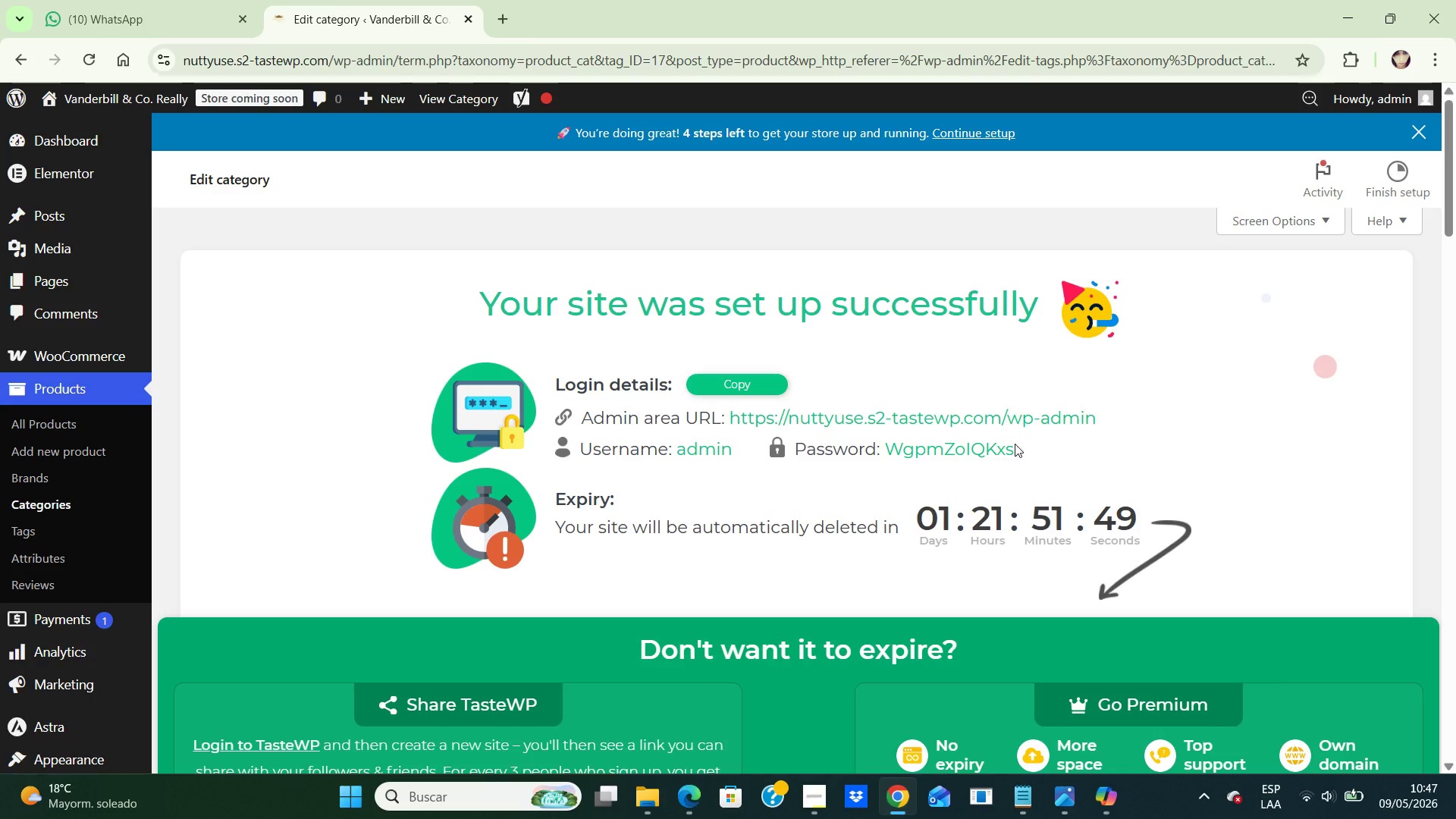 
left_click([1382, 444])
 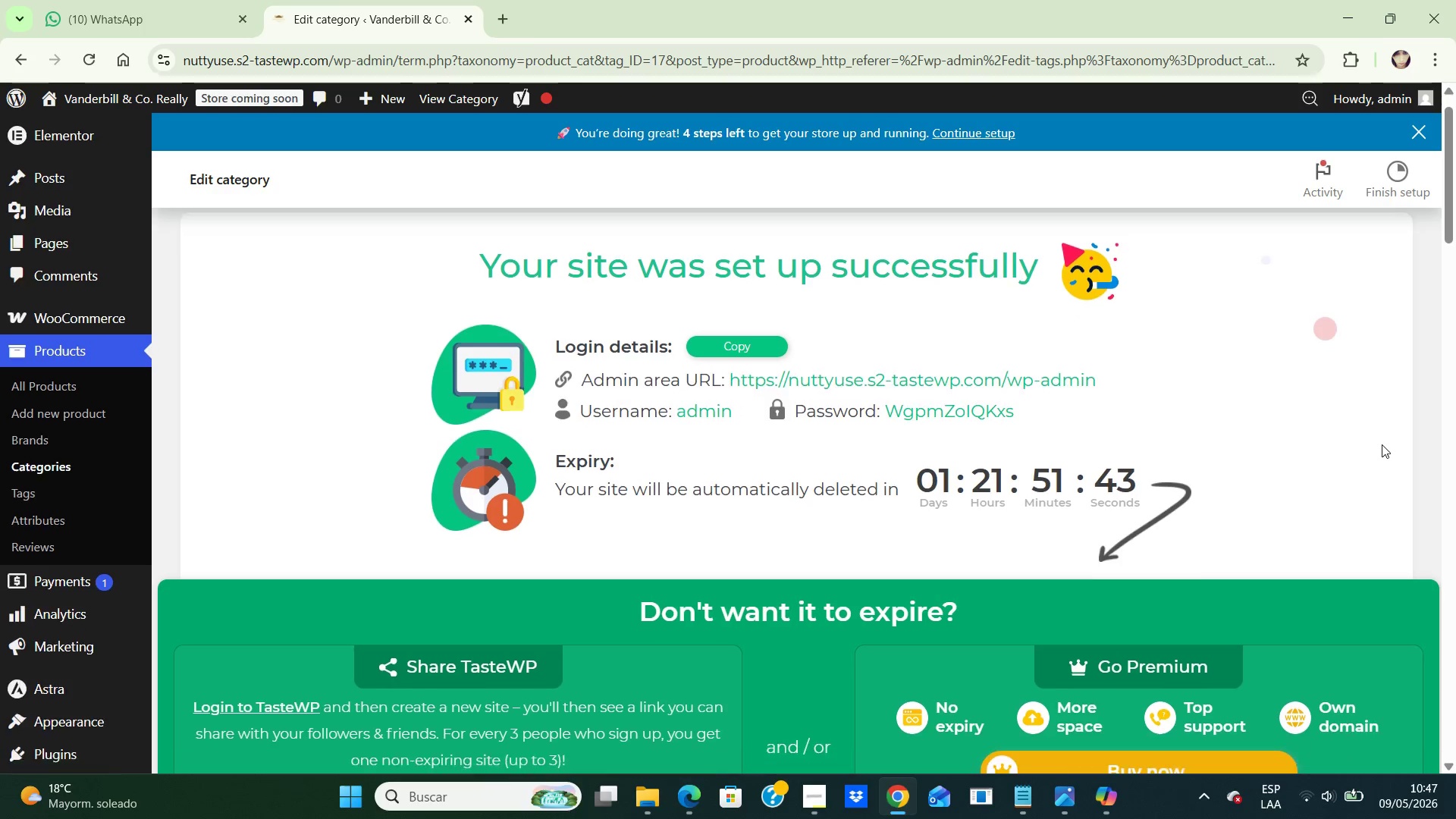 
hold_key(key=ArrowDown, duration=0.95)
 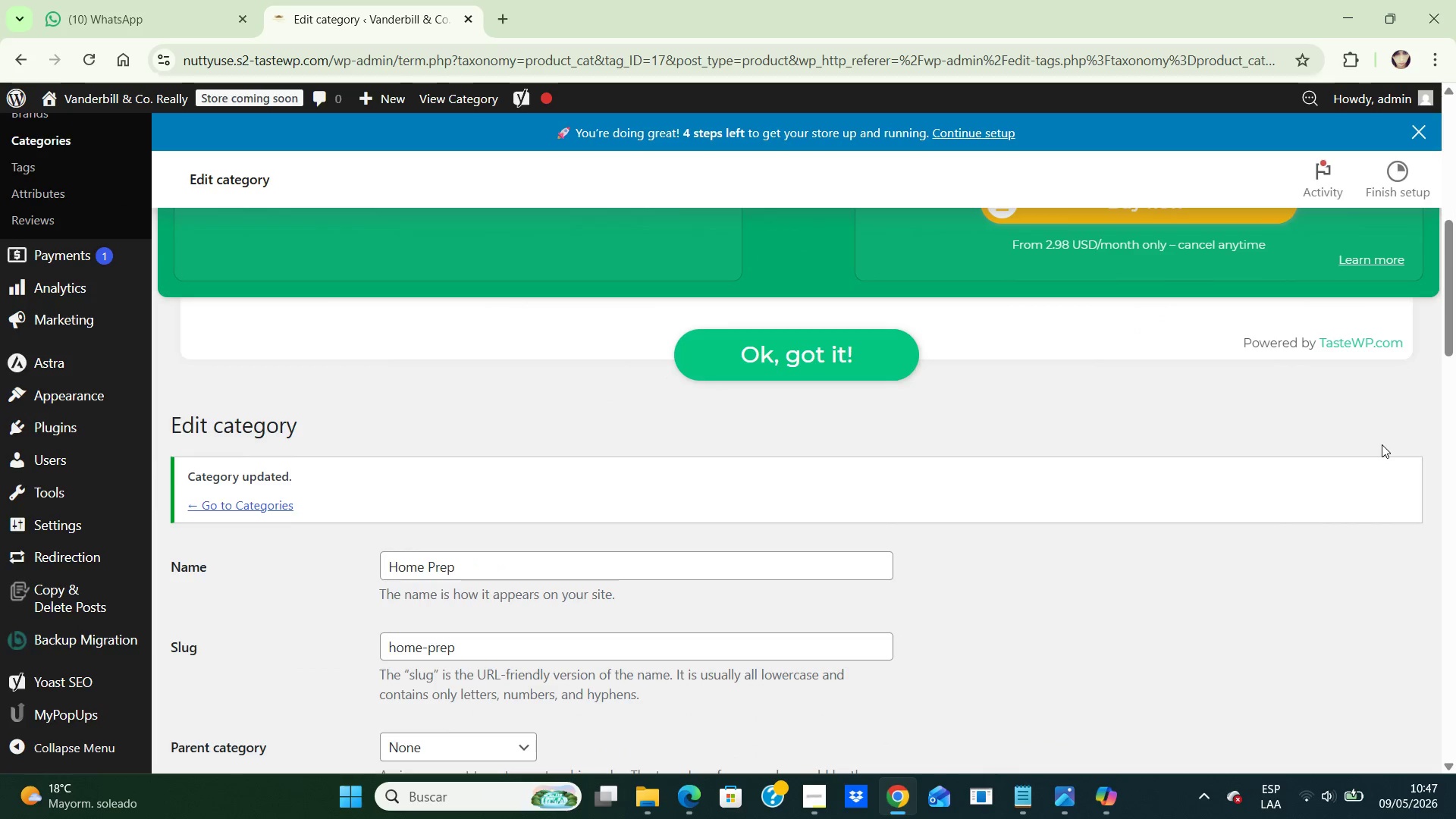 
key(ArrowDown)
 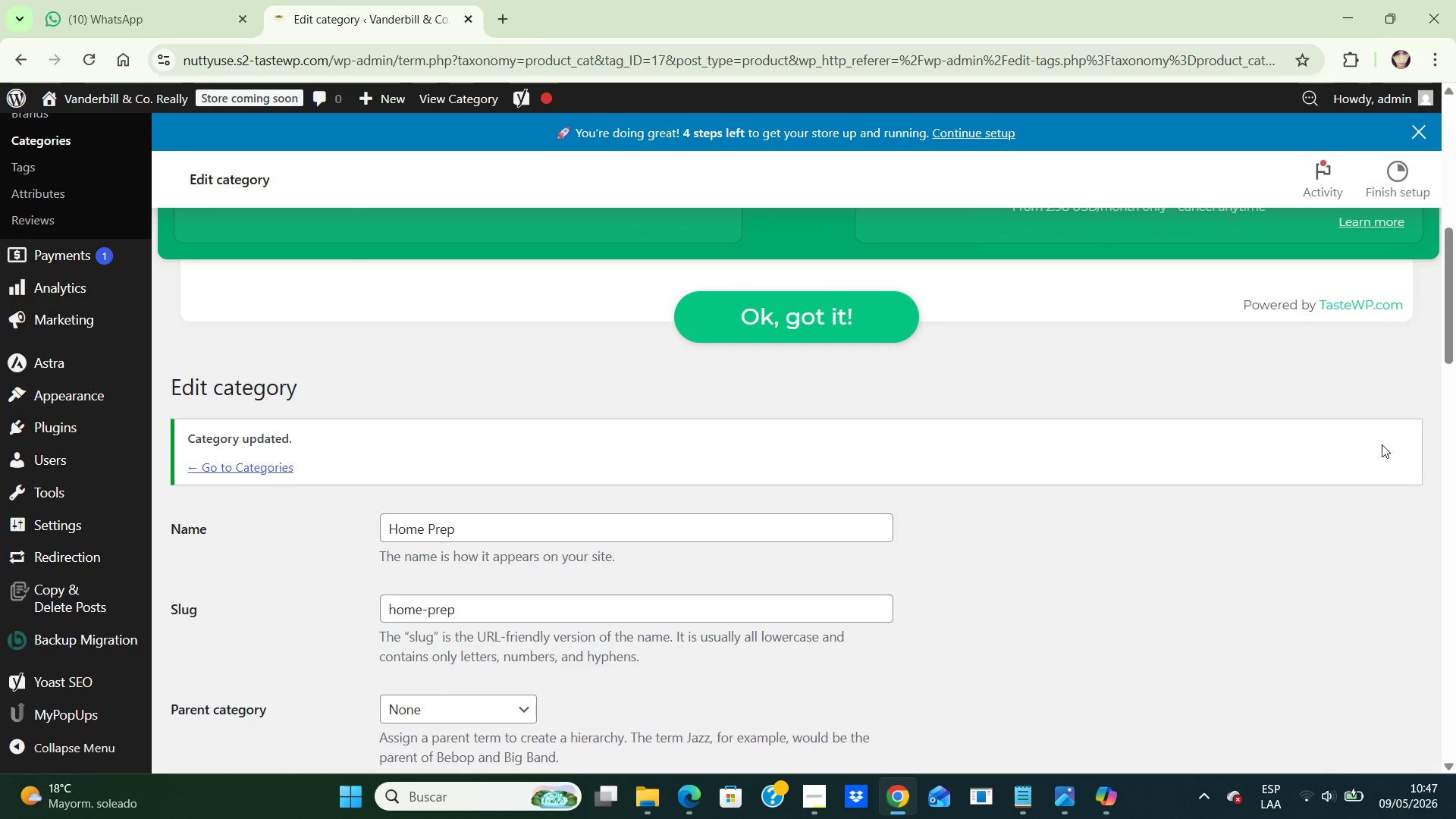 
hold_key(key=ArrowDown, duration=0.73)
 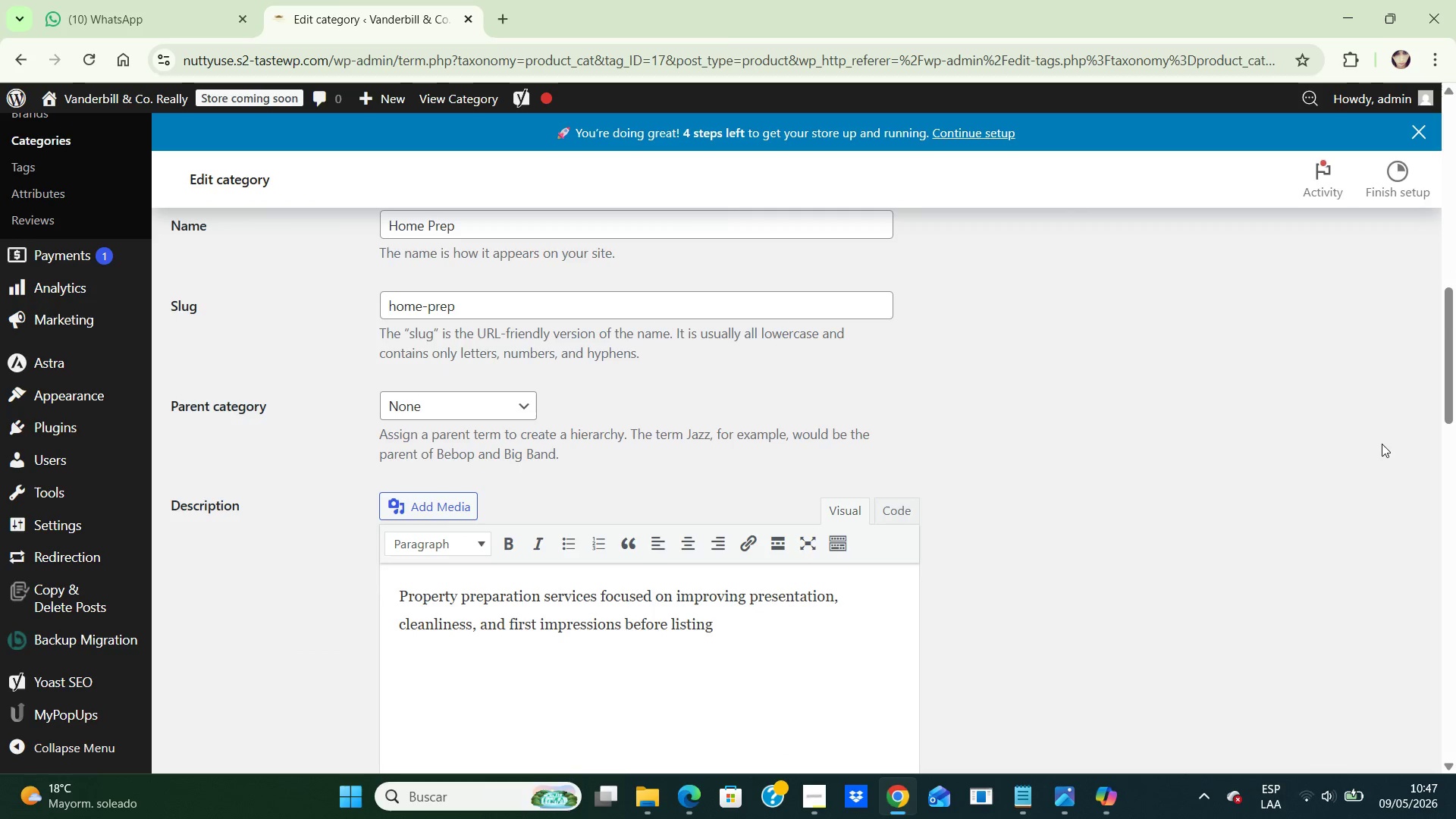 
key(ArrowDown)
 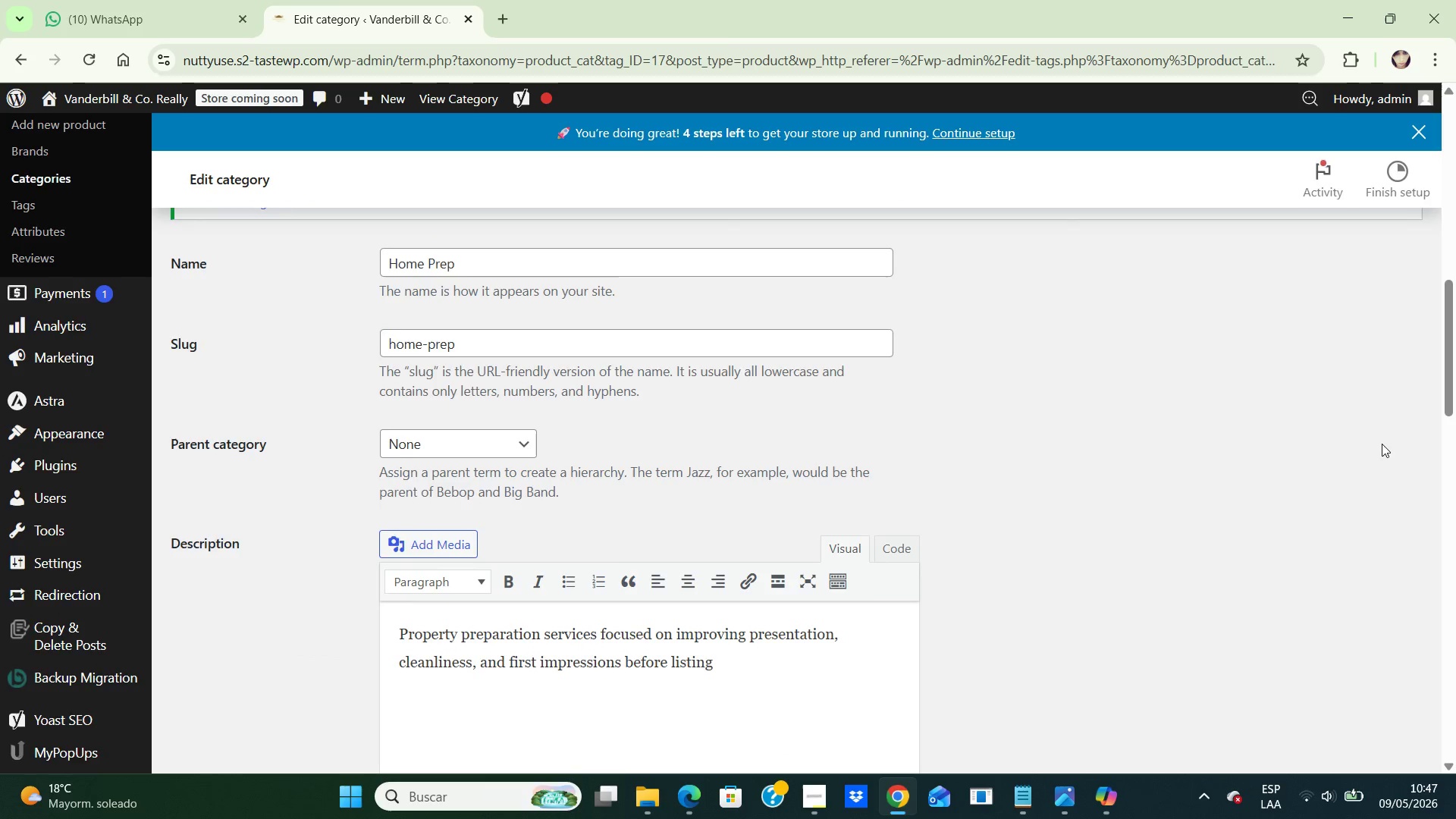 
key(ArrowUp)
 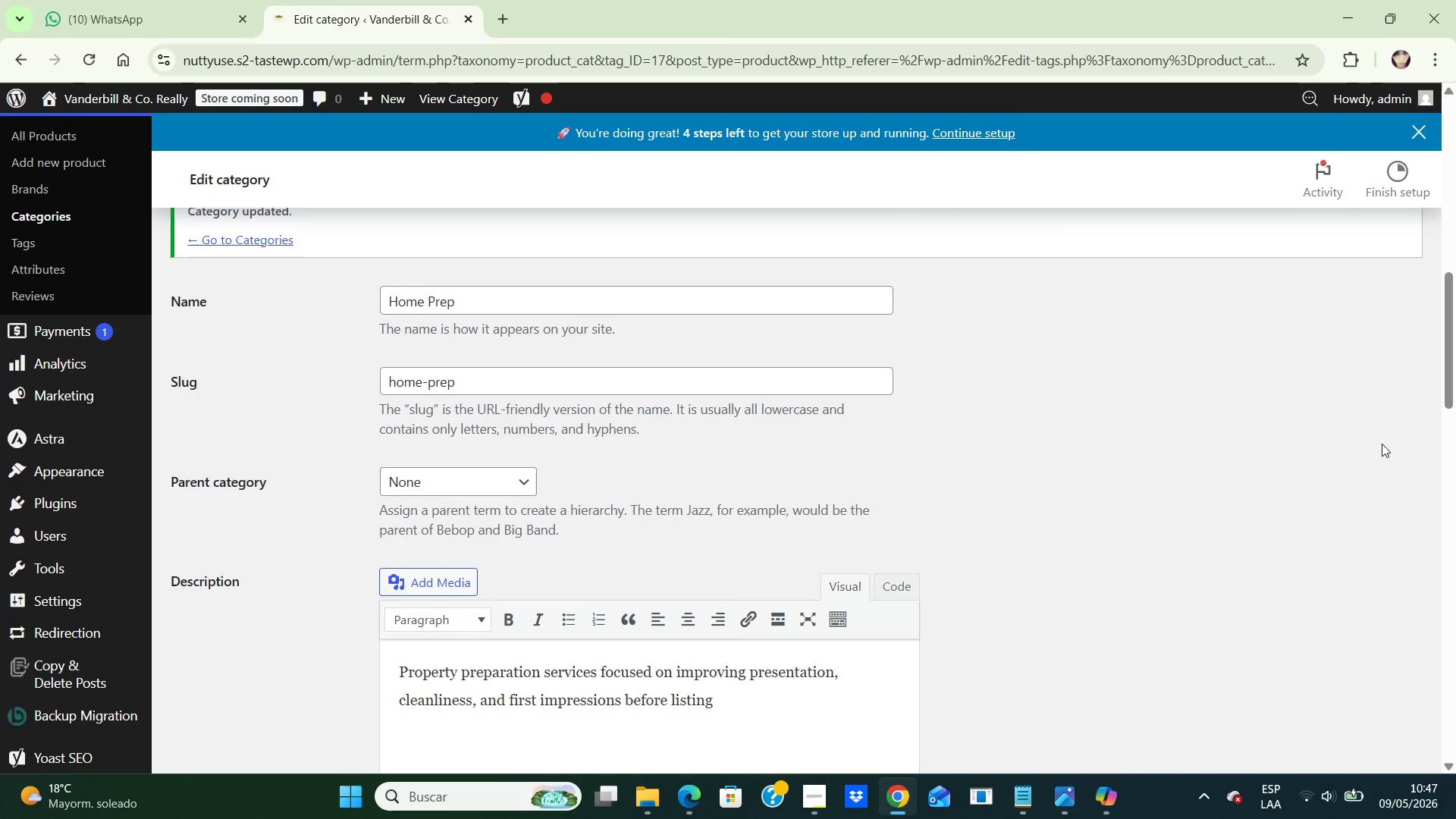 
hold_key(key=ArrowUp, duration=0.7)
 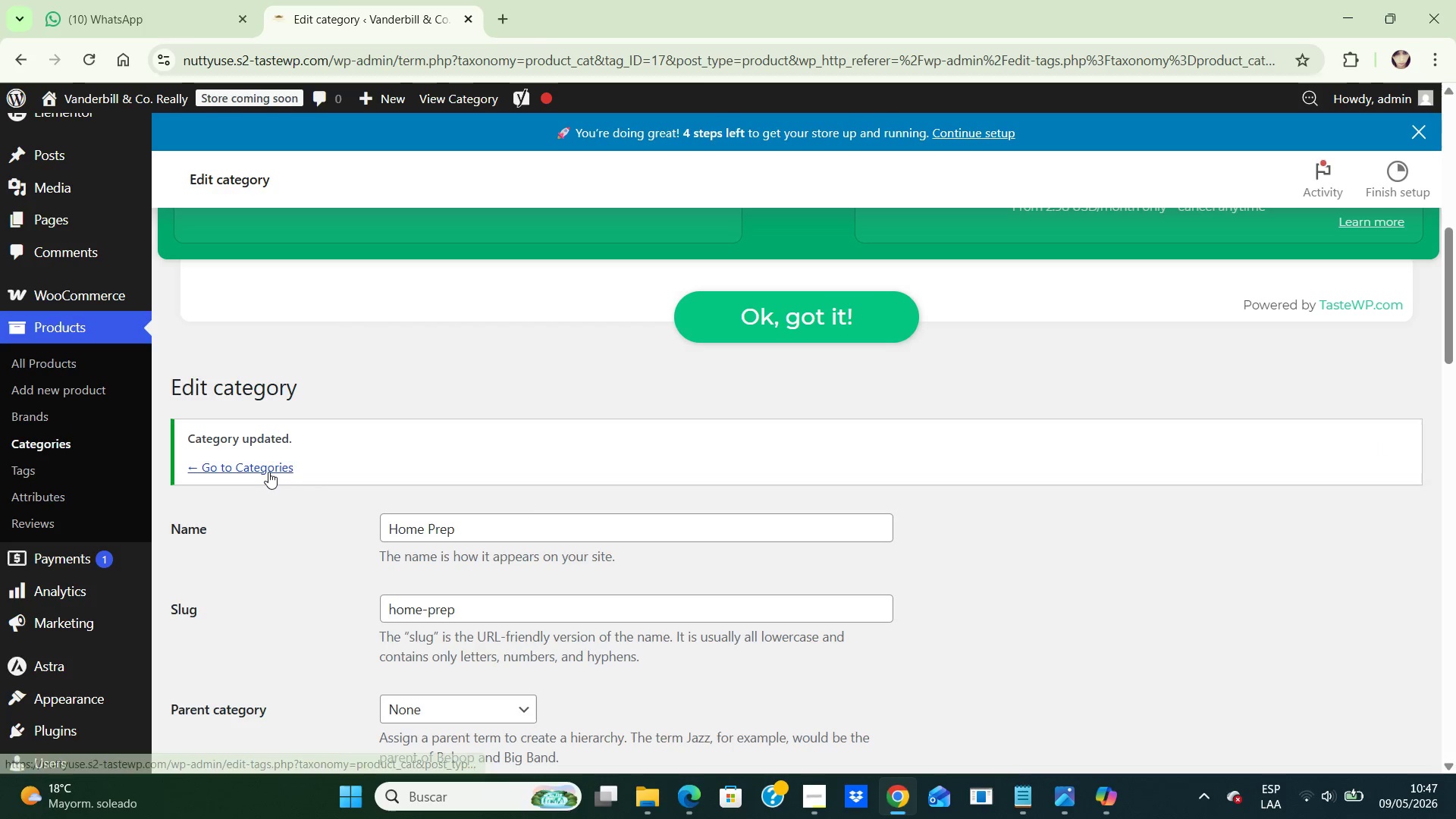 
left_click([268, 472])
 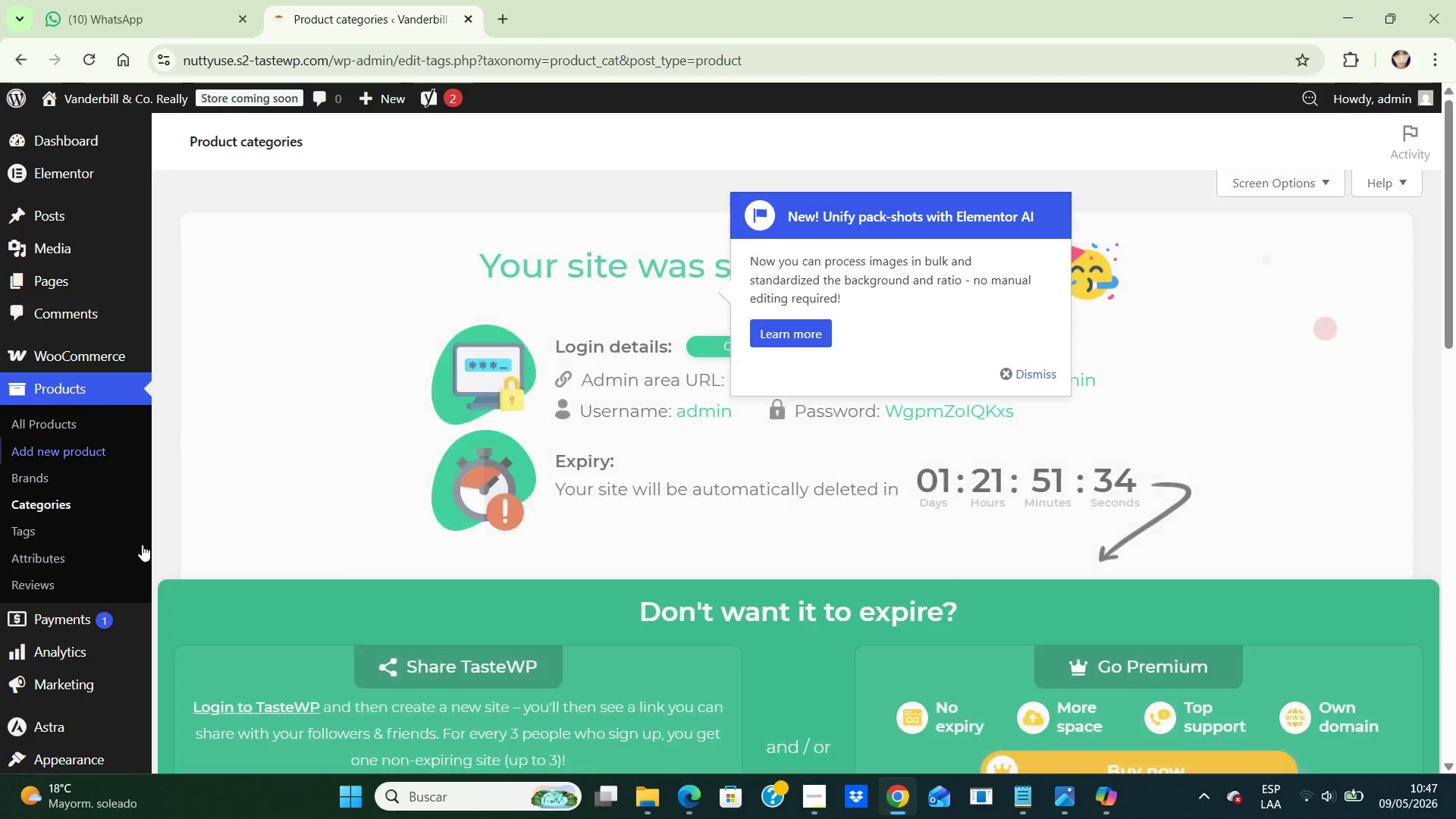 
scroll: coordinate [376, 314], scroll_direction: down, amount: 10.0
 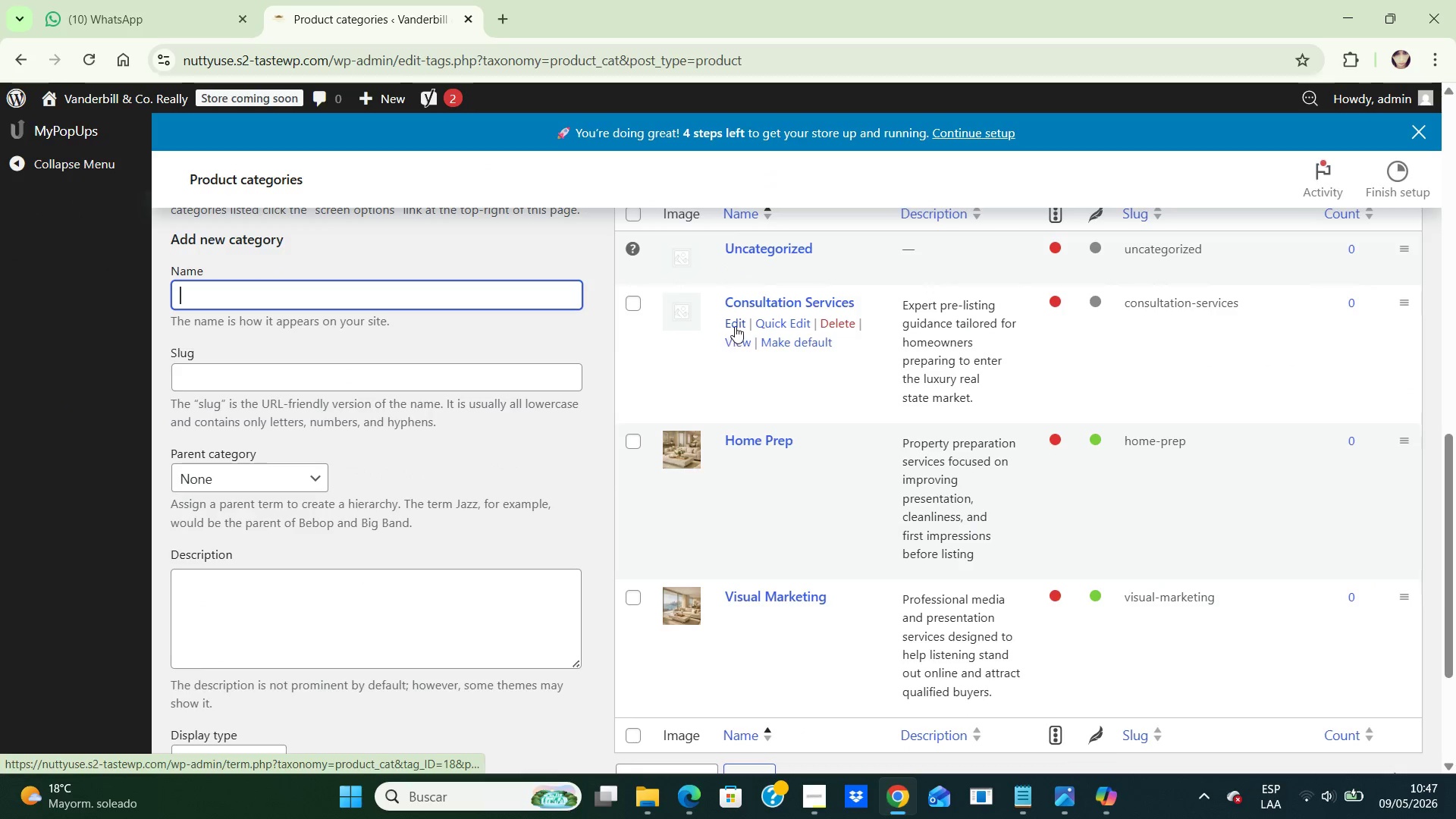 
left_click([736, 326])
 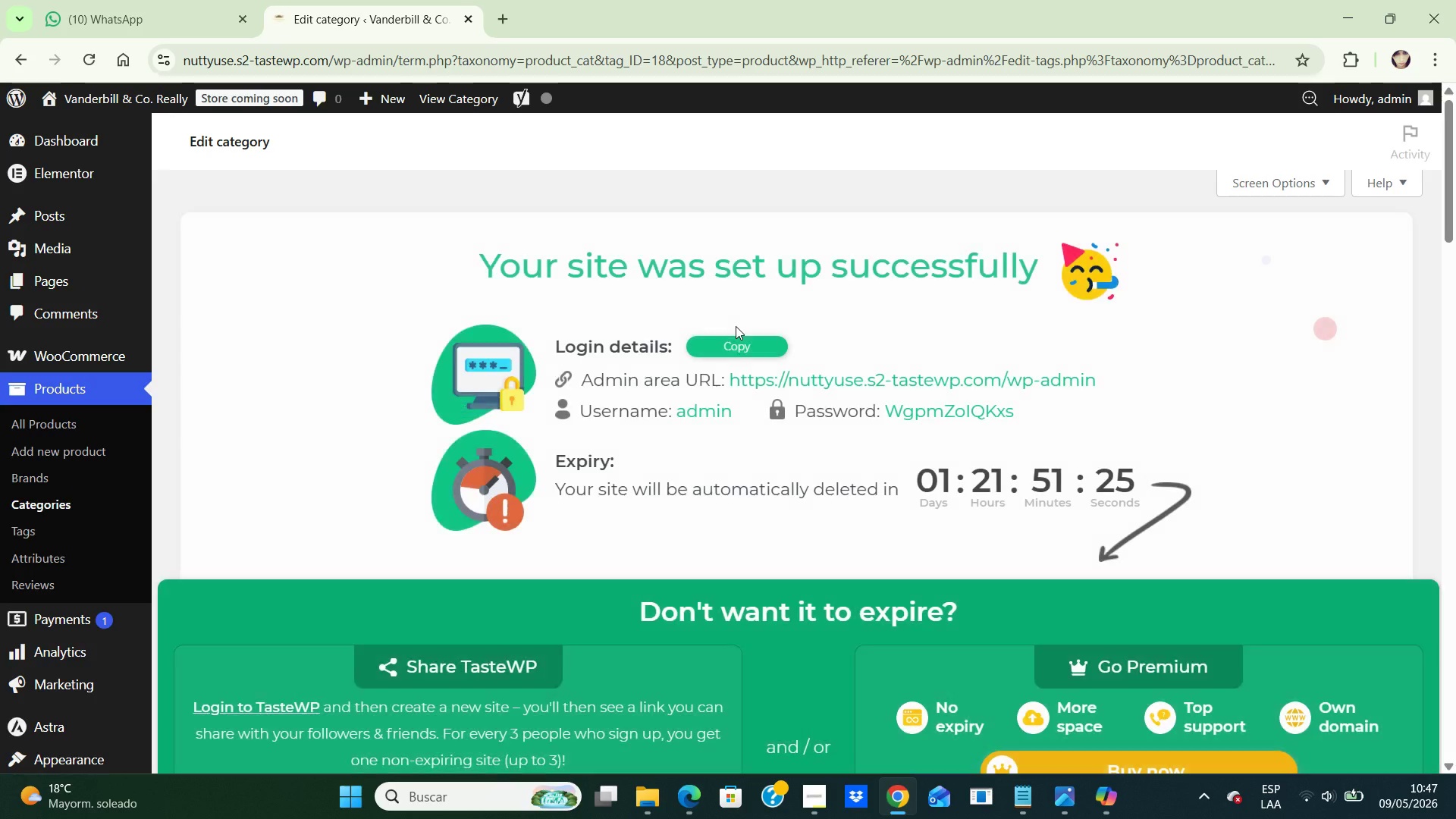 
scroll: coordinate [736, 326], scroll_direction: down, amount: 9.0
 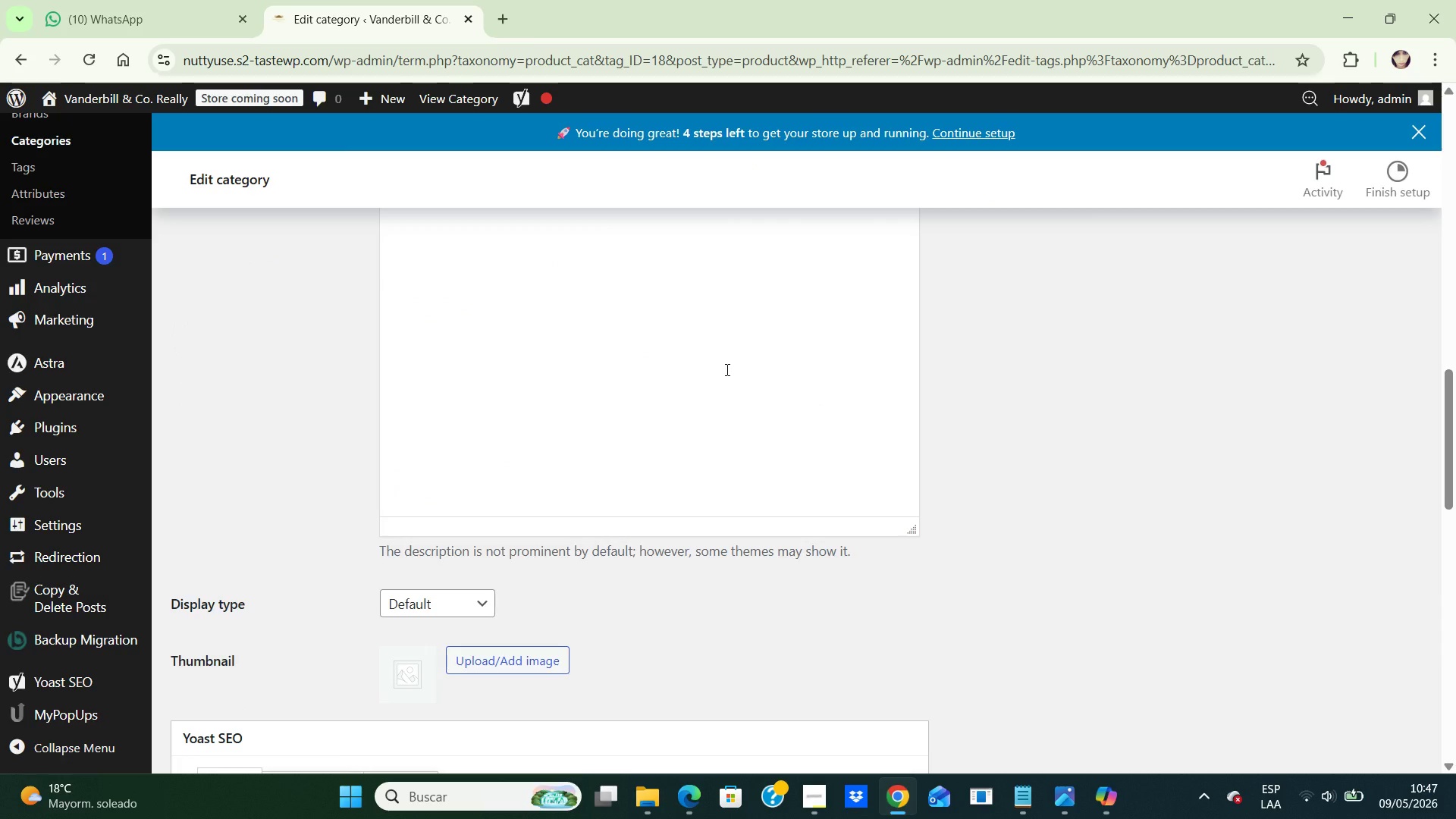 
wait(19.62)
 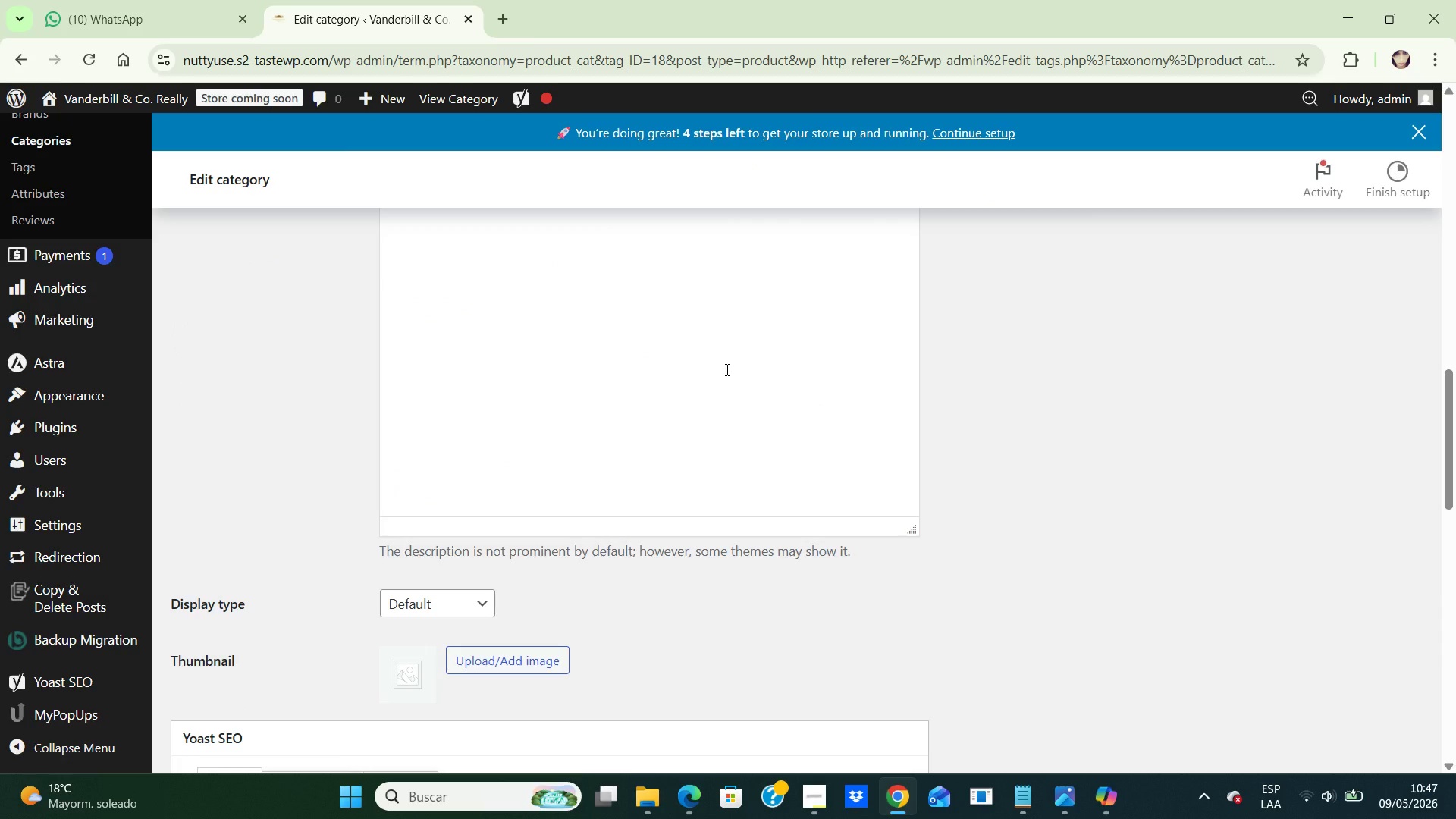 
left_click([1052, 416])
 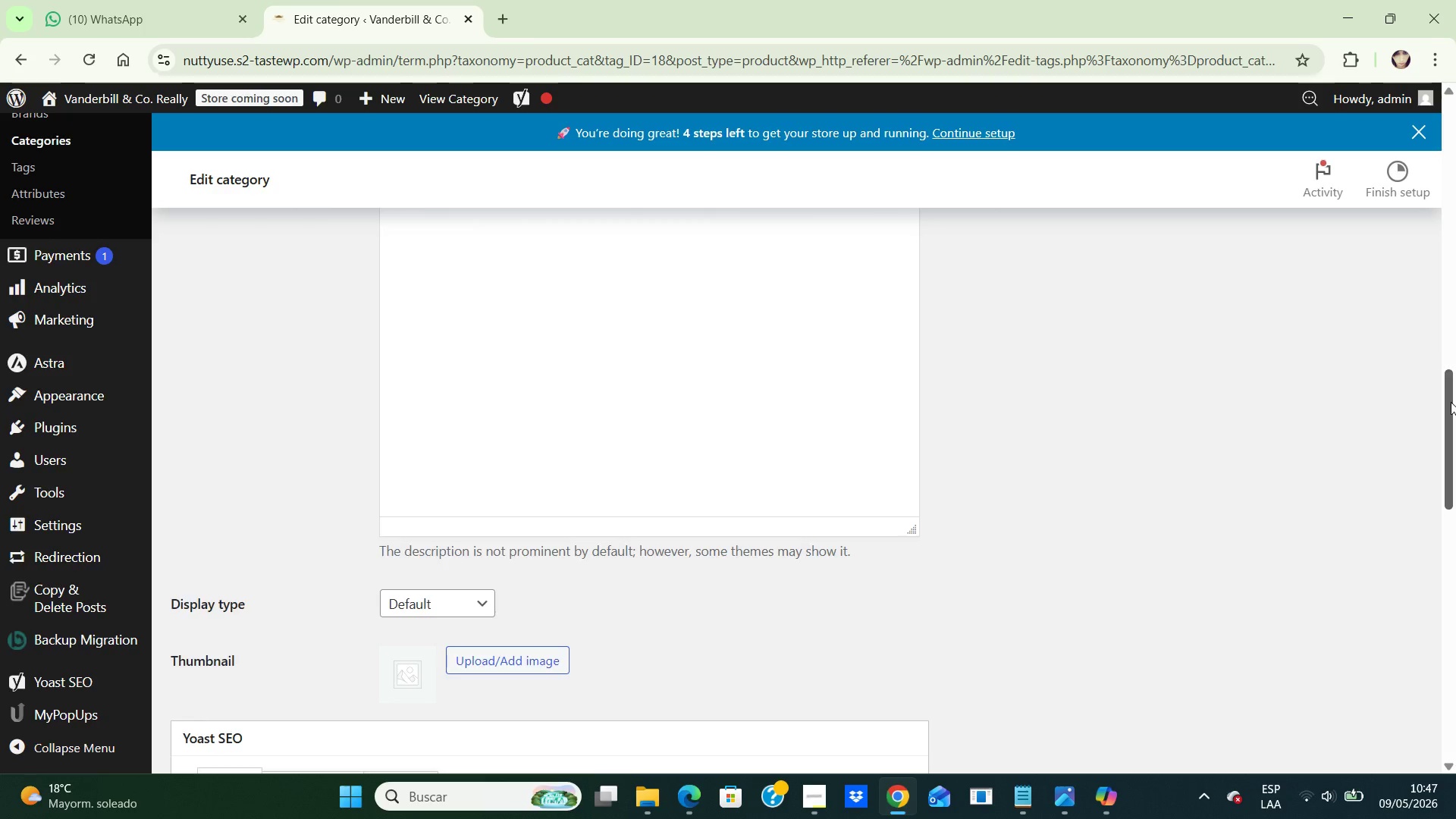 
left_click_drag(start_coordinate=[1451, 405], to_coordinate=[1442, 282])
 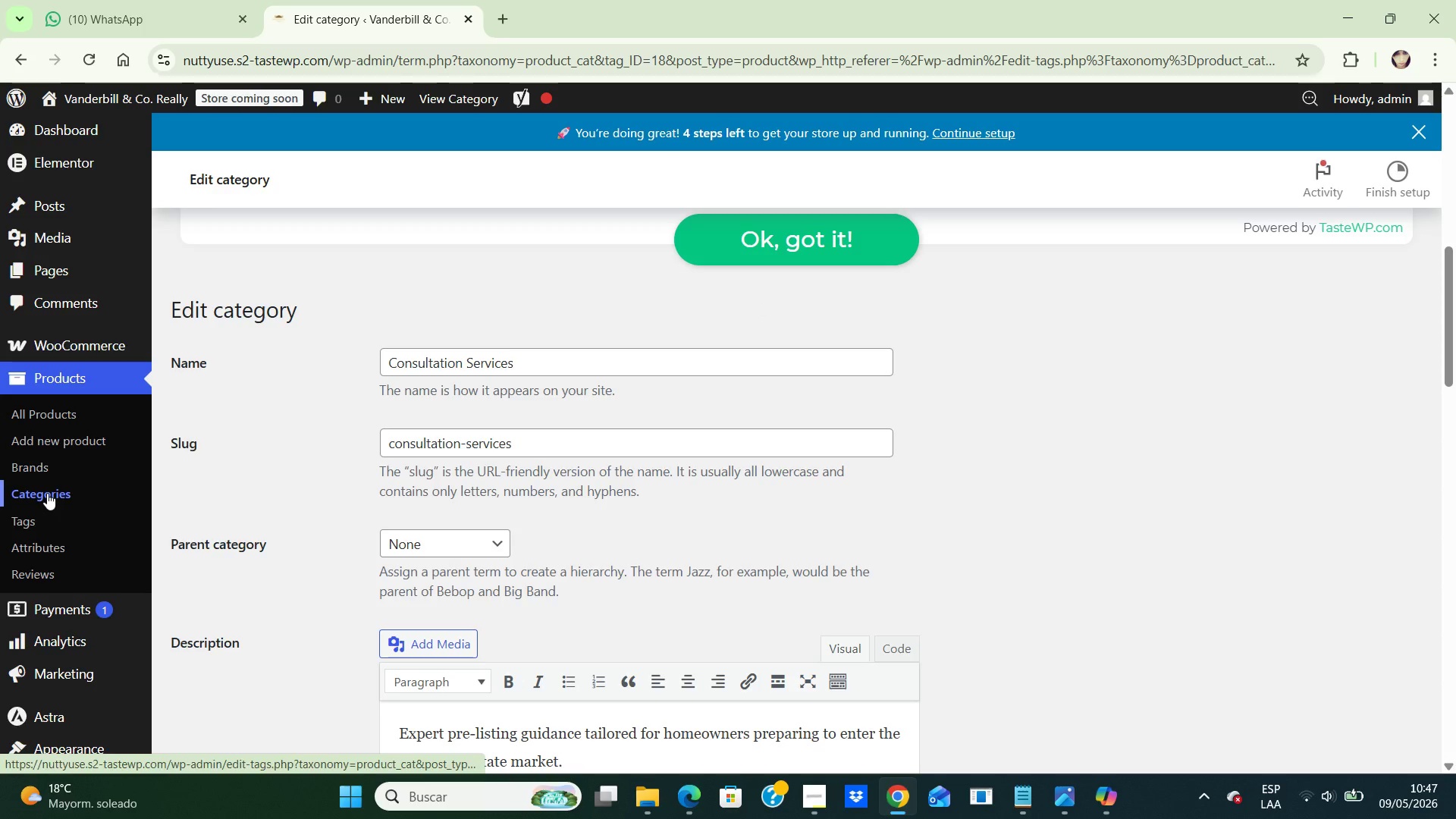 
double_click([47, 493])
 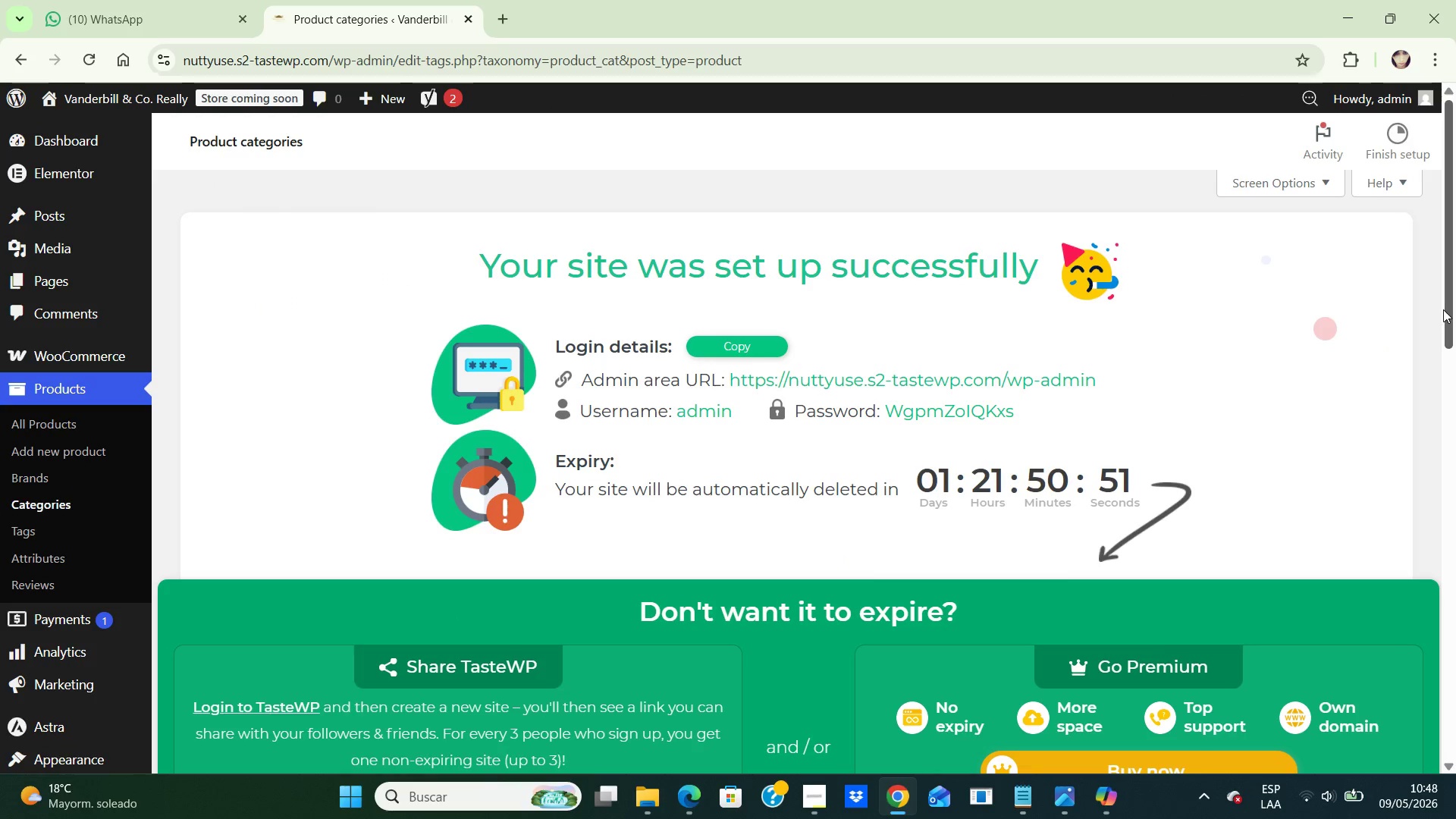 
left_click_drag(start_coordinate=[1448, 331], to_coordinate=[1455, 666])
 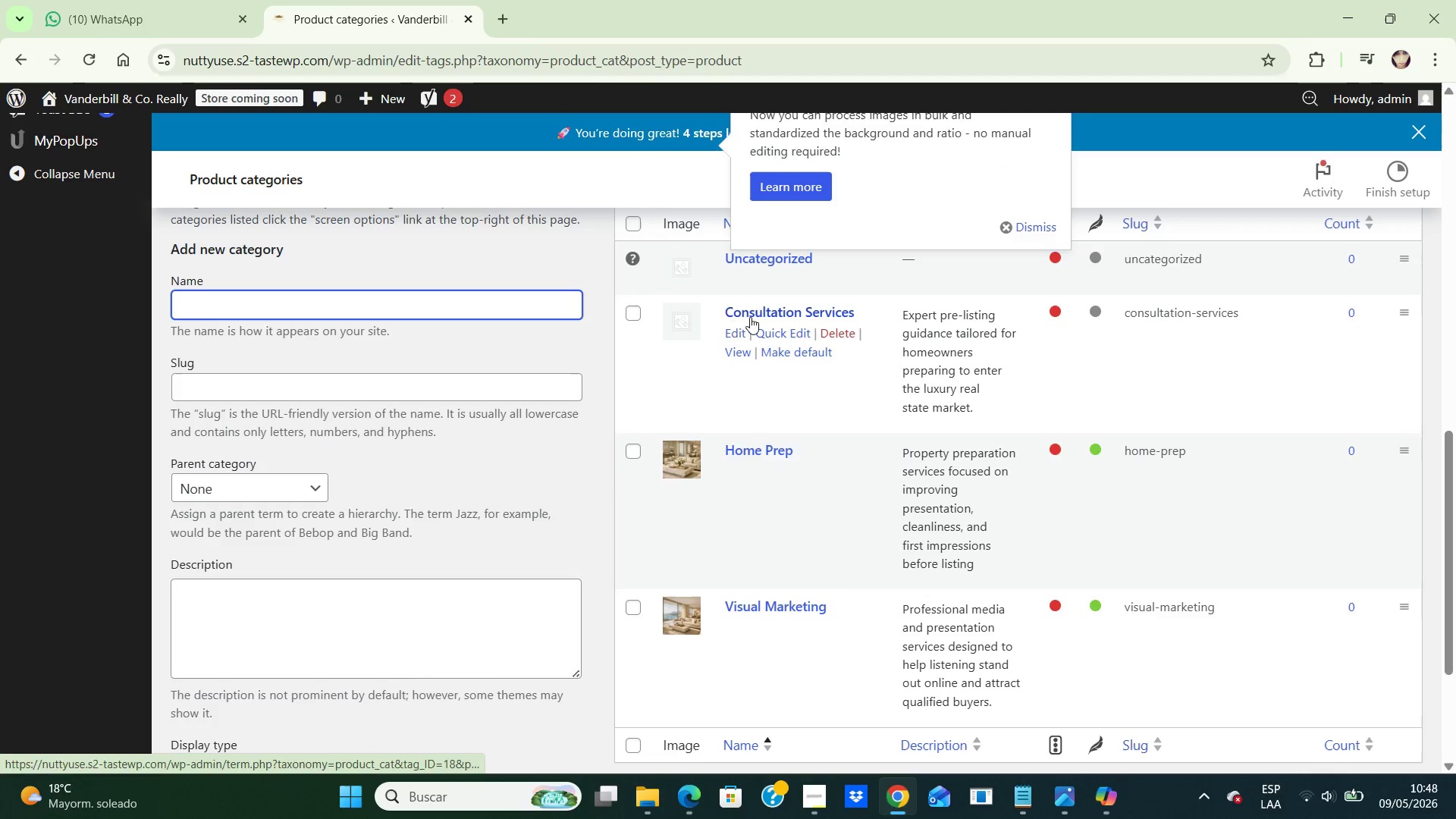 
left_click([736, 331])
 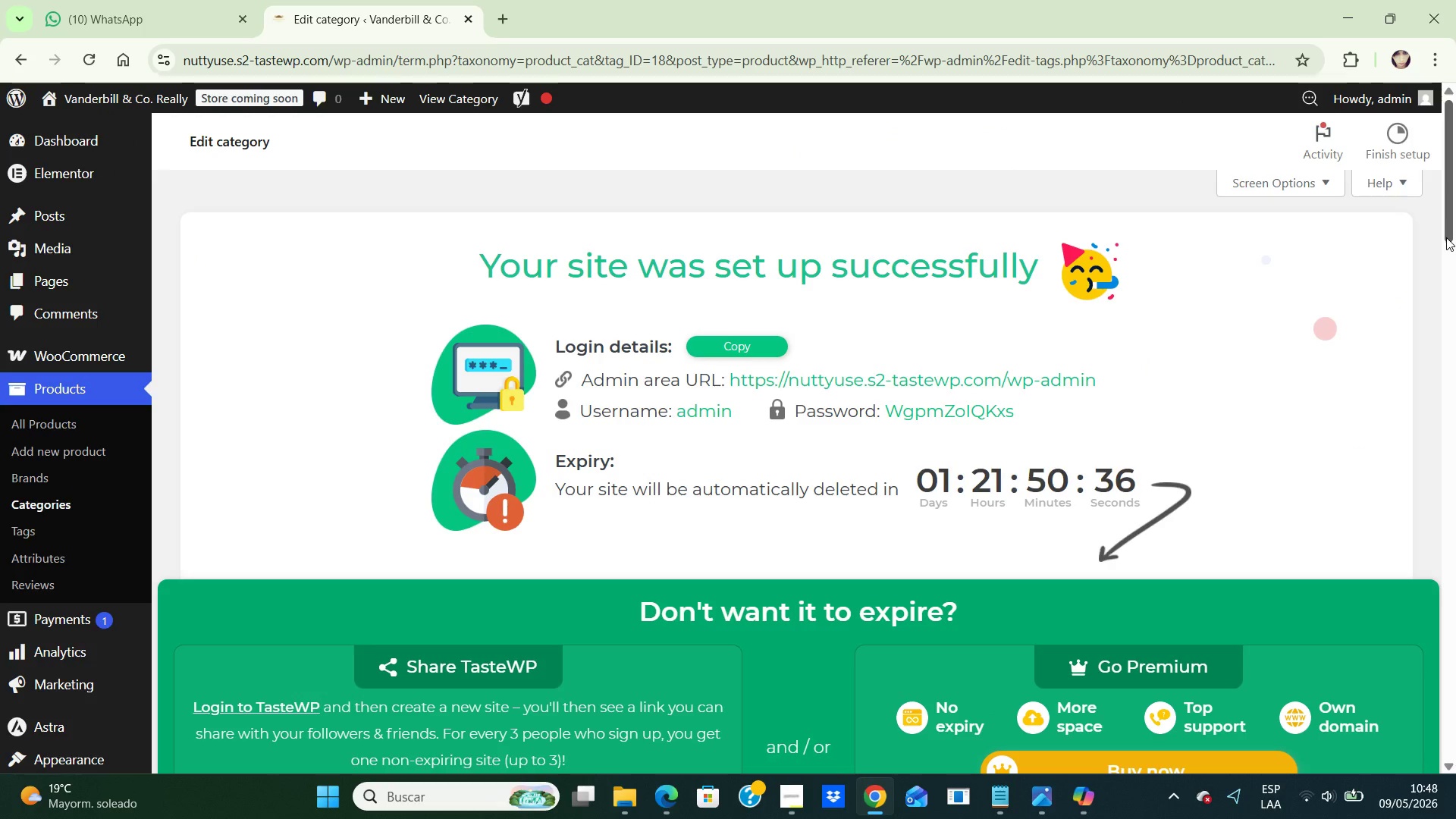 
wait(6.45)
 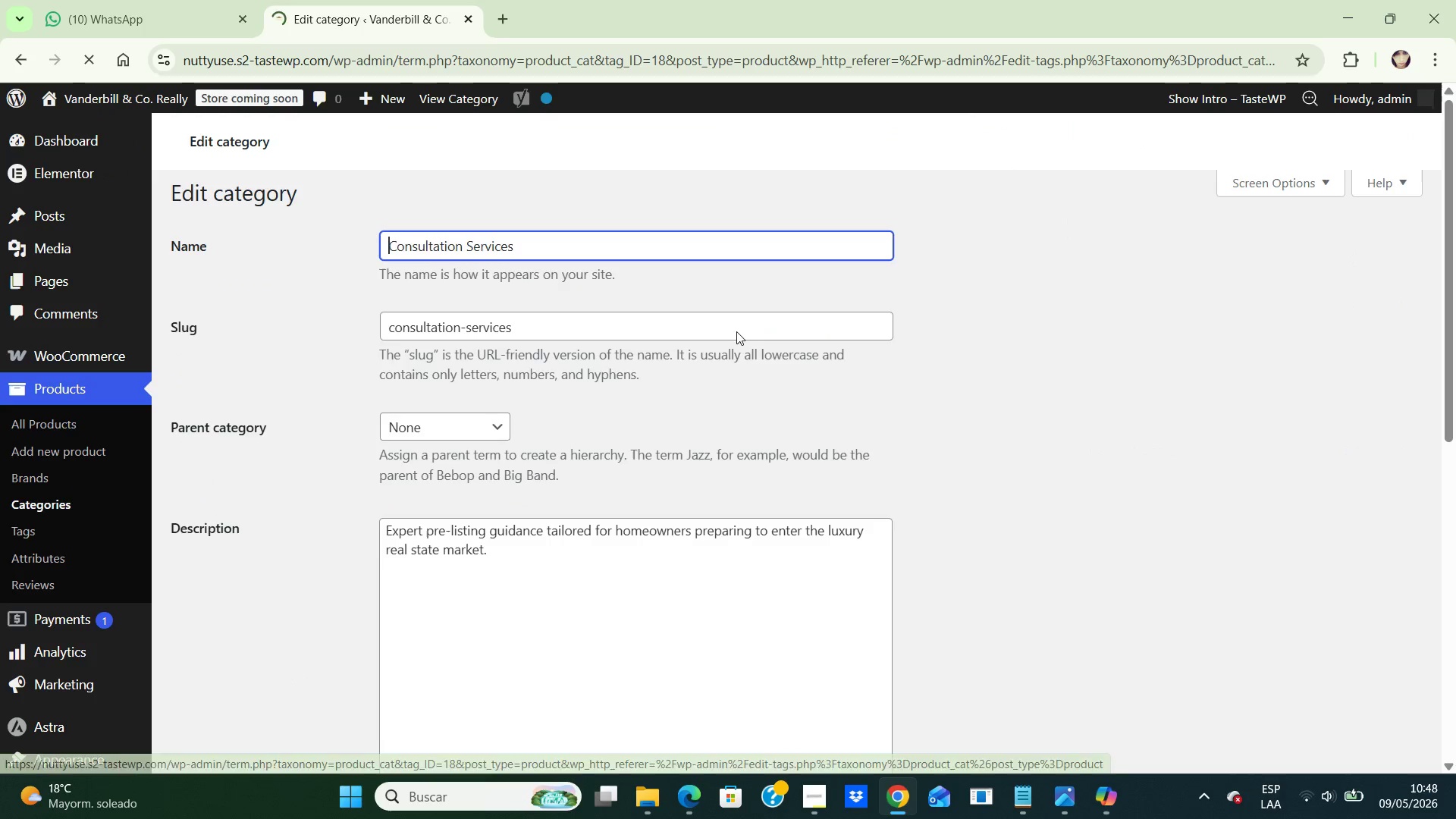 
left_click_drag(start_coordinate=[1450, 155], to_coordinate=[1449, 716])
 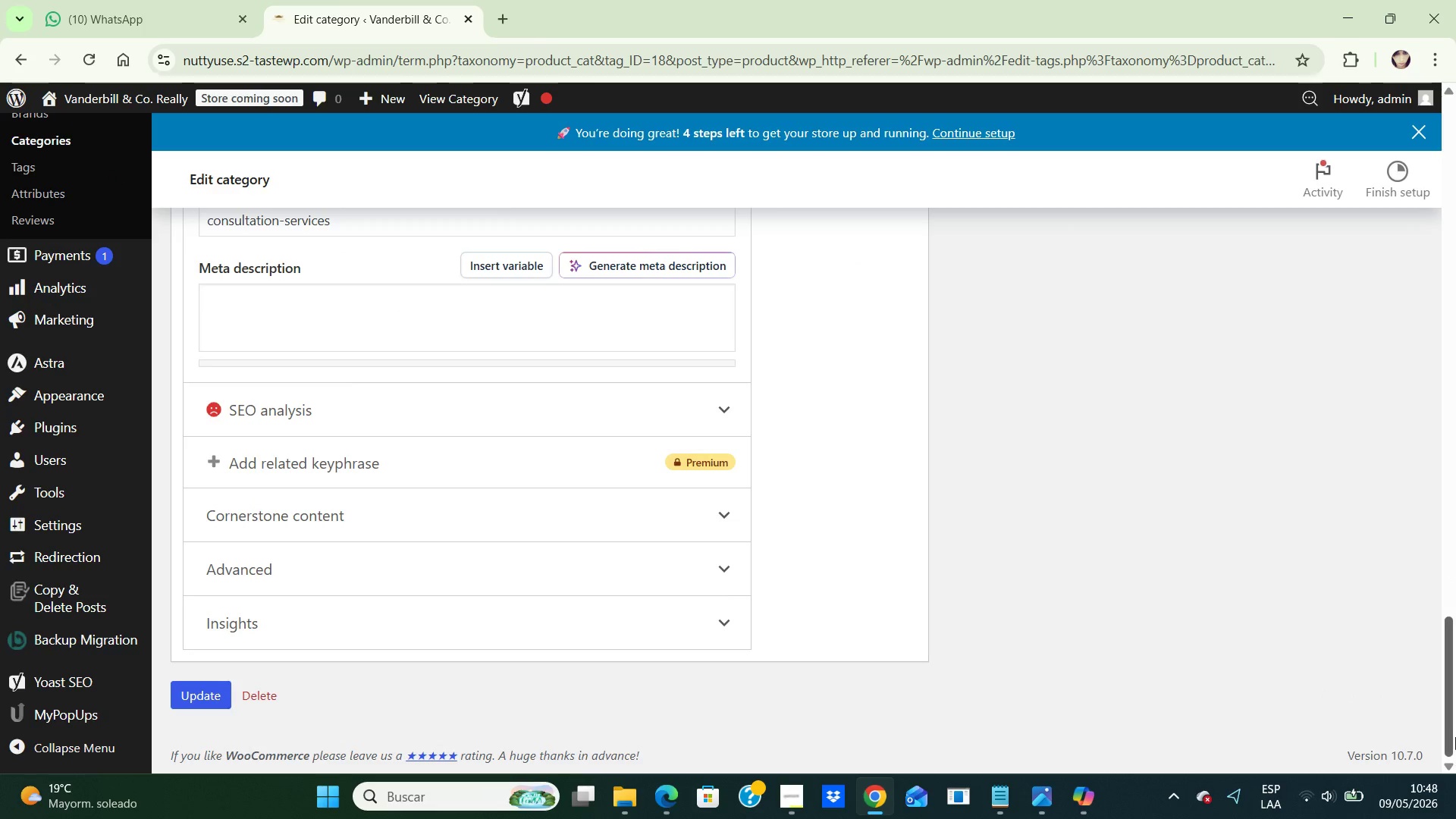 
left_click([1455, 737])
 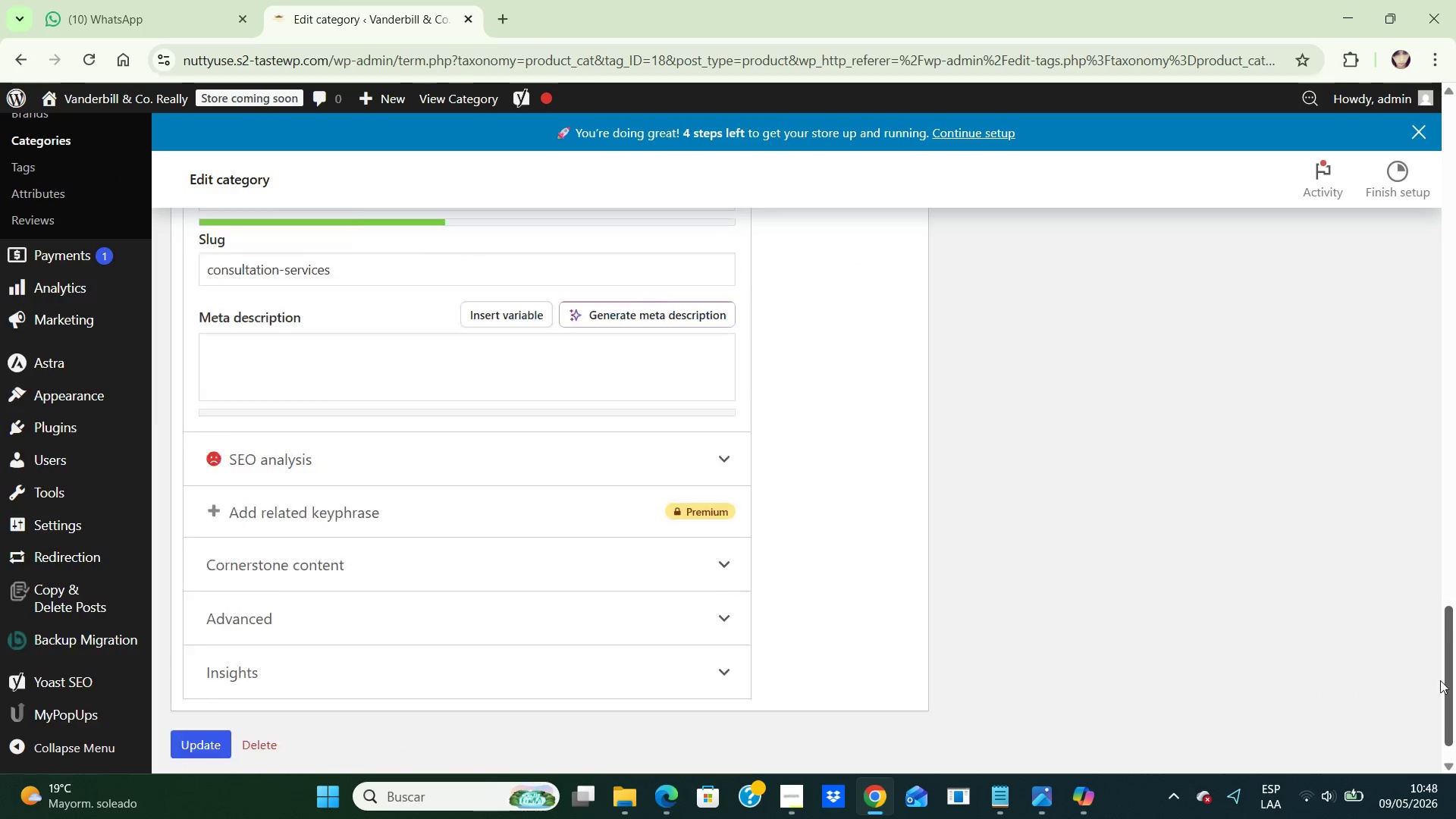 
left_click_drag(start_coordinate=[1451, 736], to_coordinate=[1429, 485])
 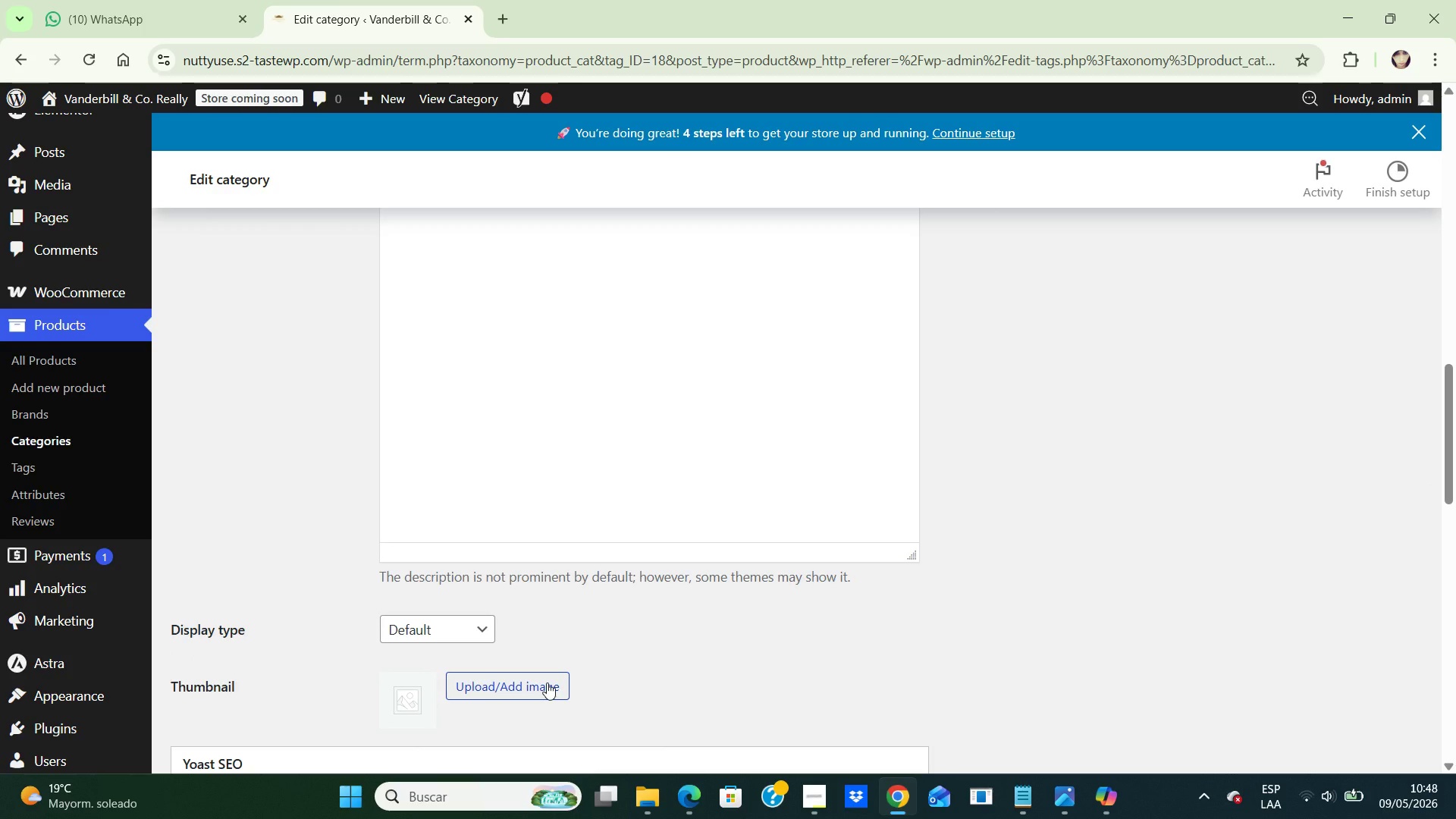 
wait(5.19)
 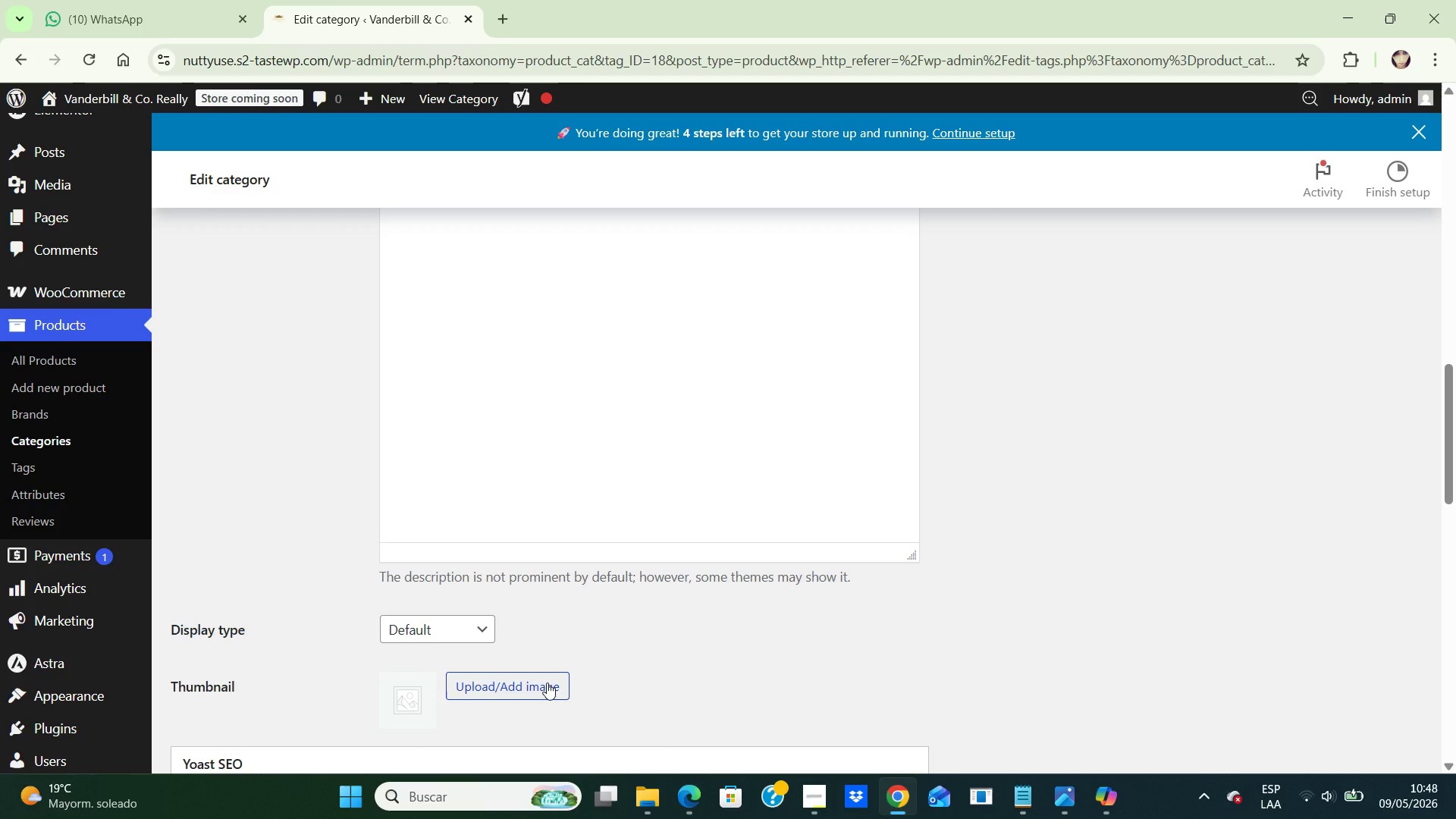 
left_click([525, 692])
 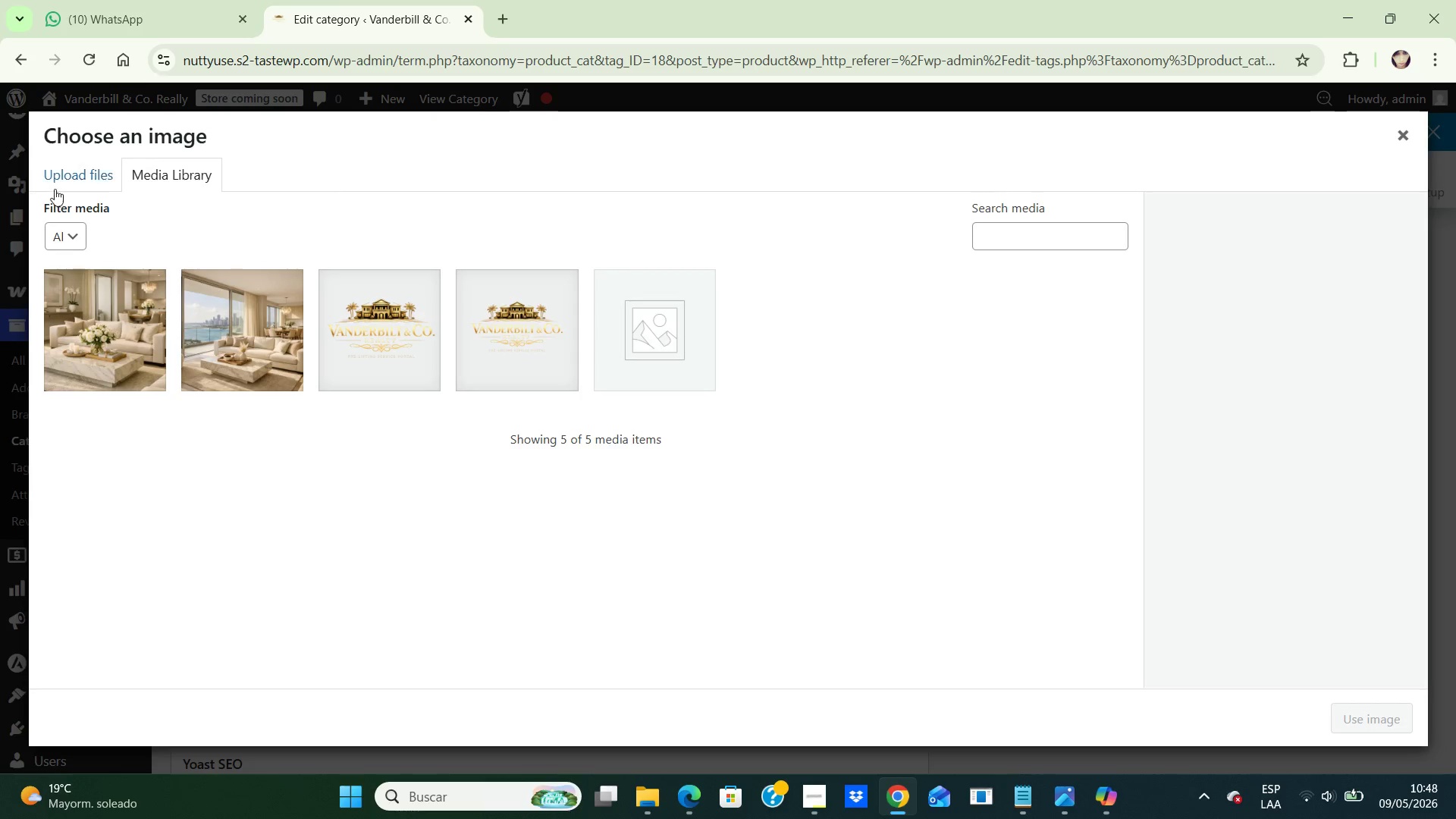 
left_click([70, 175])
 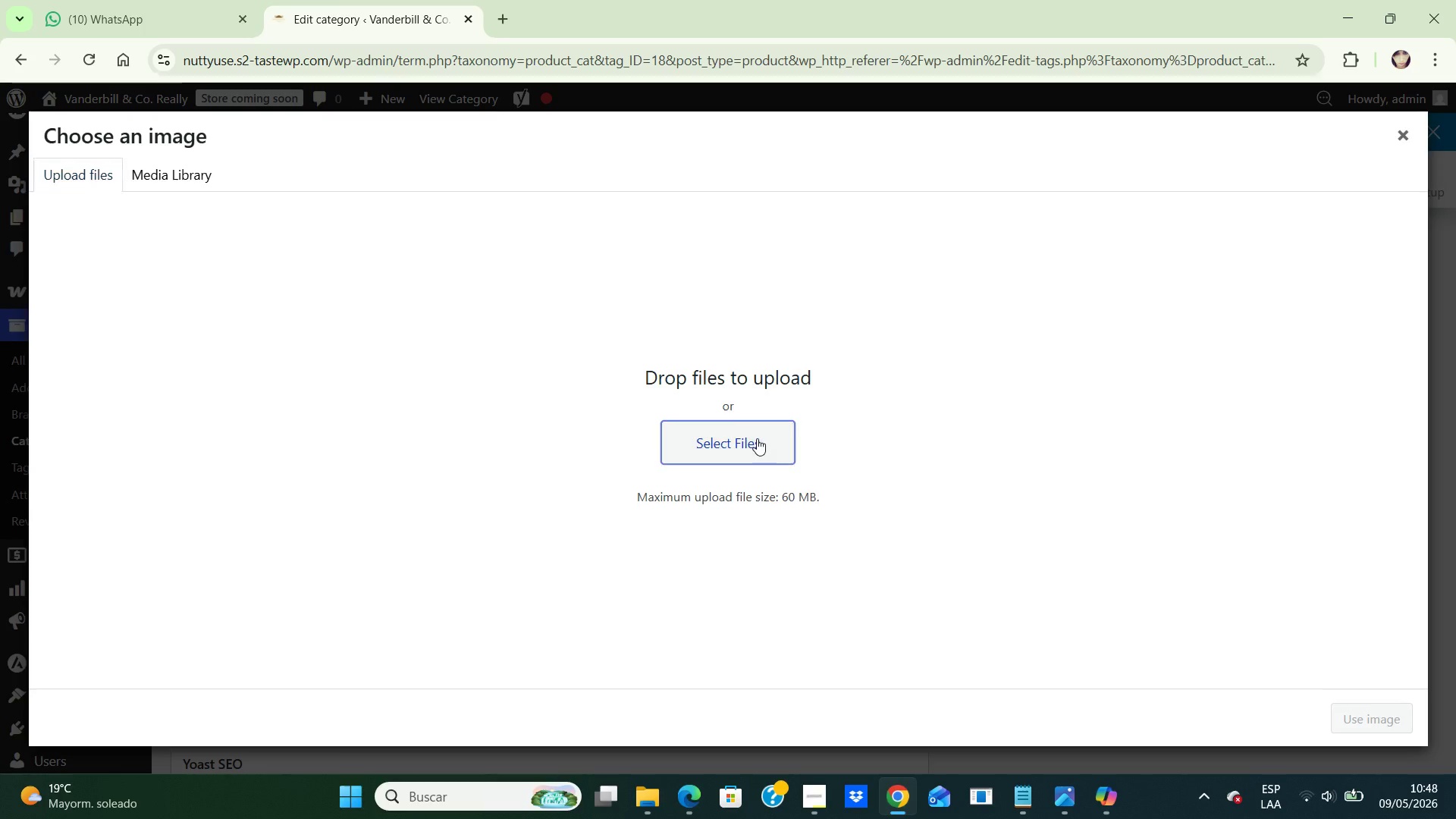 
left_click([757, 438])
 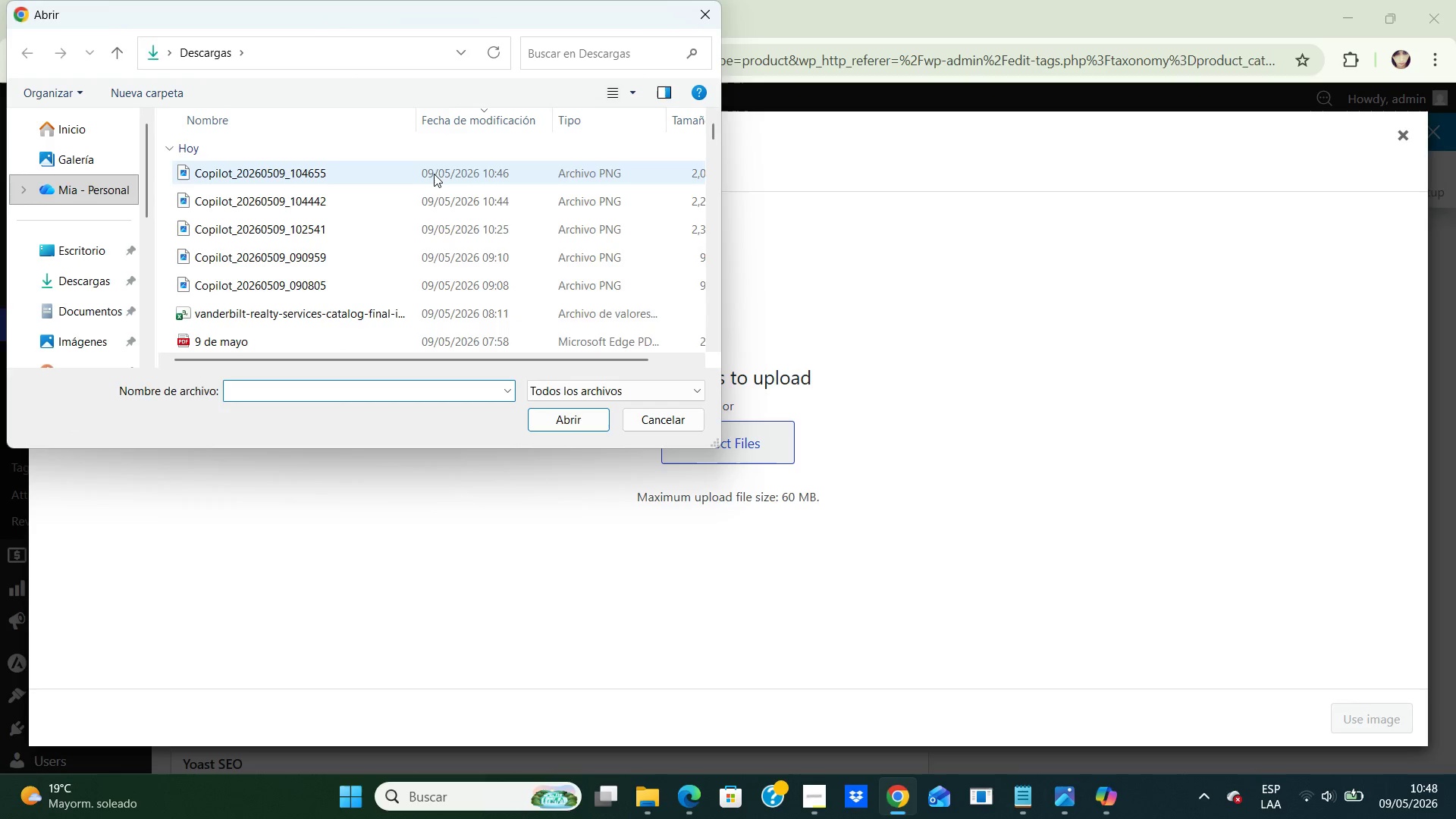 
left_click([434, 174])
 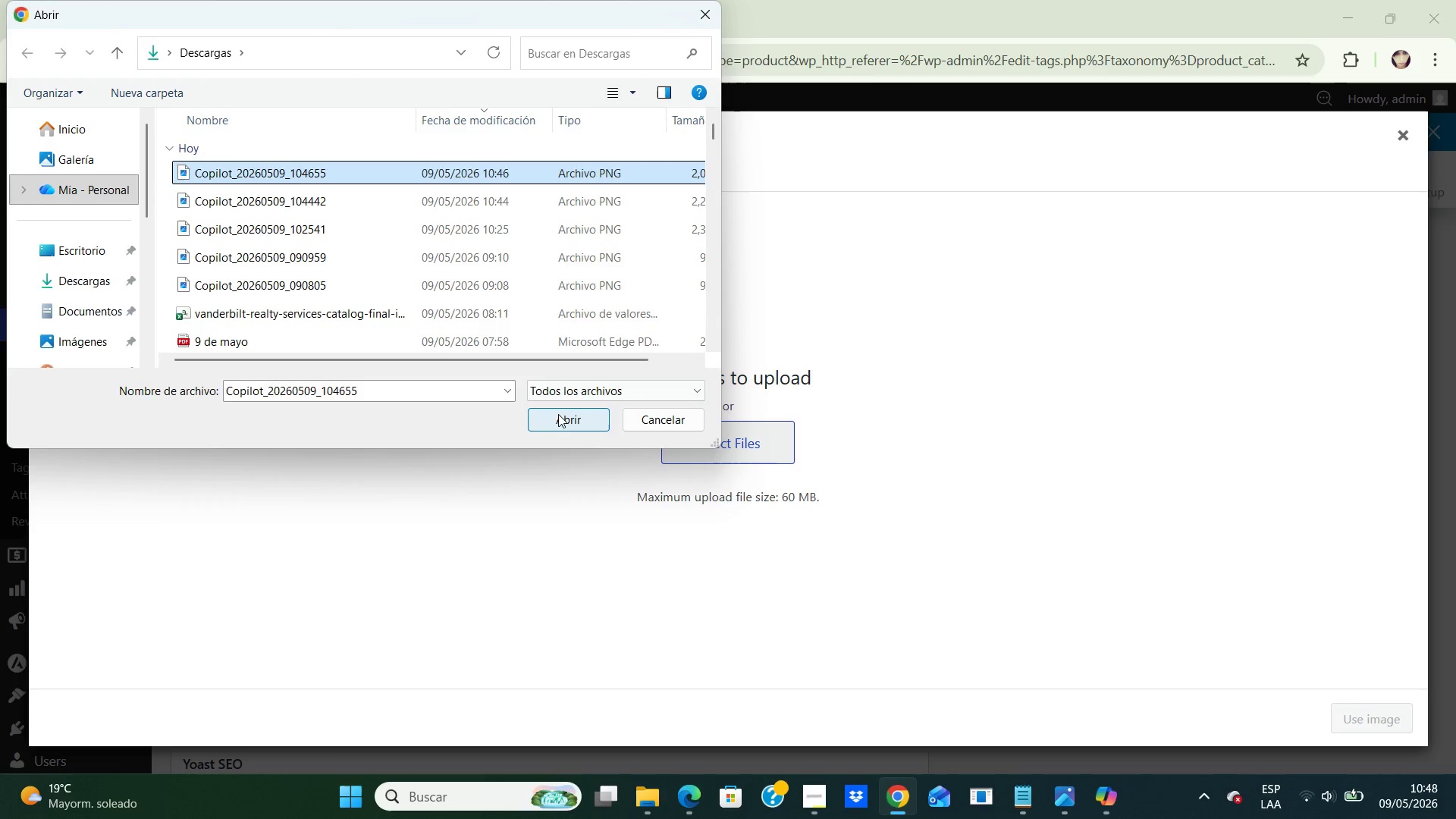 
left_click([558, 414])
 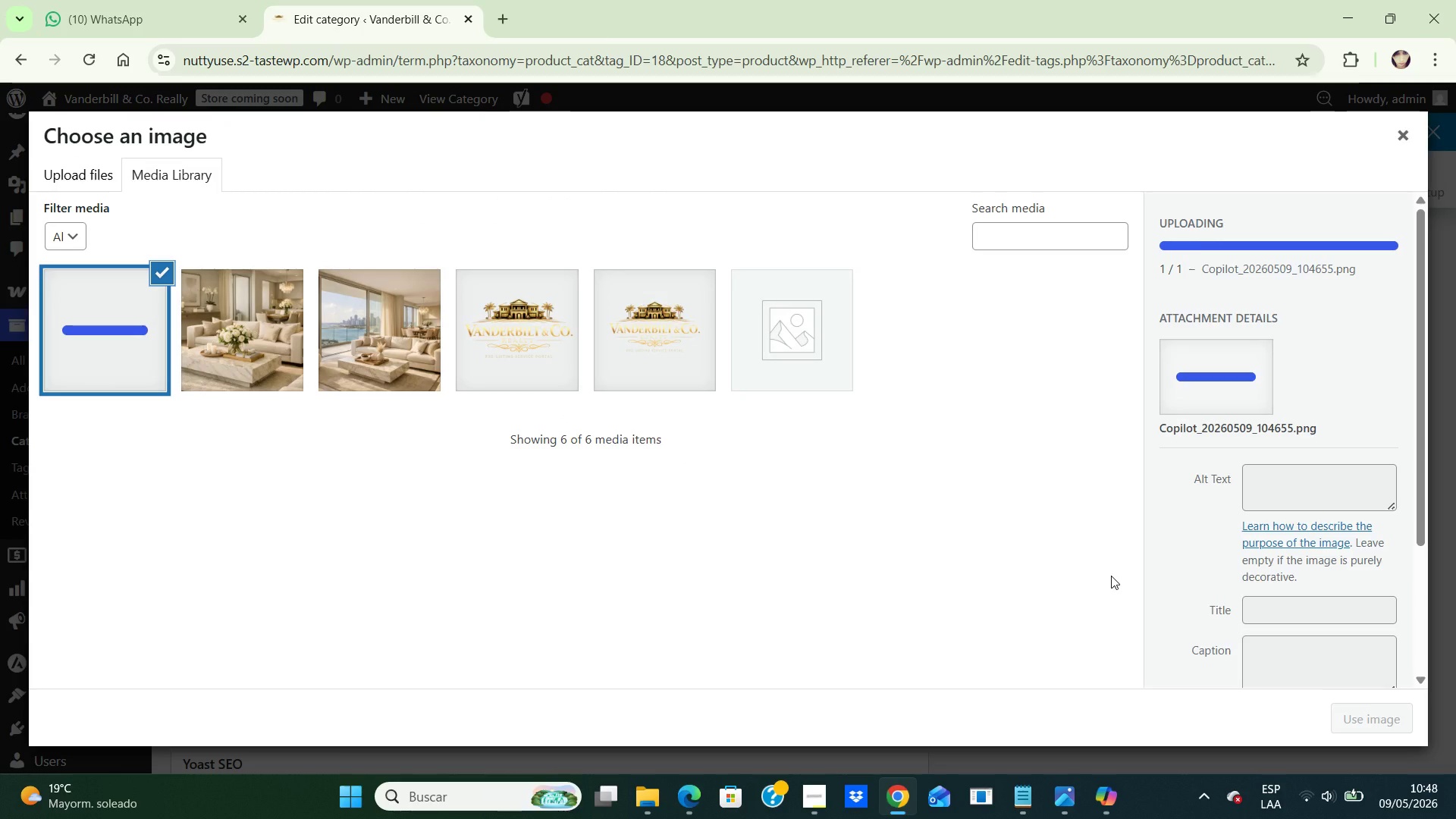 
scroll: coordinate [1111, 576], scroll_direction: down, amount: 9.0
 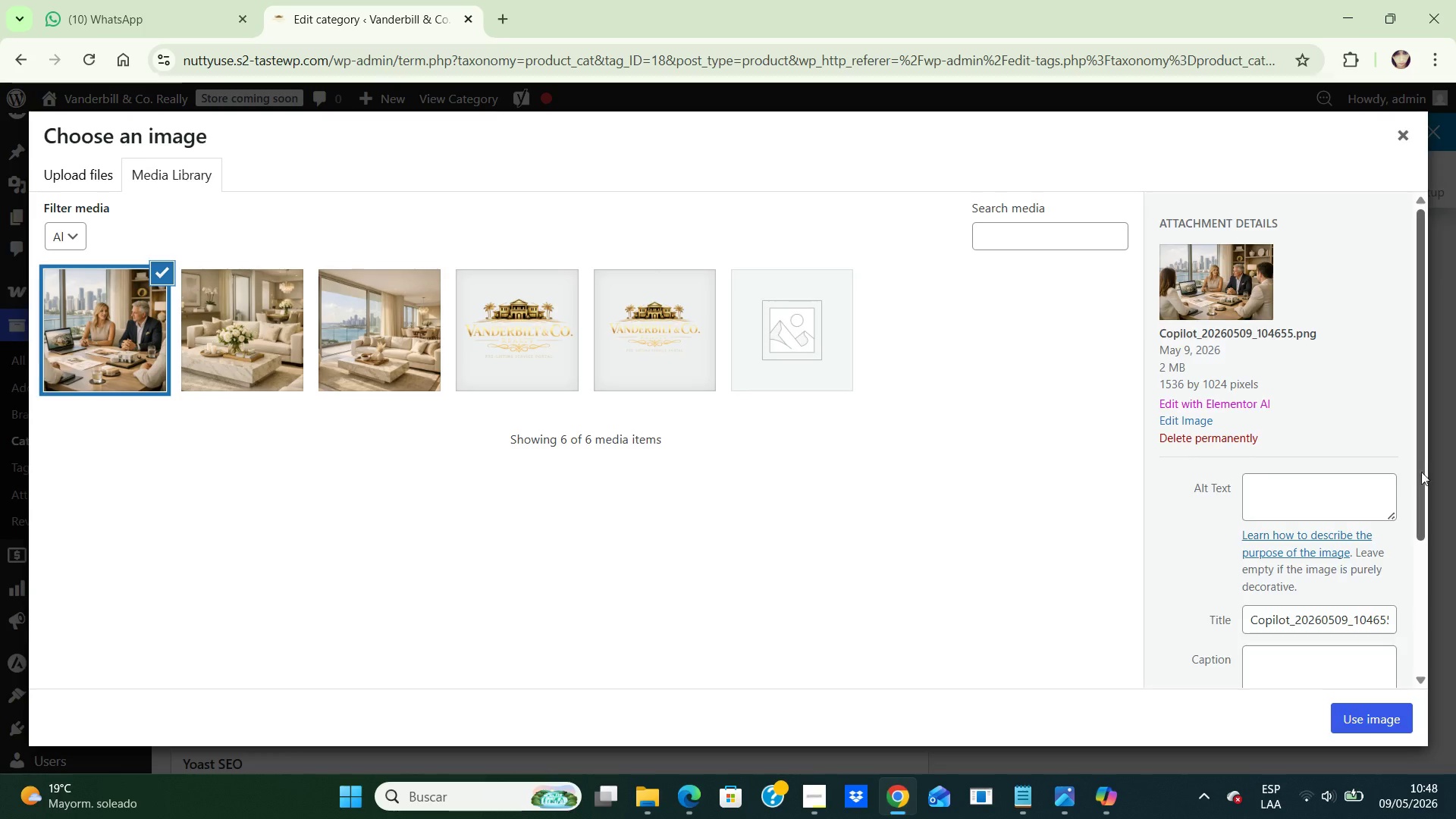 
left_click_drag(start_coordinate=[1417, 465], to_coordinate=[1421, 605])
 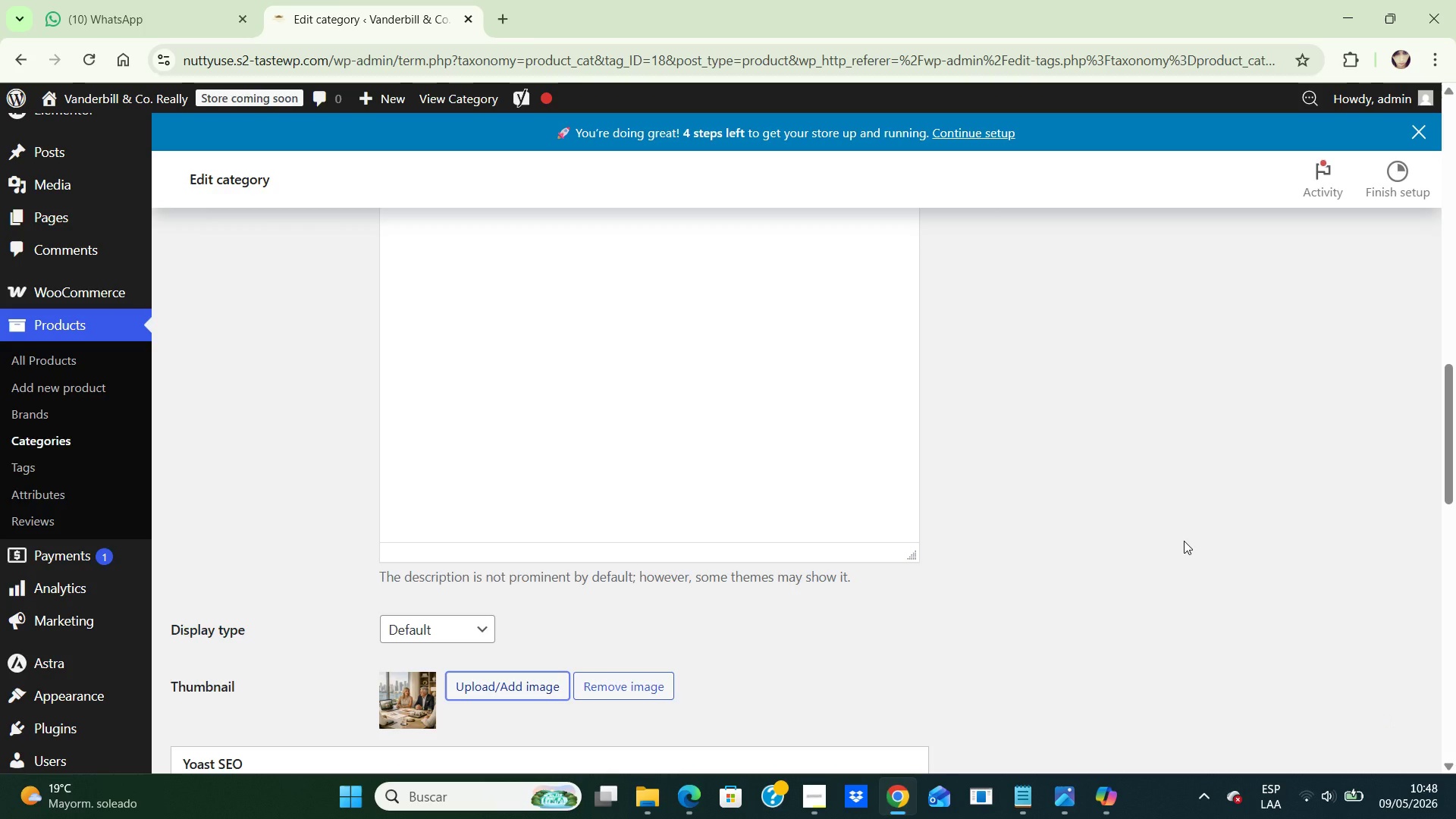 
scroll: coordinate [1184, 540], scroll_direction: down, amount: 3.0
 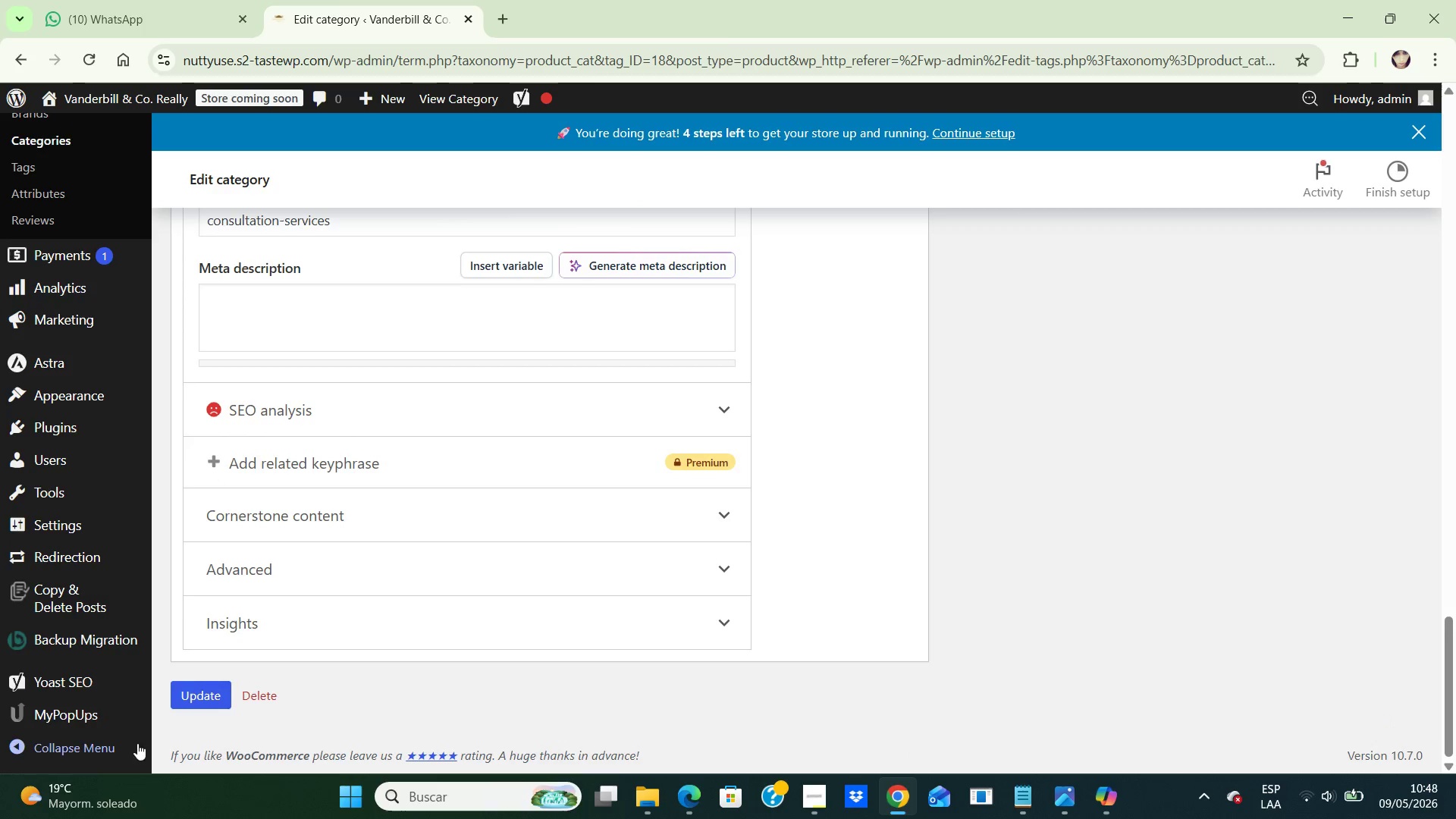 
left_click([206, 689])
 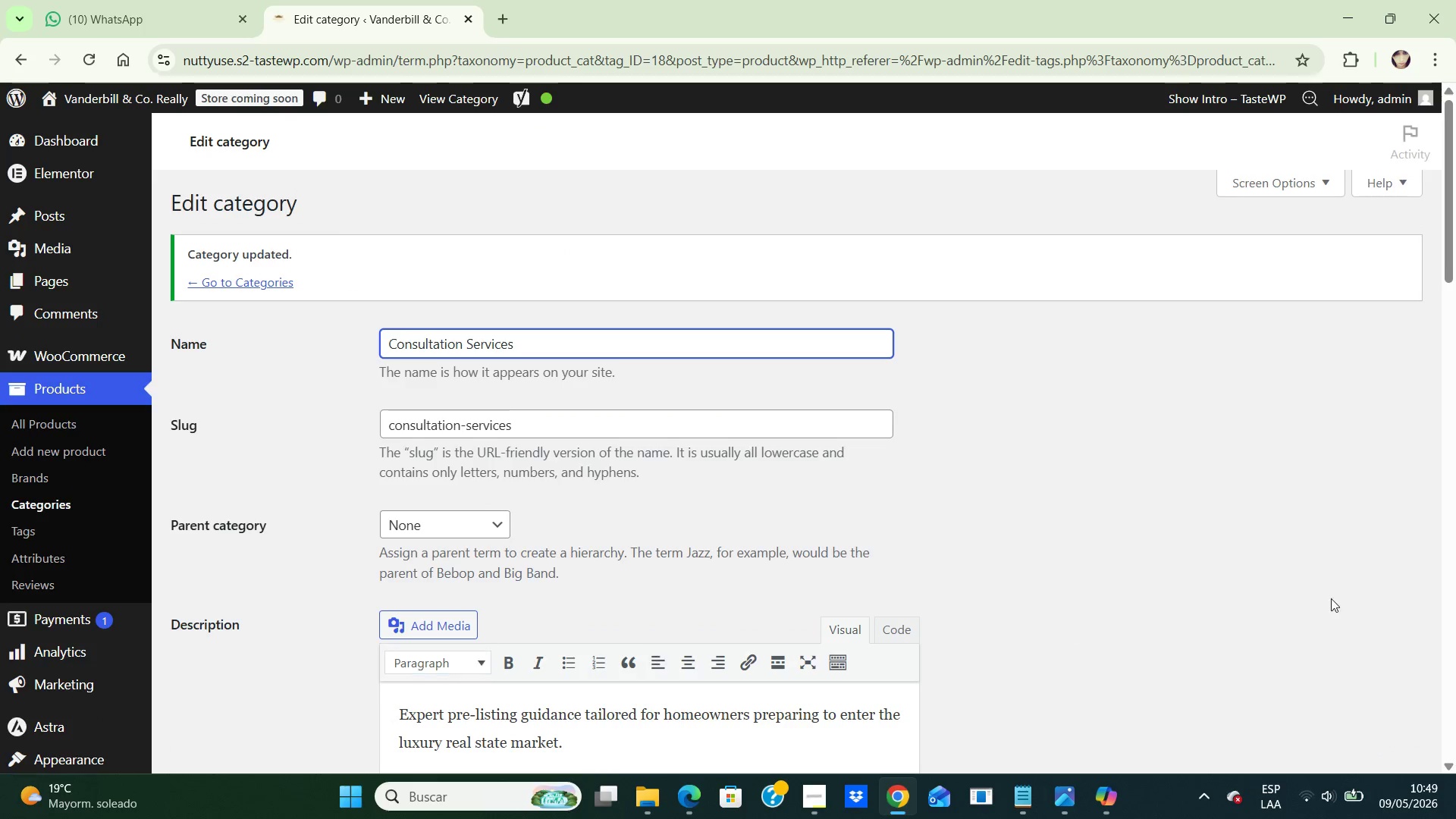 
scroll: coordinate [949, 579], scroll_direction: down, amount: 8.0
 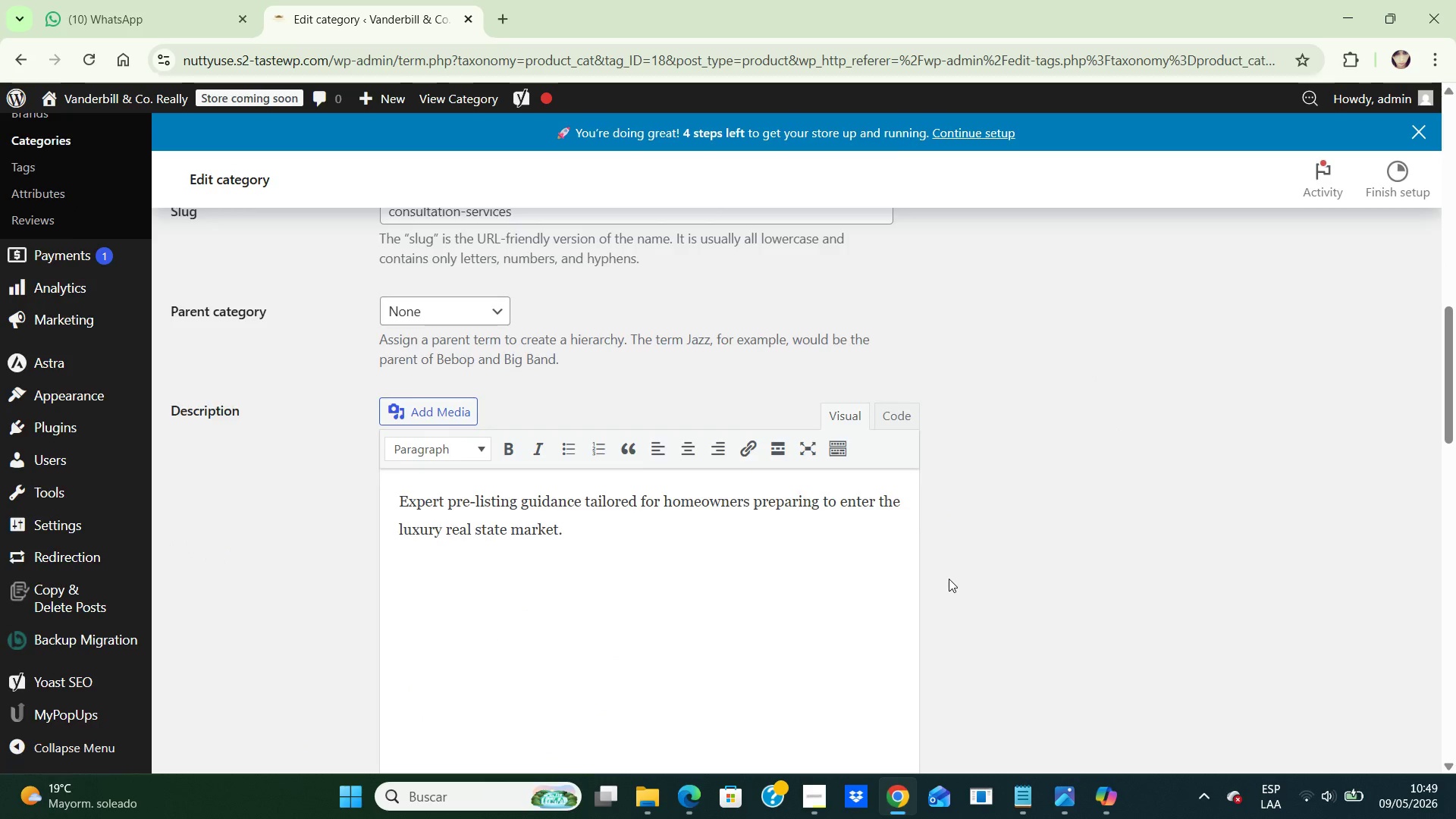 
scroll: coordinate [949, 579], scroll_direction: up, amount: 3.0
 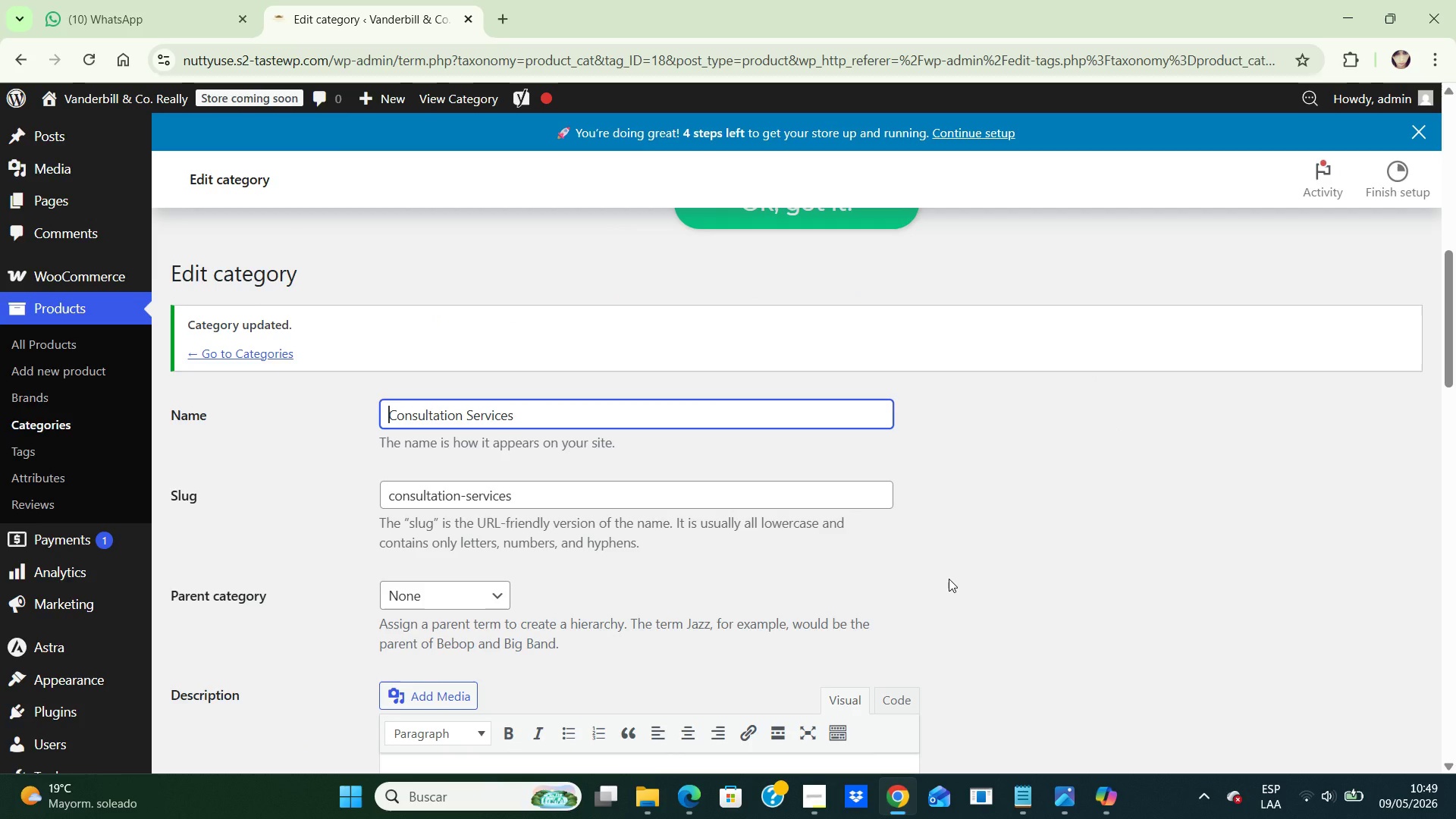 
scroll: coordinate [949, 579], scroll_direction: down, amount: 3.0
 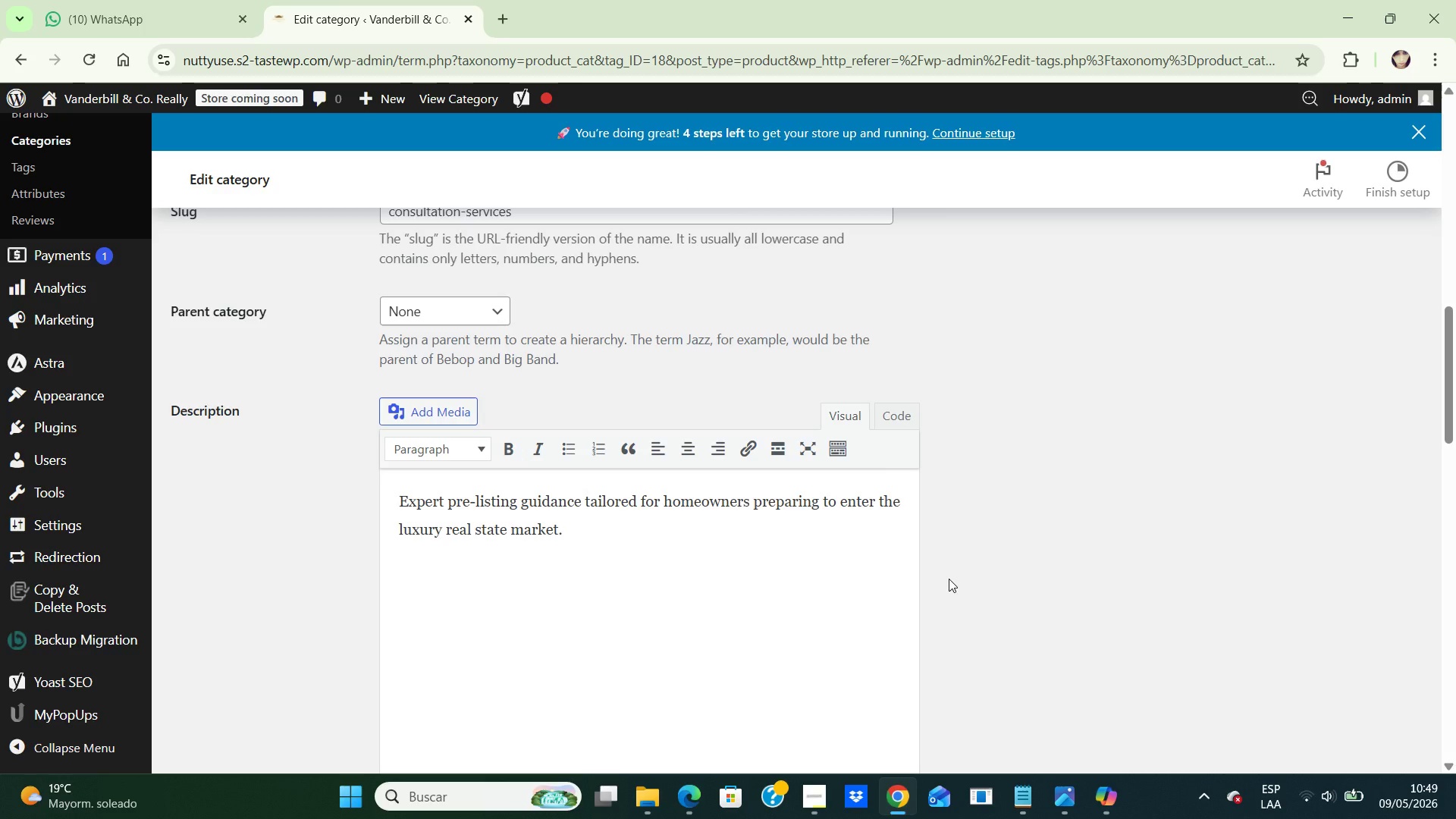 
wait(18.64)
 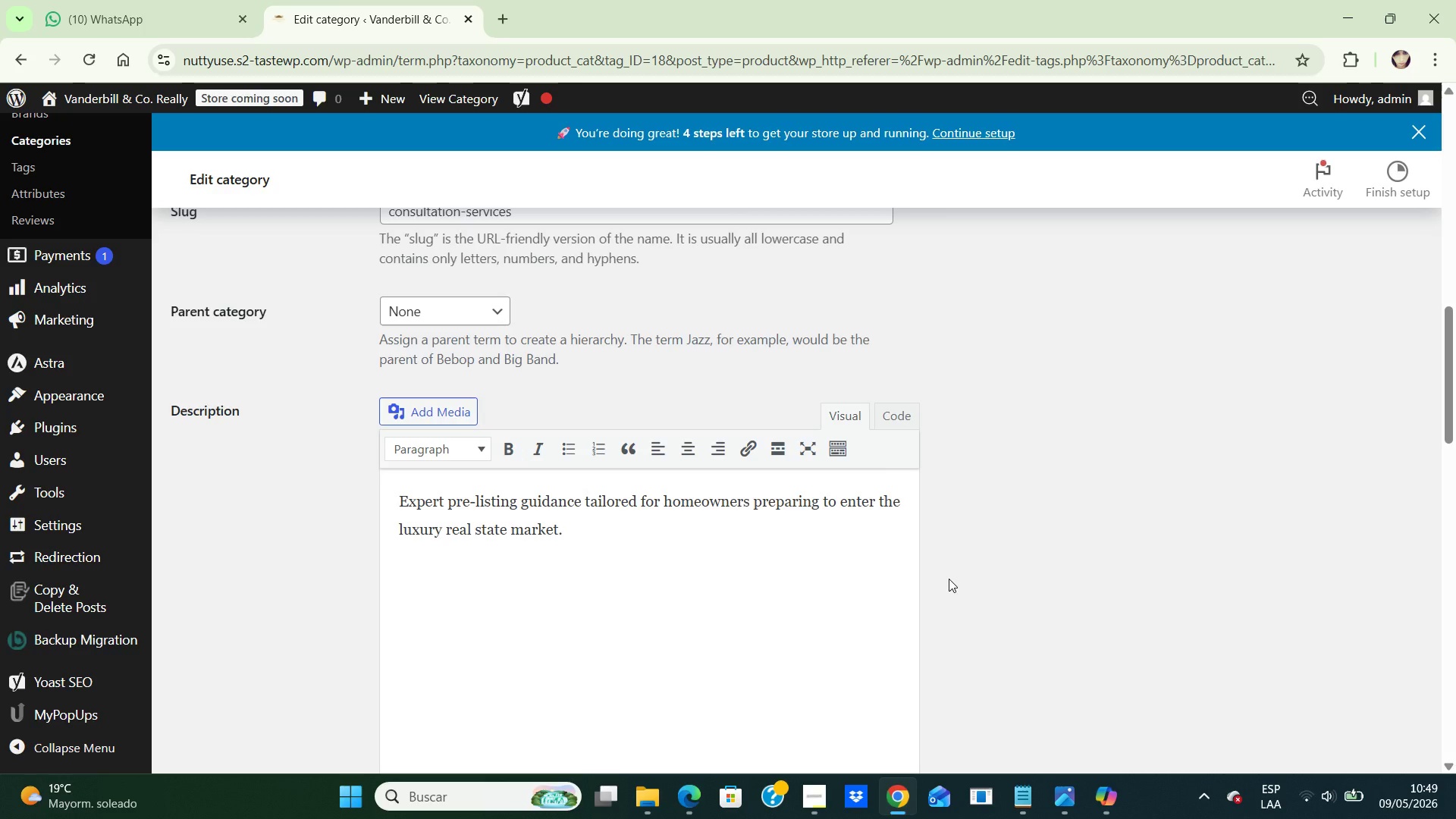 
scroll: coordinate [1086, 658], scroll_direction: down, amount: 2.0
 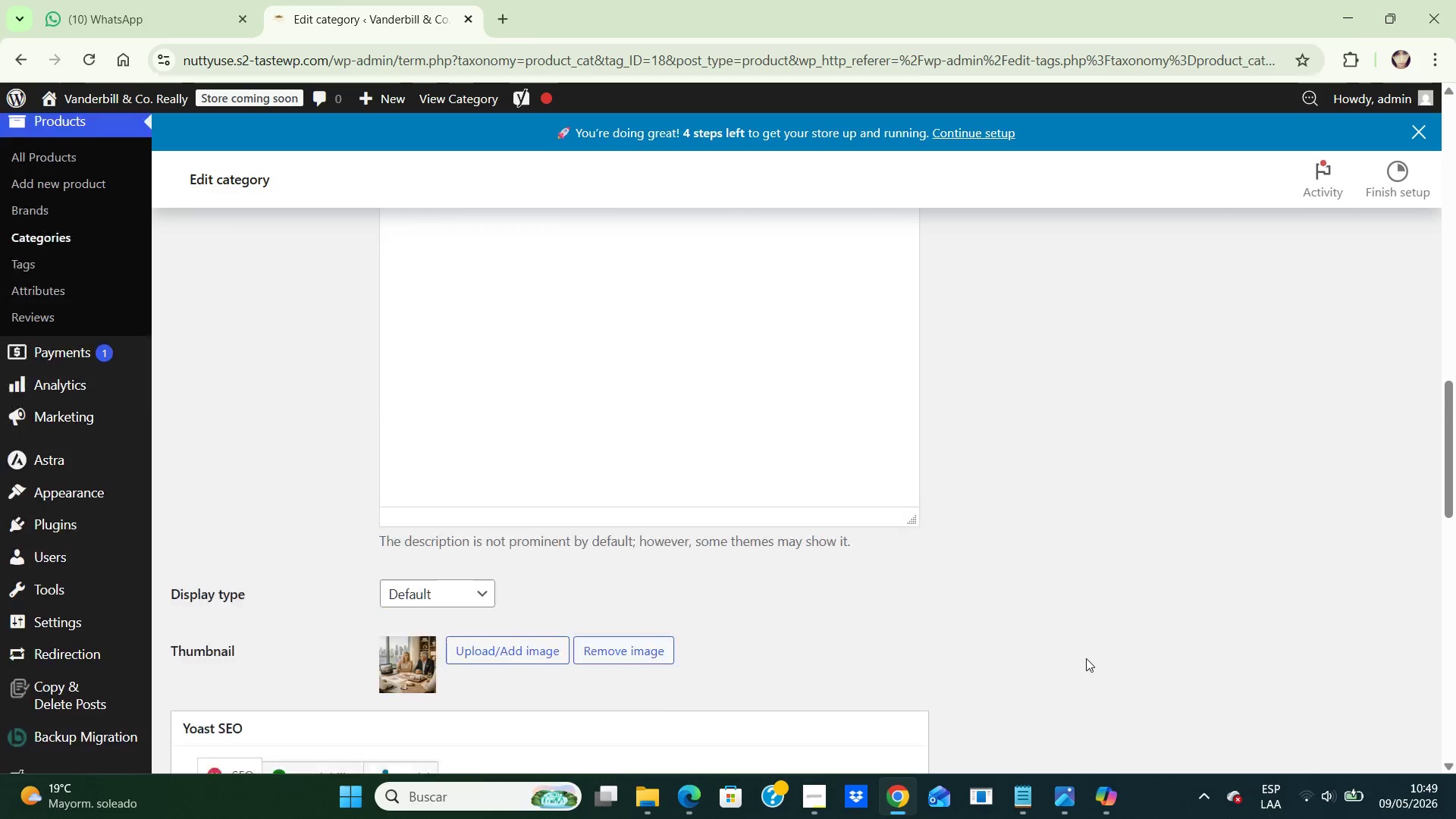 
scroll: coordinate [1086, 658], scroll_direction: up, amount: 3.0
 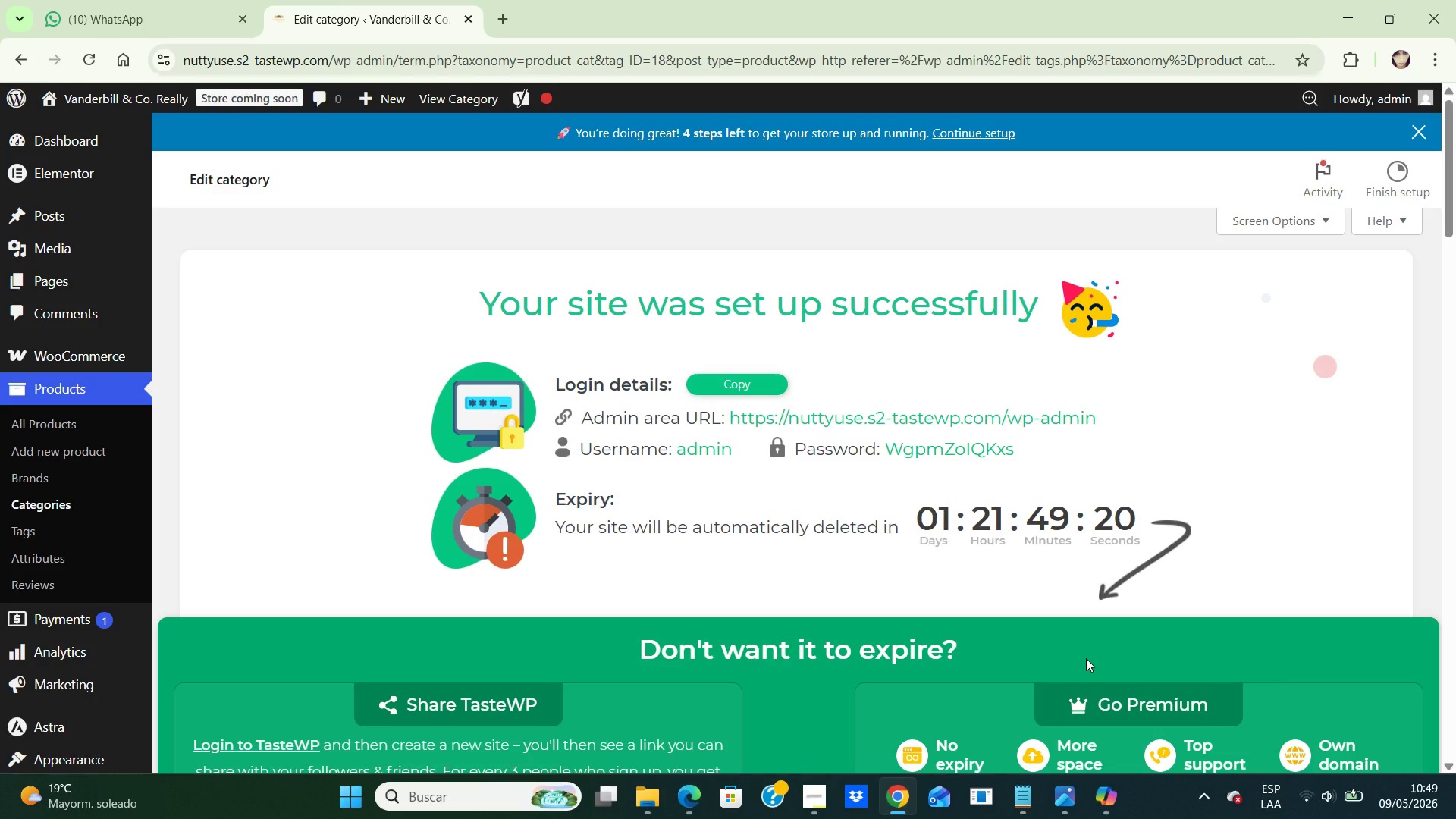 
wait(5.72)
 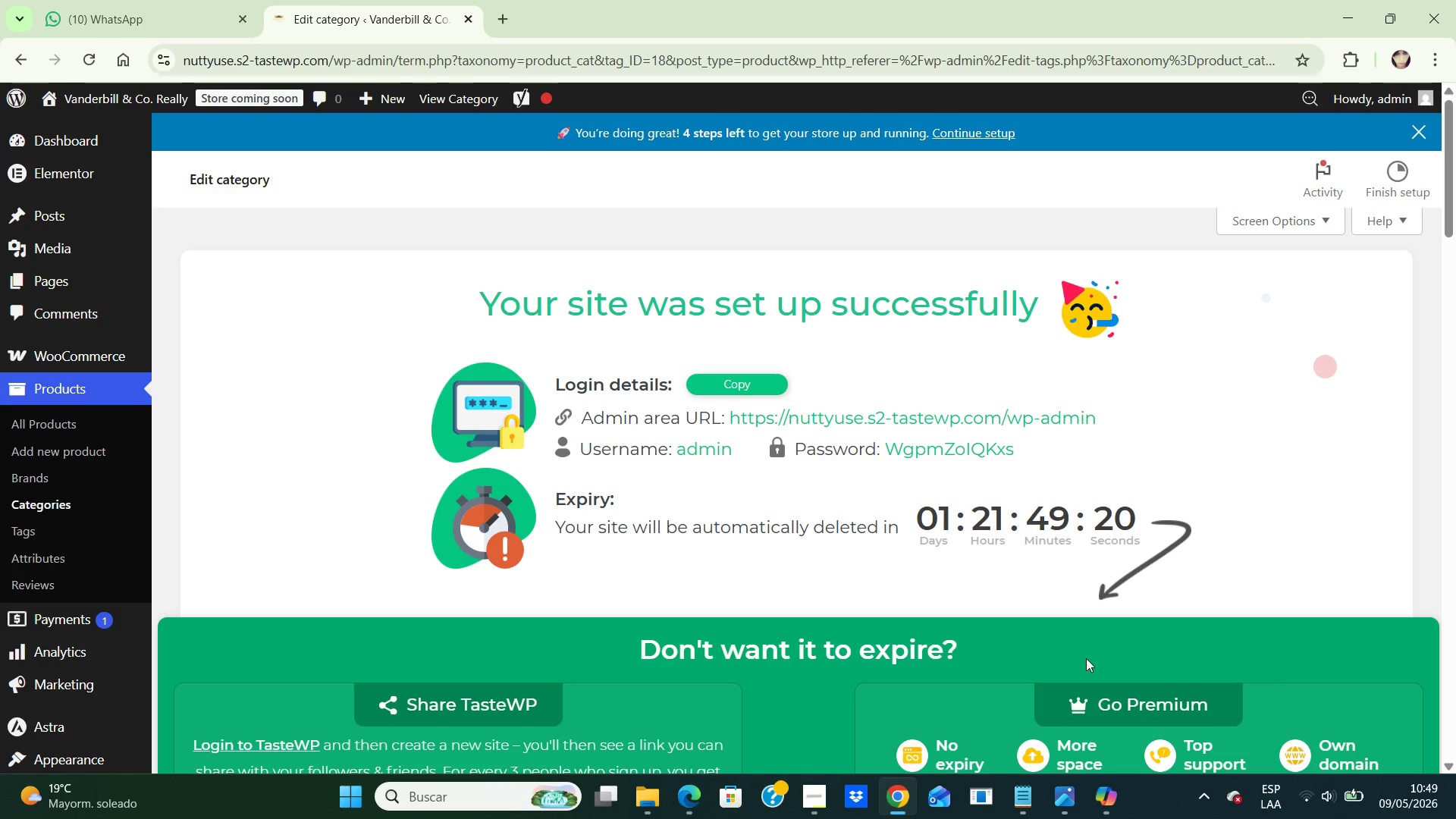 
left_click([70, 428])
 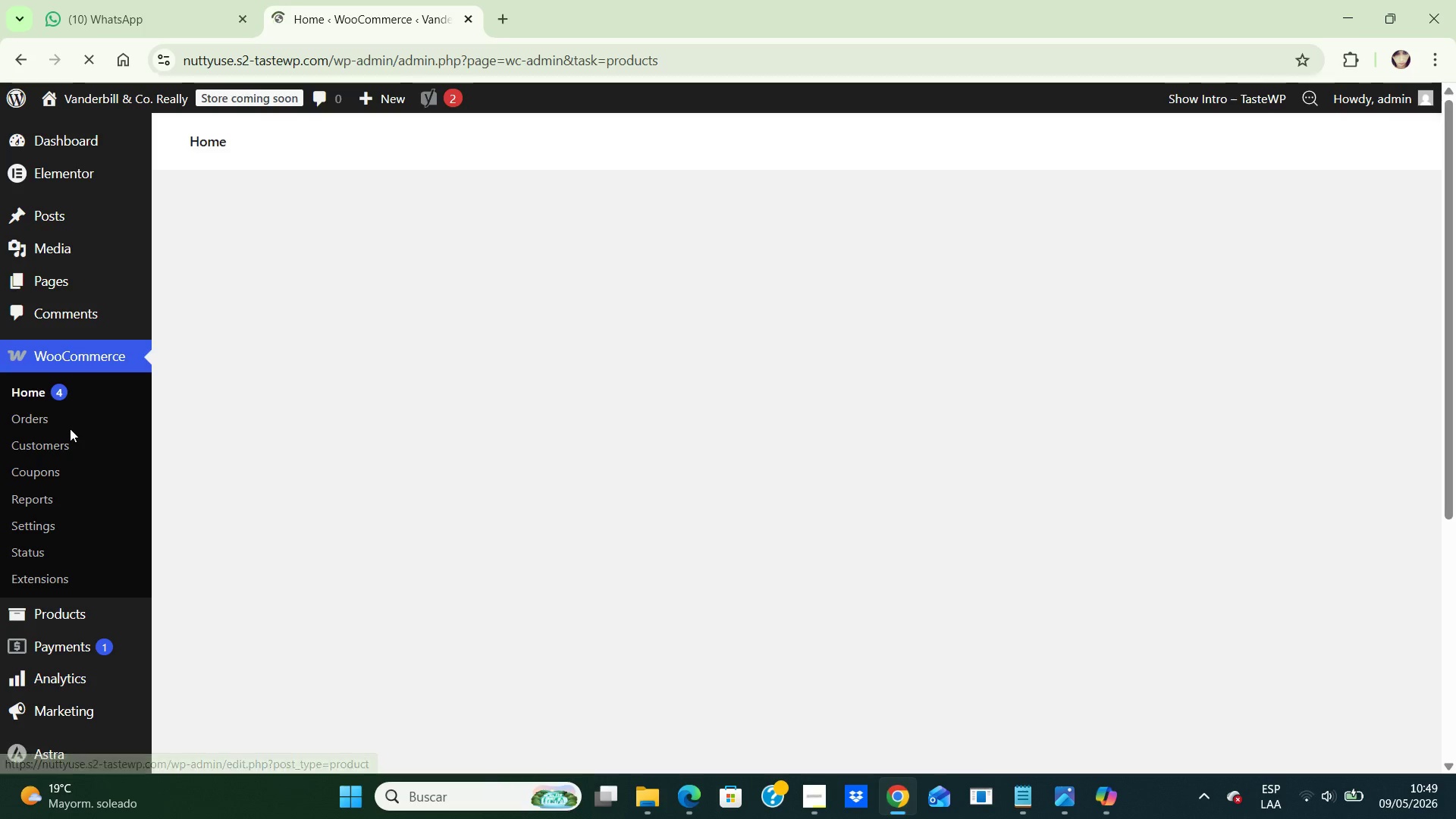 
wait(6.28)
 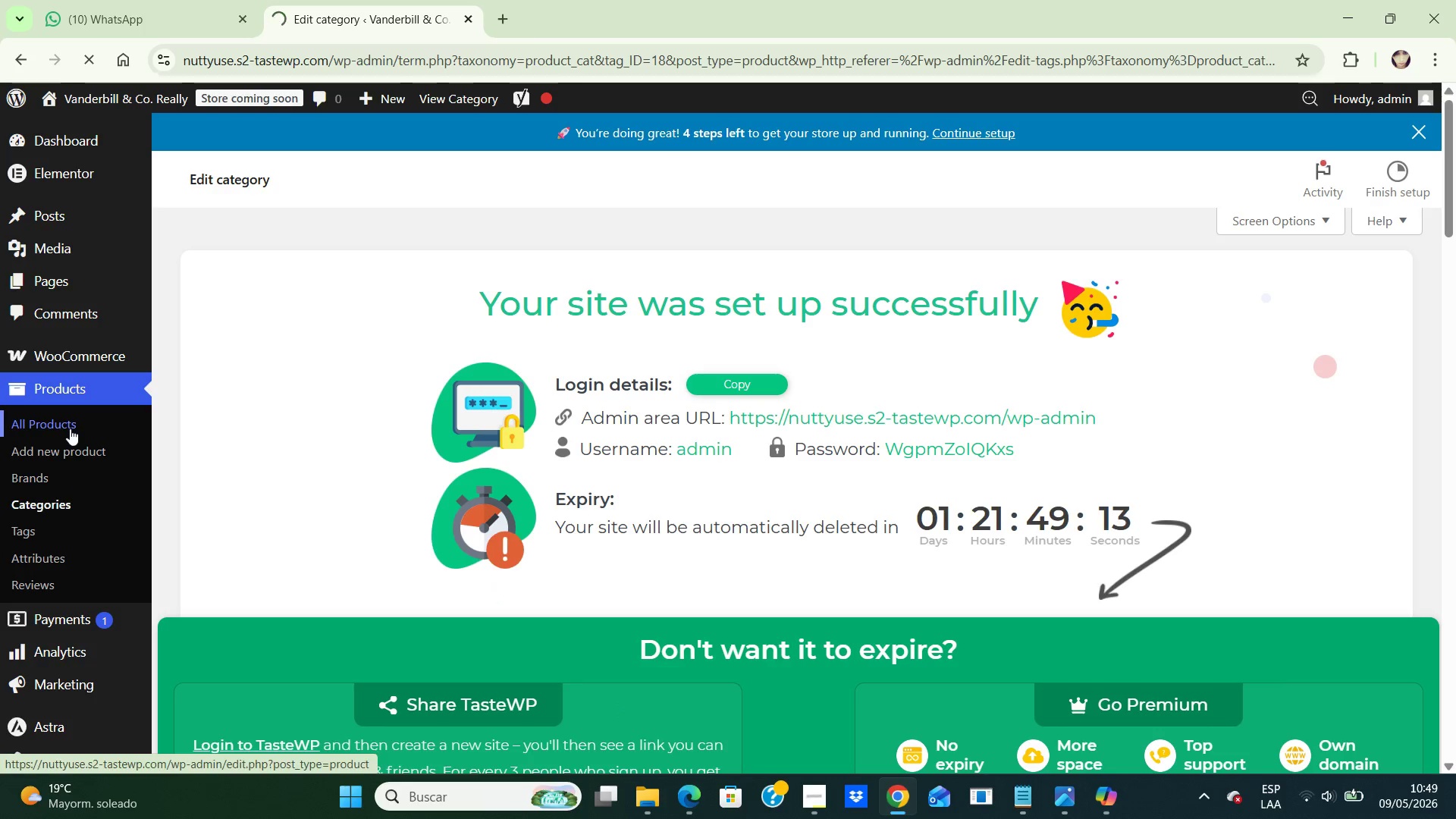 
scroll: coordinate [231, 442], scroll_direction: down, amount: 7.0
 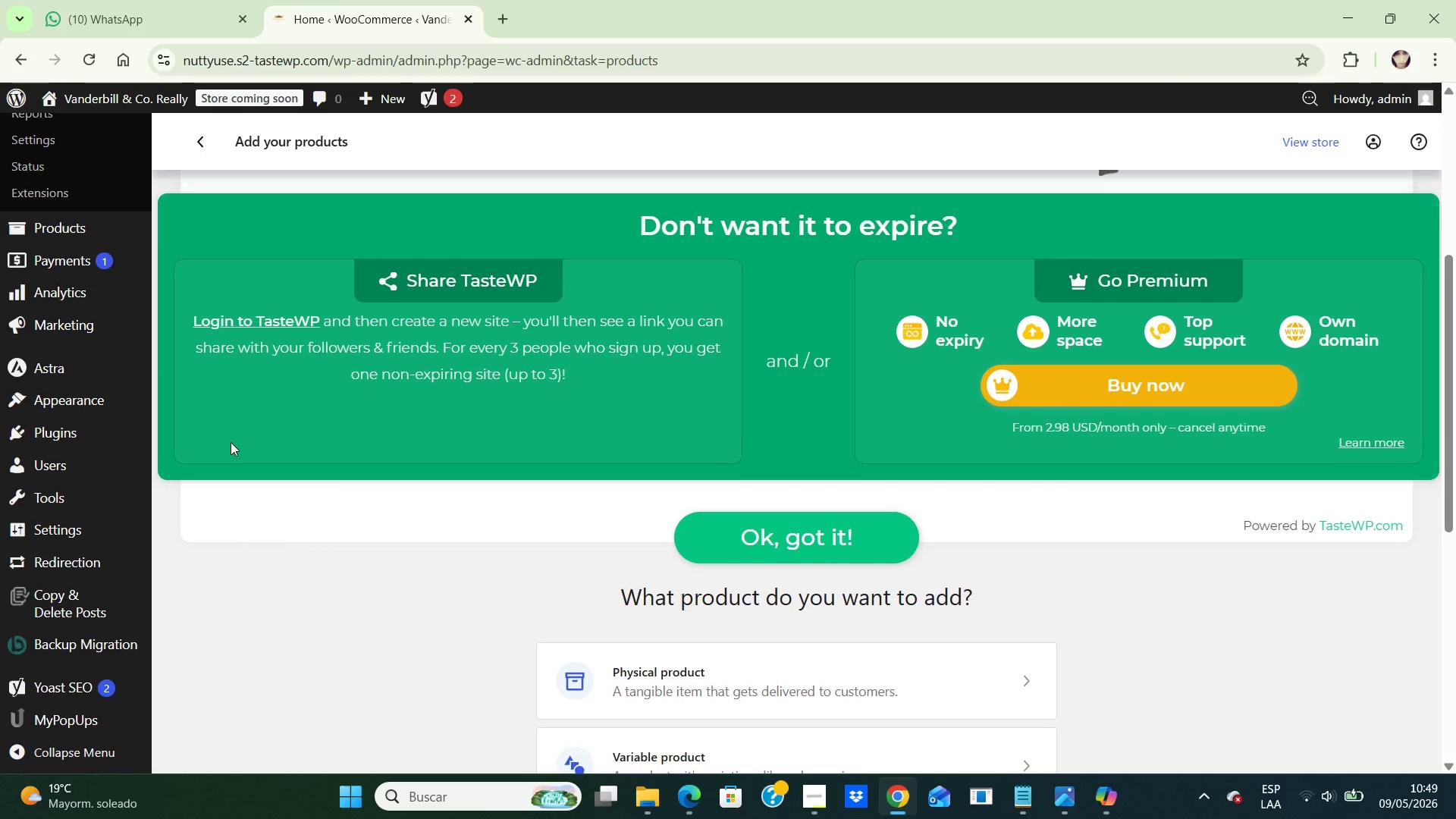 
scroll: coordinate [231, 442], scroll_direction: up, amount: 2.0
 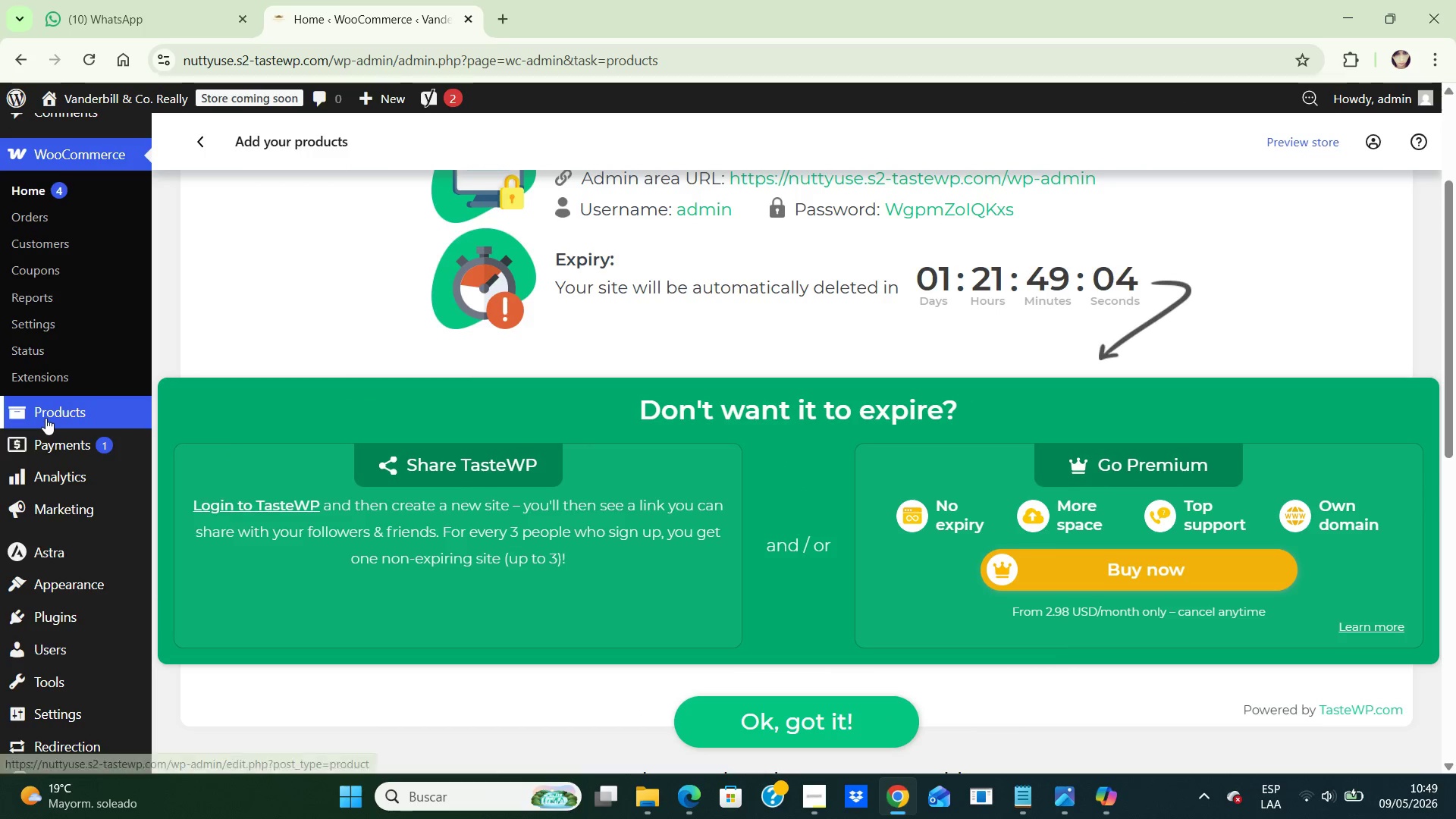 
left_click([46, 418])
 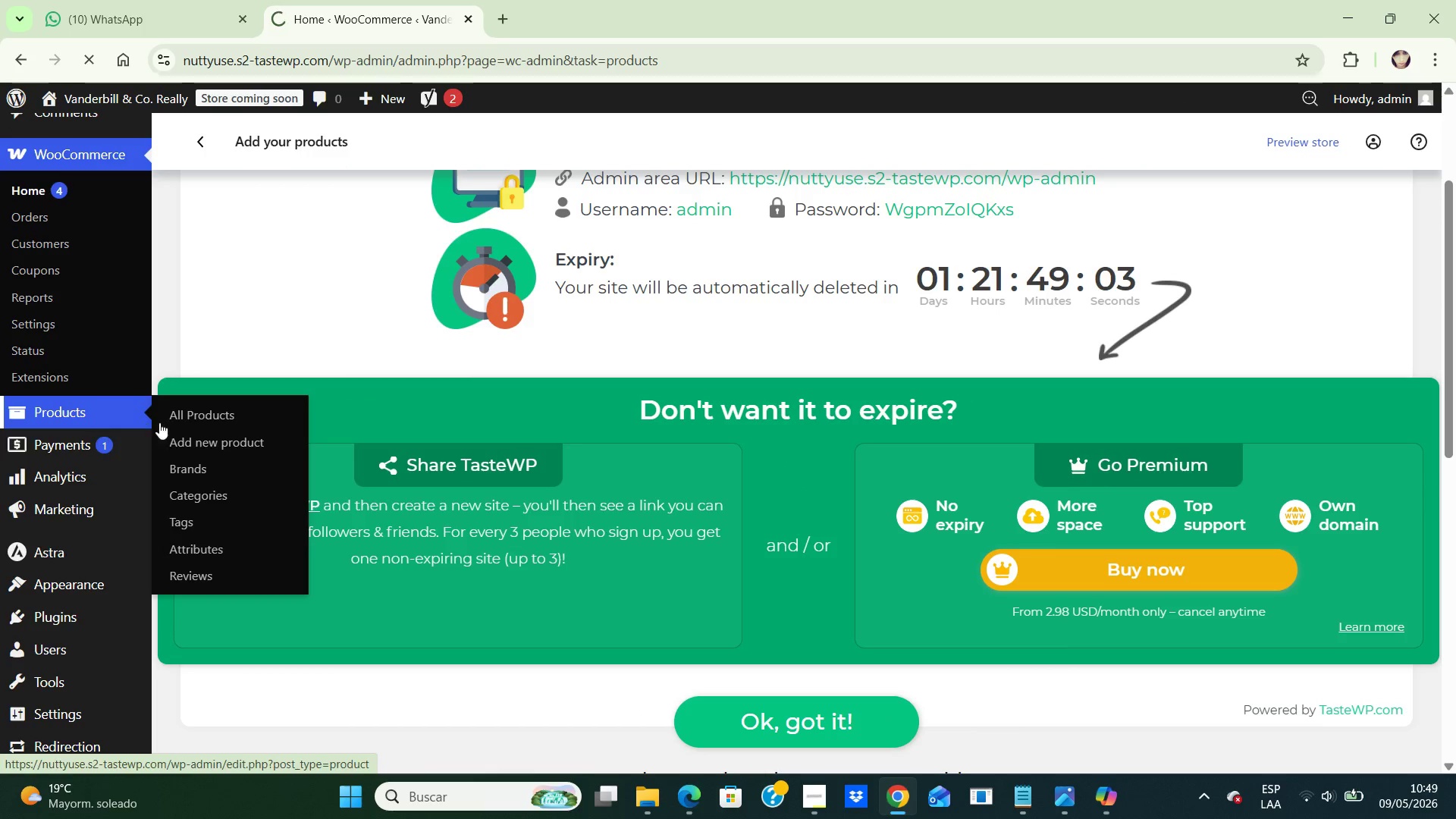 
mouse_move([142, 421])
 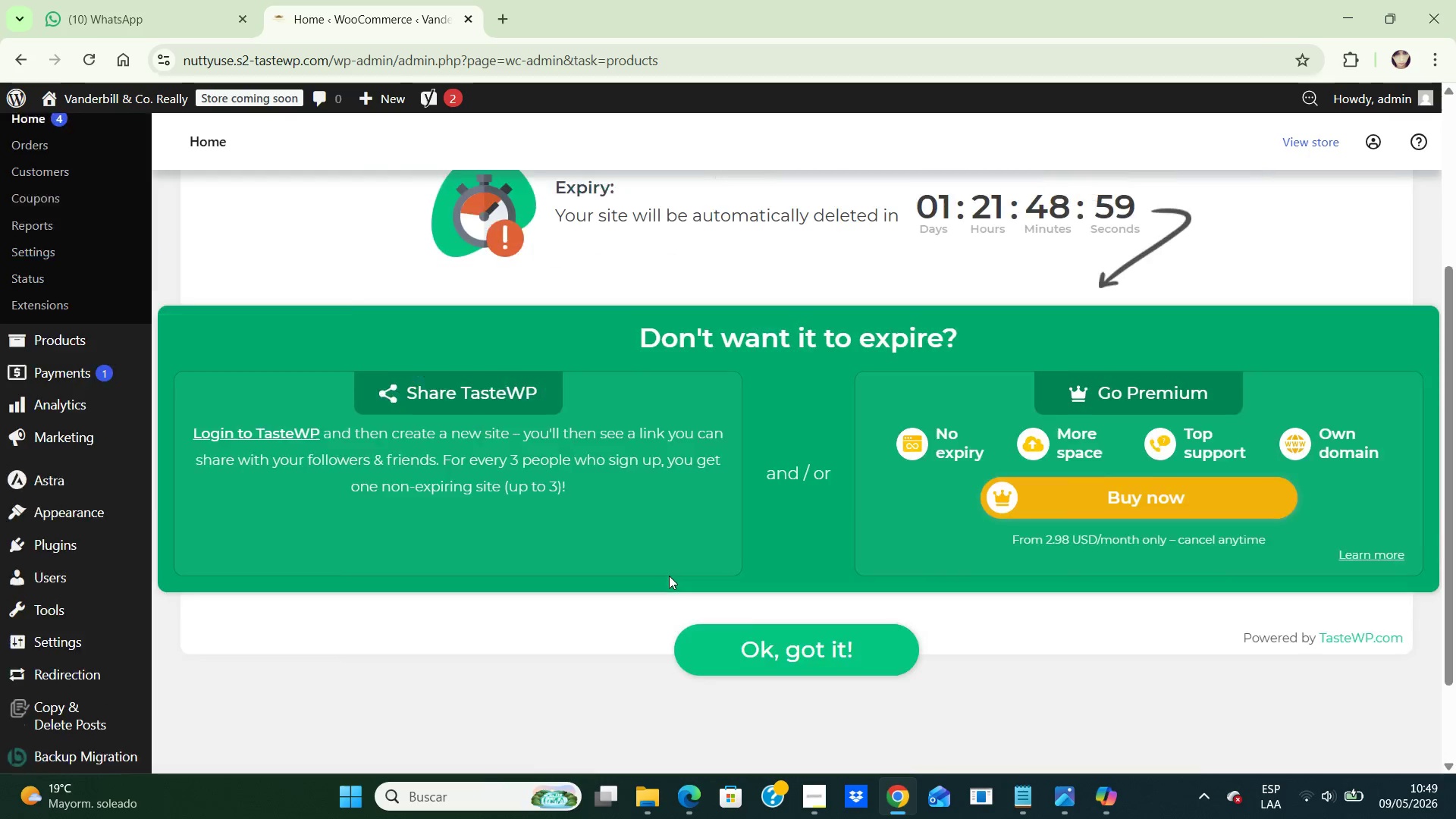 
scroll: coordinate [669, 576], scroll_direction: down, amount: 8.0
 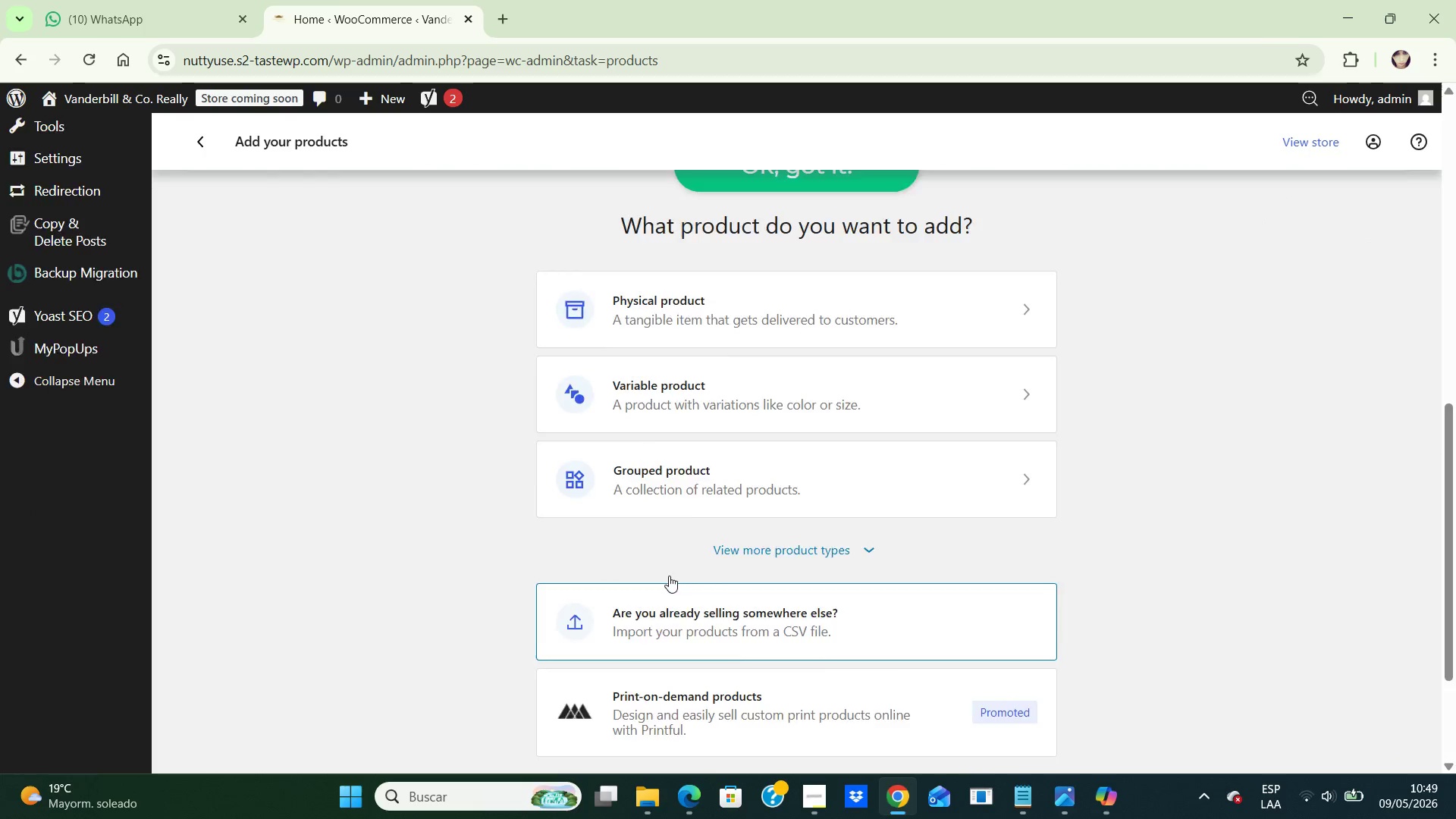 
scroll: coordinate [669, 576], scroll_direction: up, amount: 2.0
 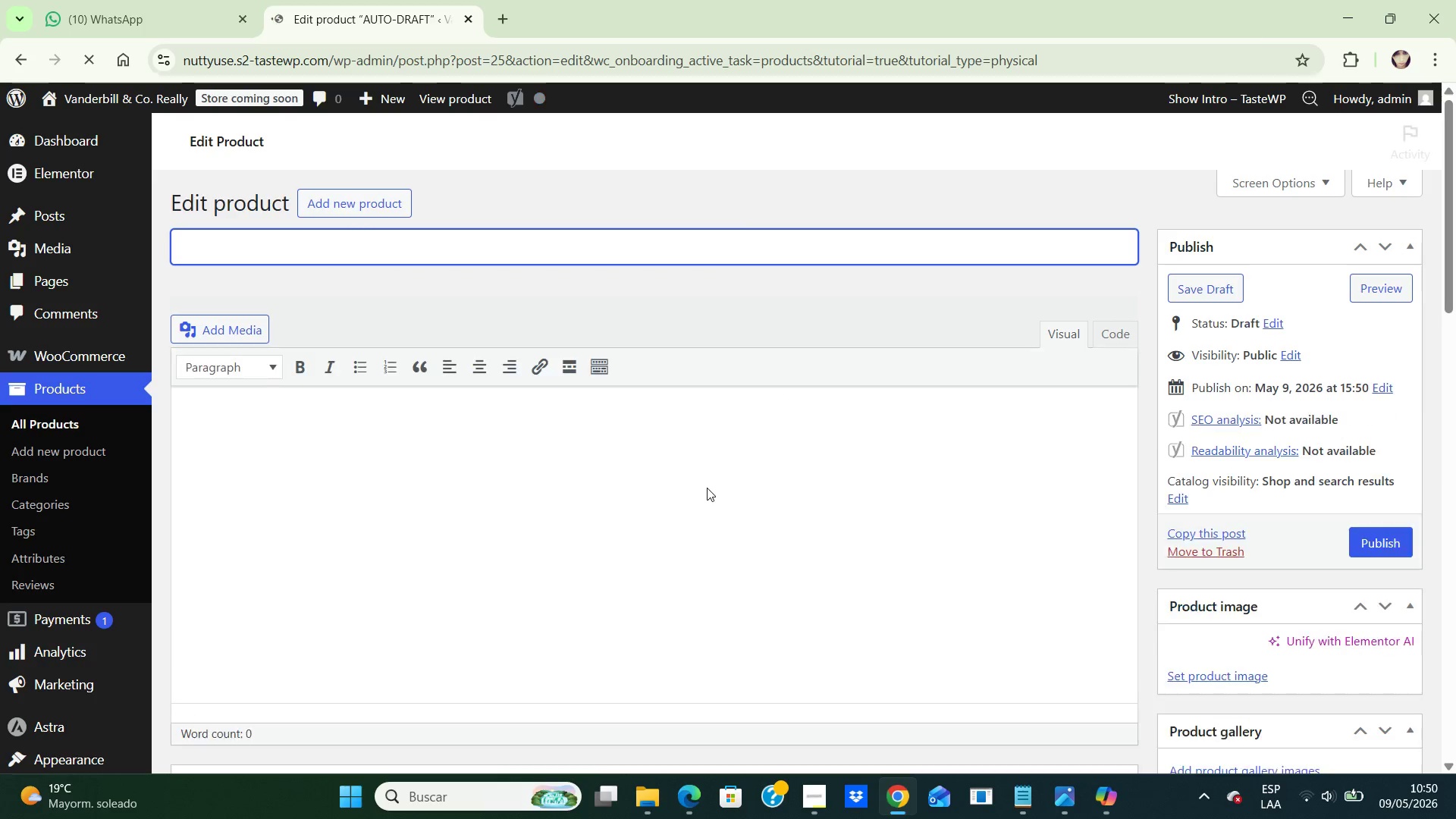 
wait(10.44)
 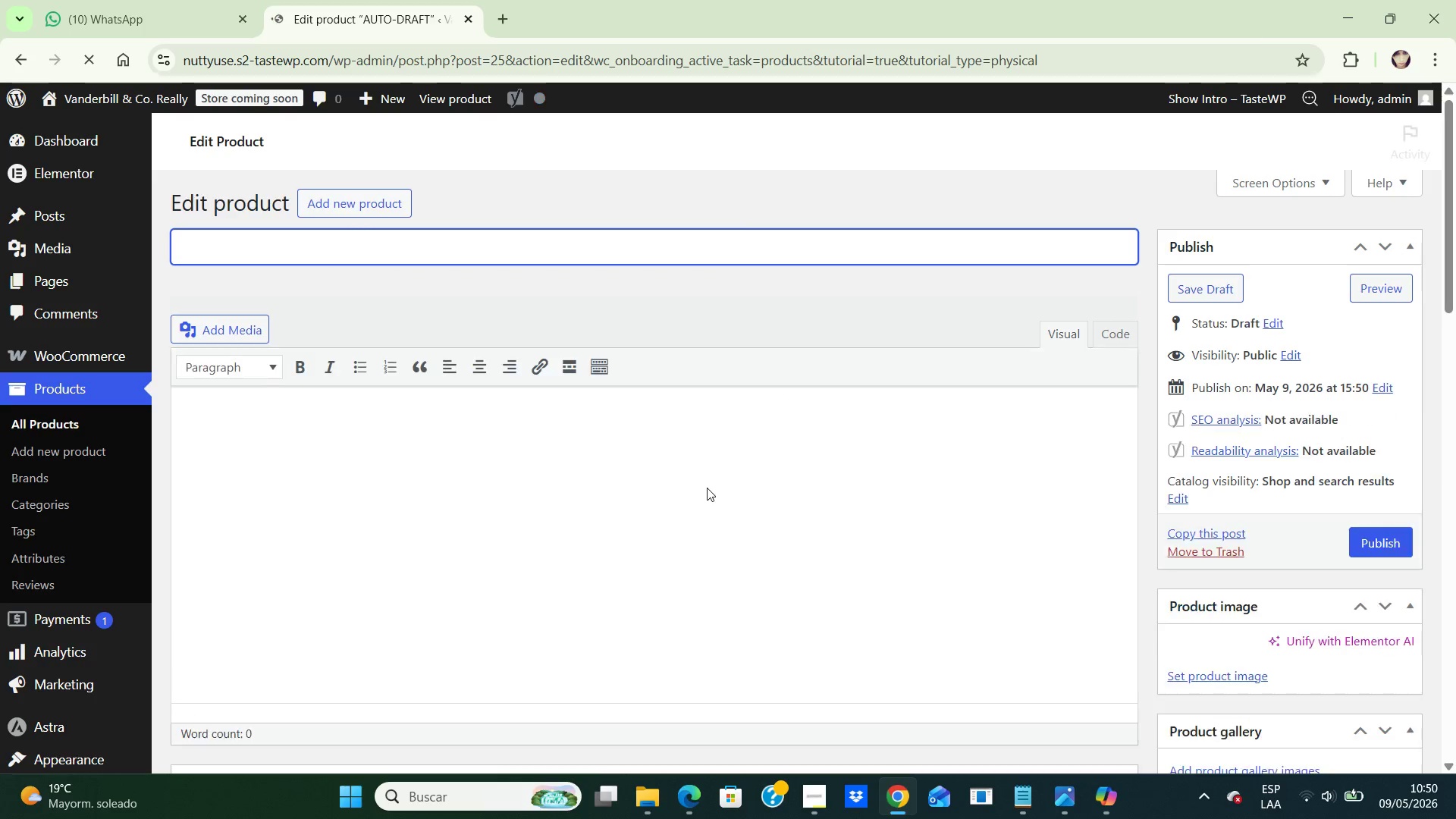 
left_click([480, 296])
 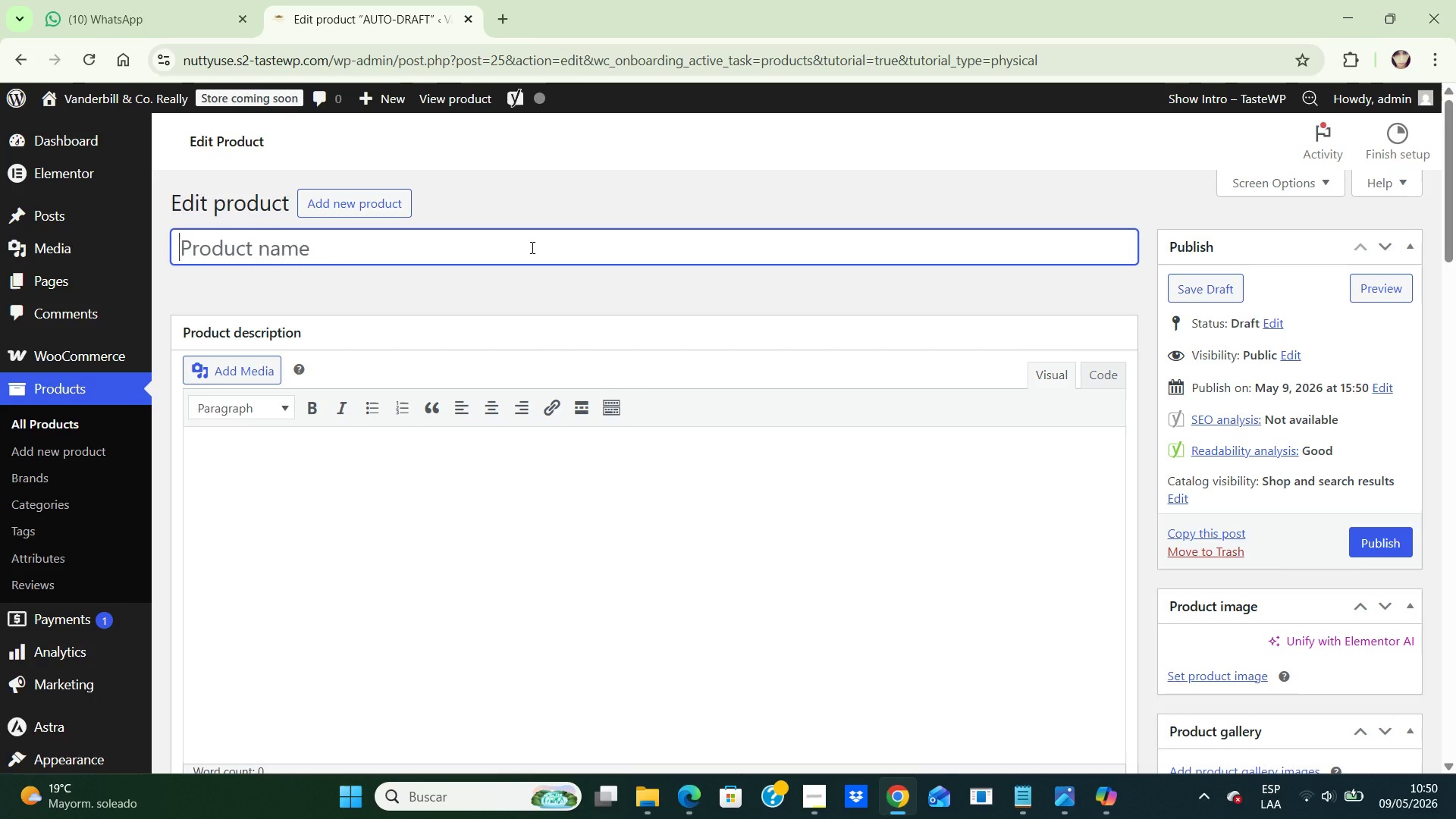 
left_click([531, 247])
 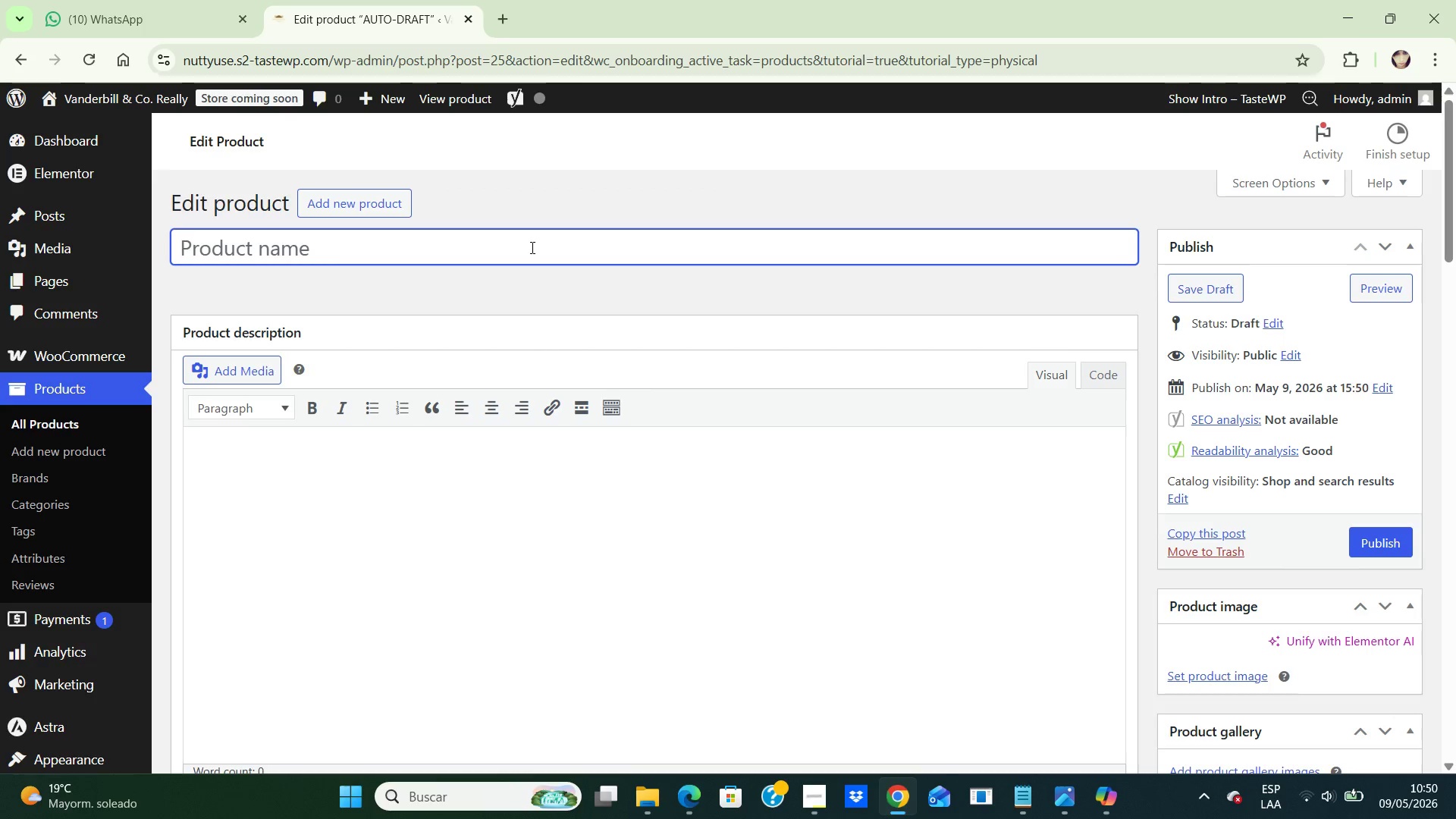 
type(Temporary product)
 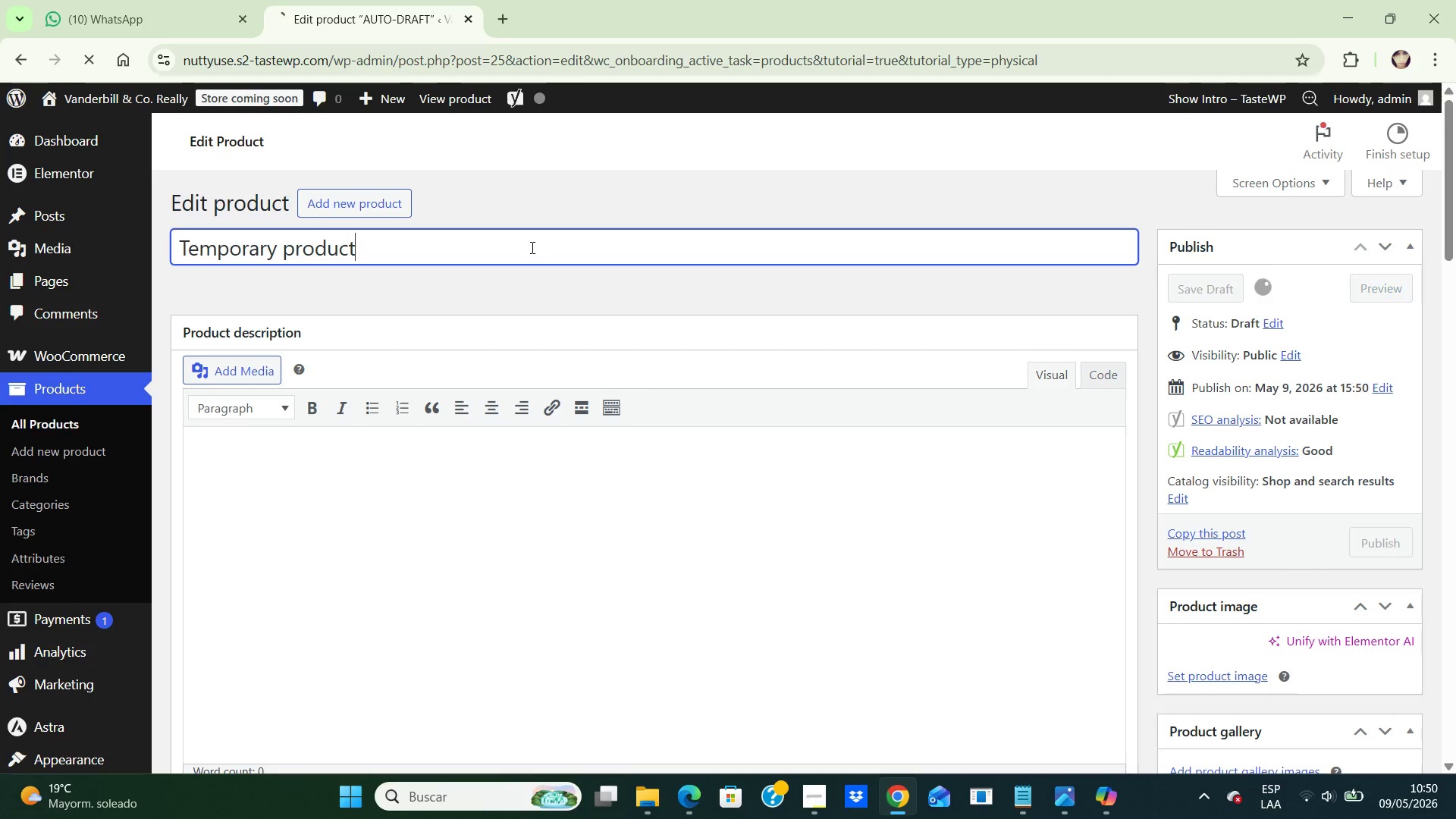 
key(Enter)
 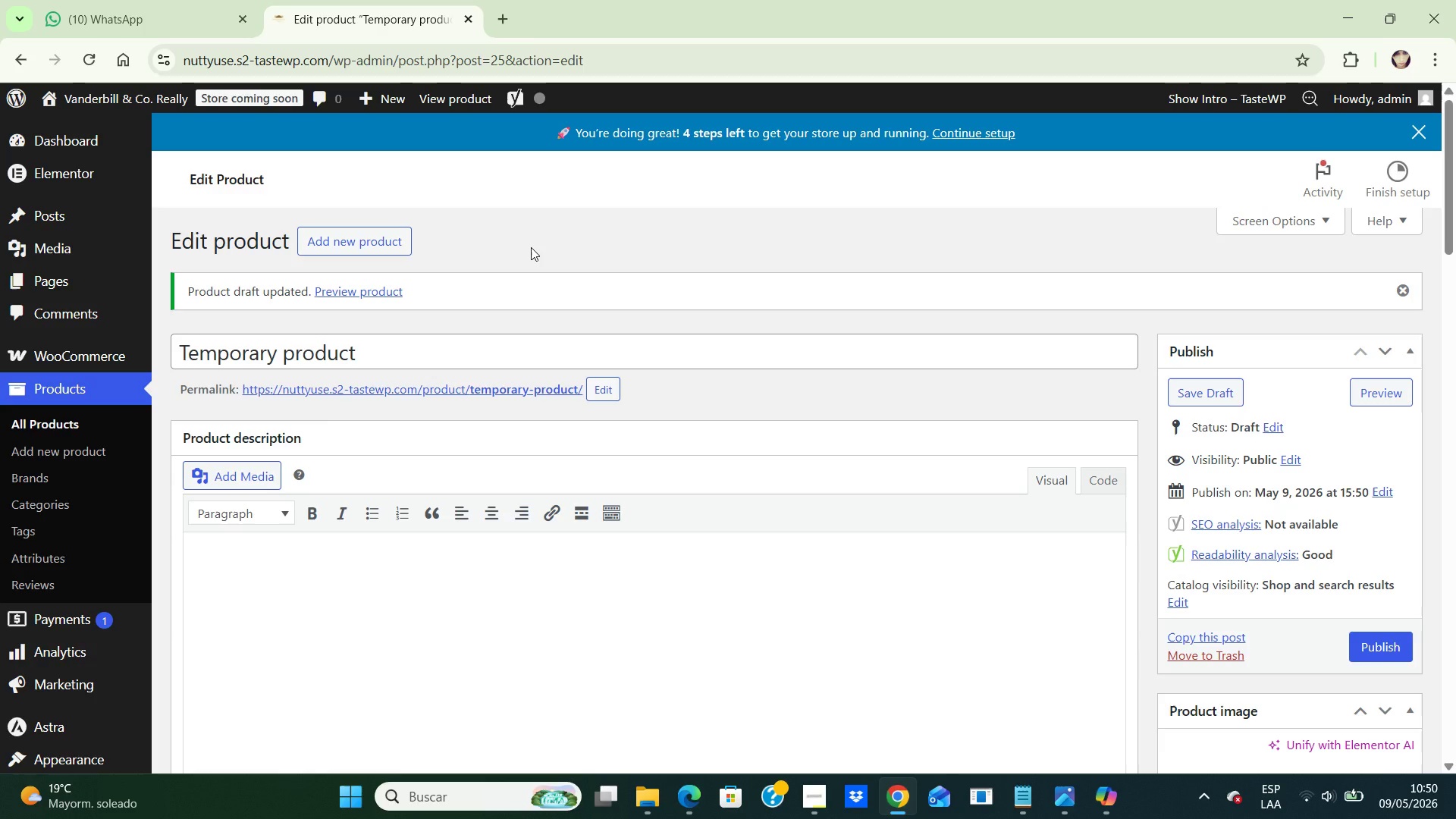 
wait(30.59)
 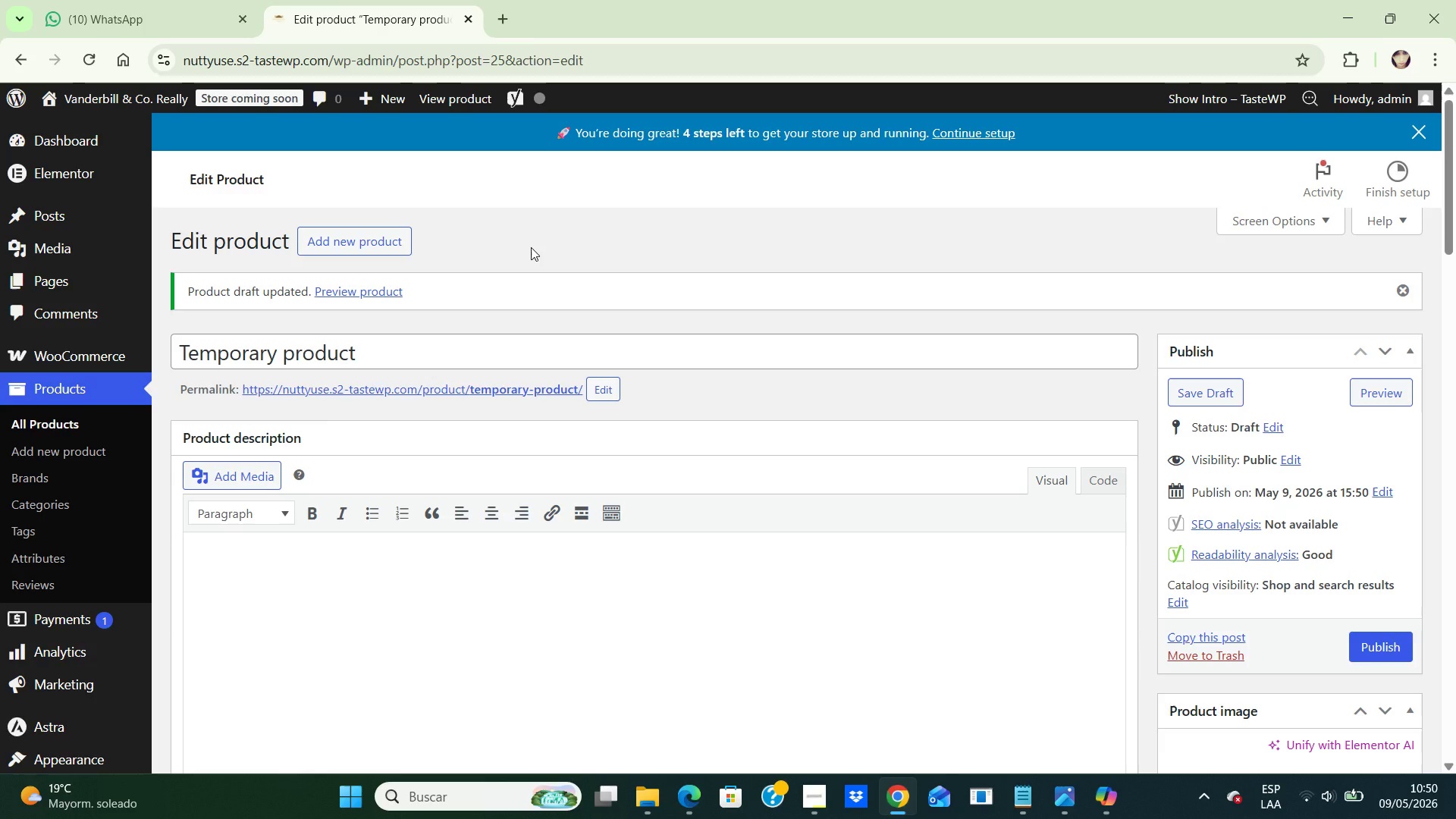 
left_click([166, 381])
 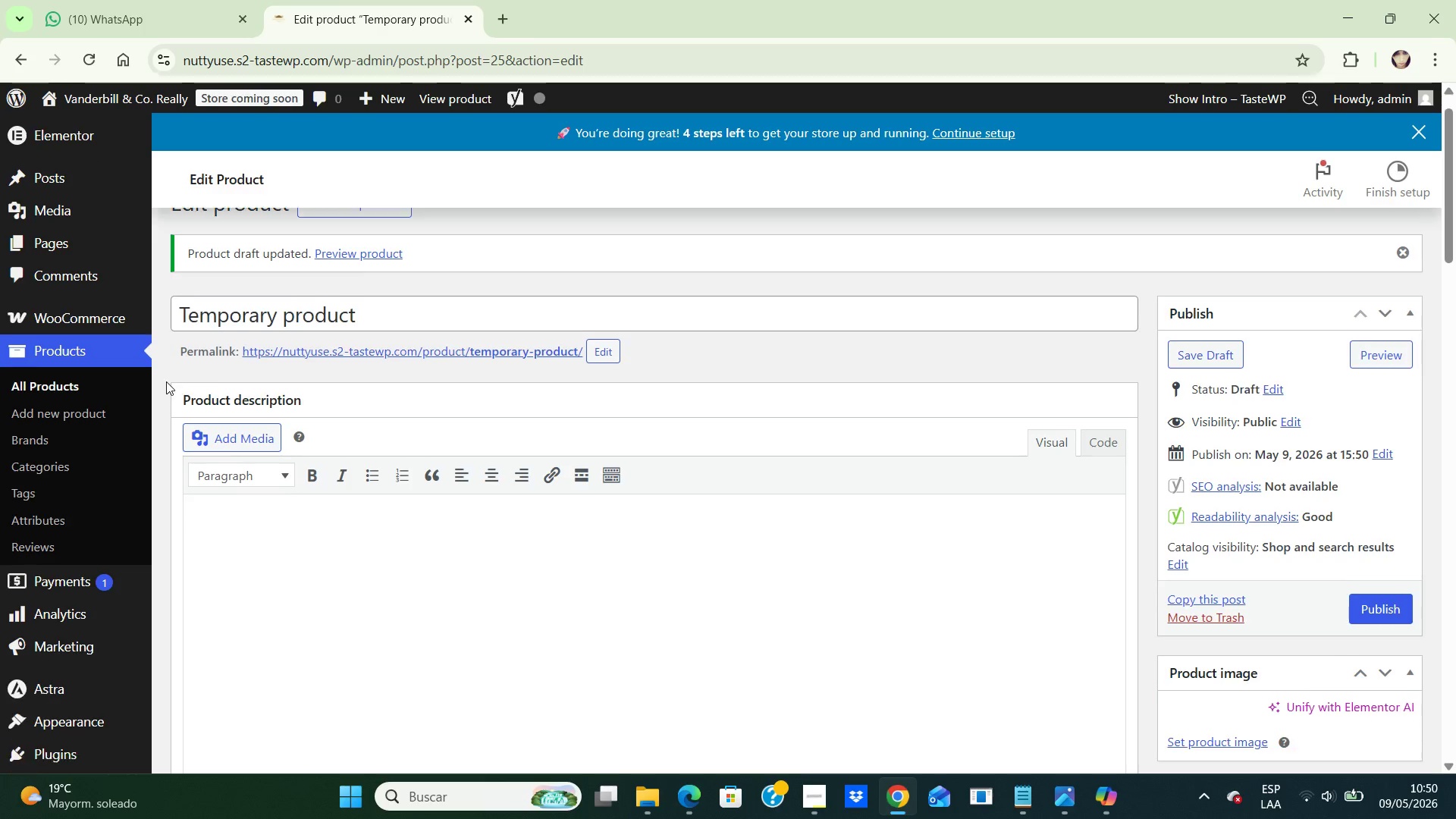 
hold_key(key=ArrowDown, duration=0.67)
 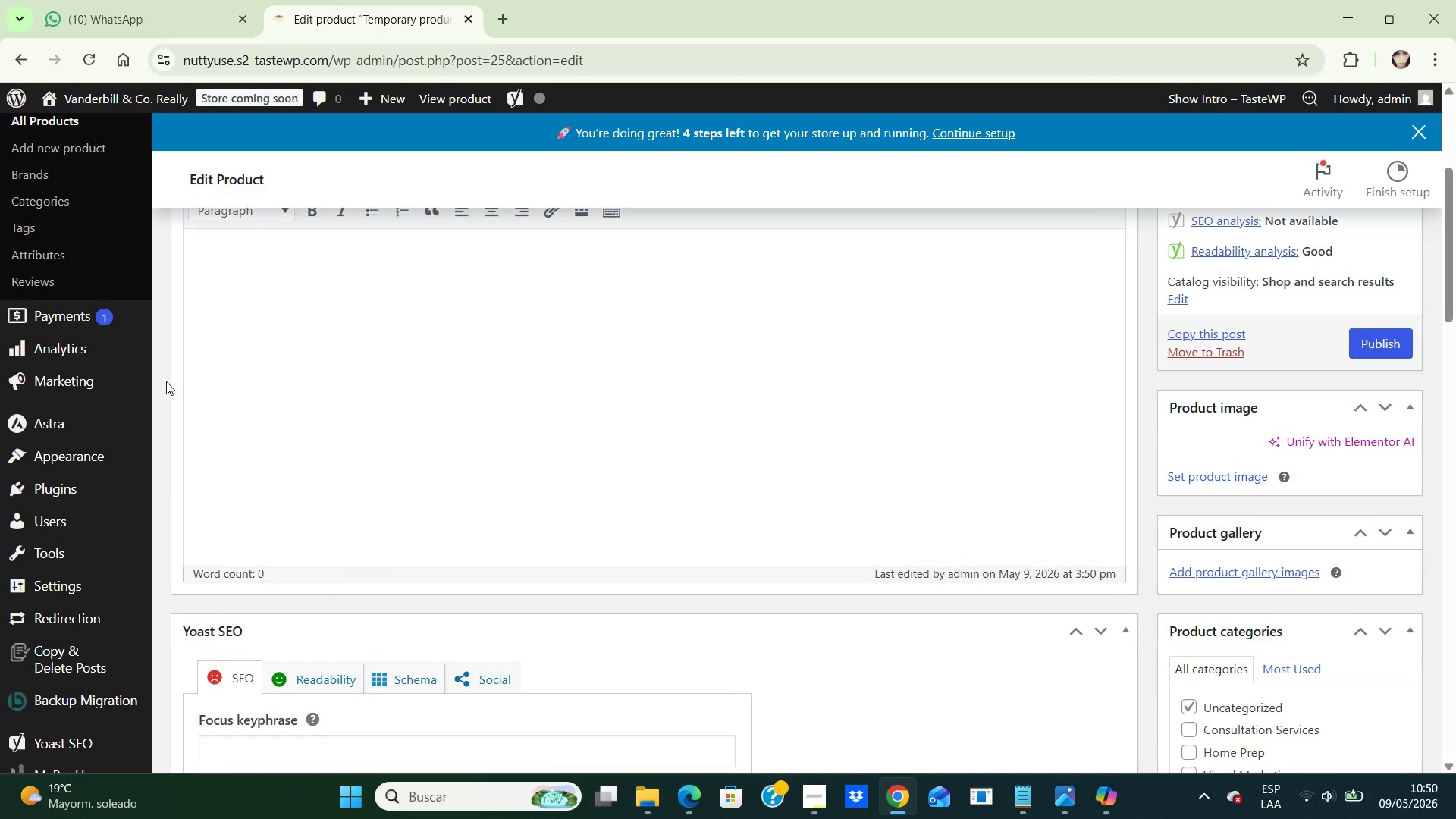 
key(ArrowDown)
 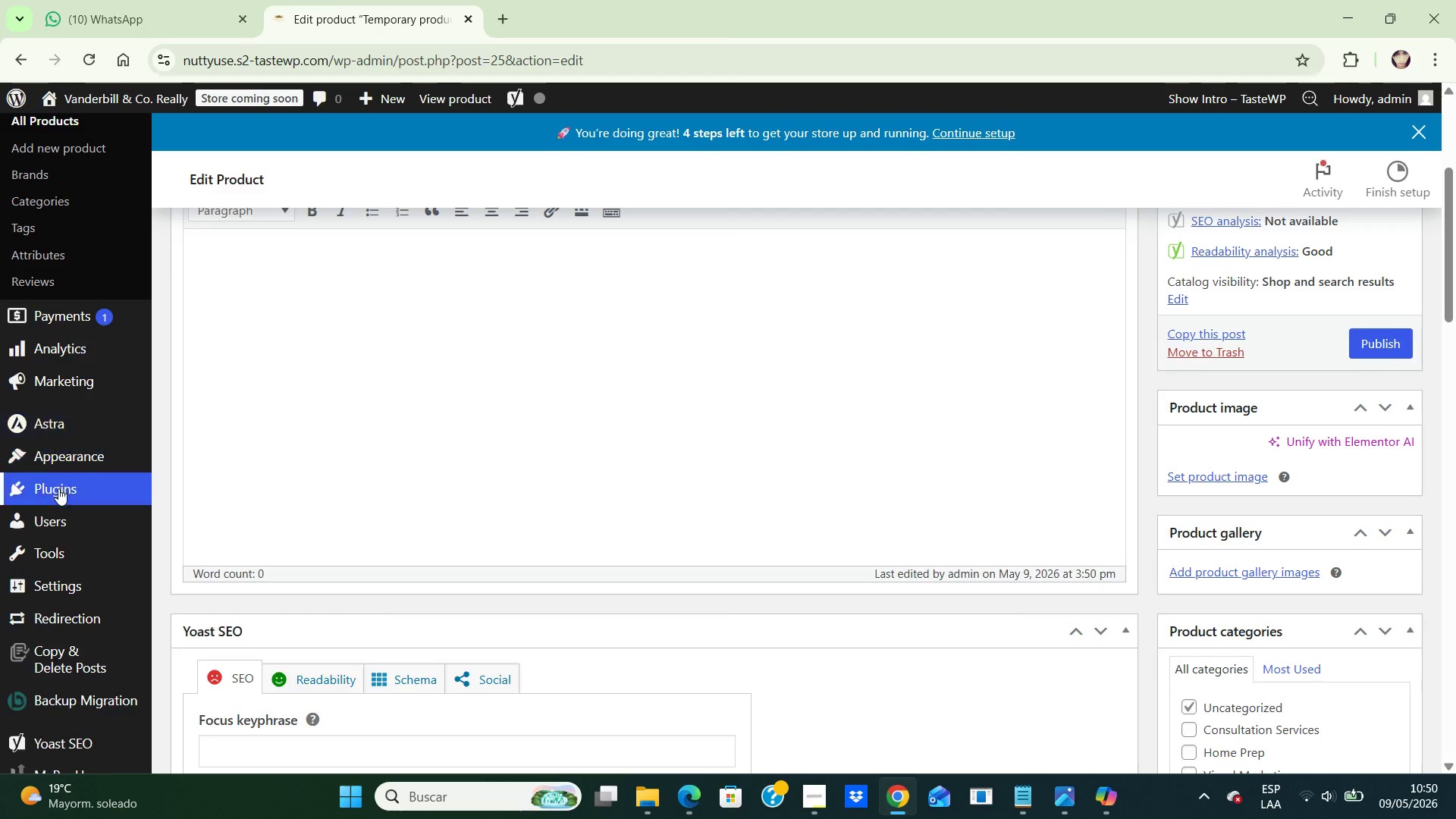 
mouse_move([101, 446])
 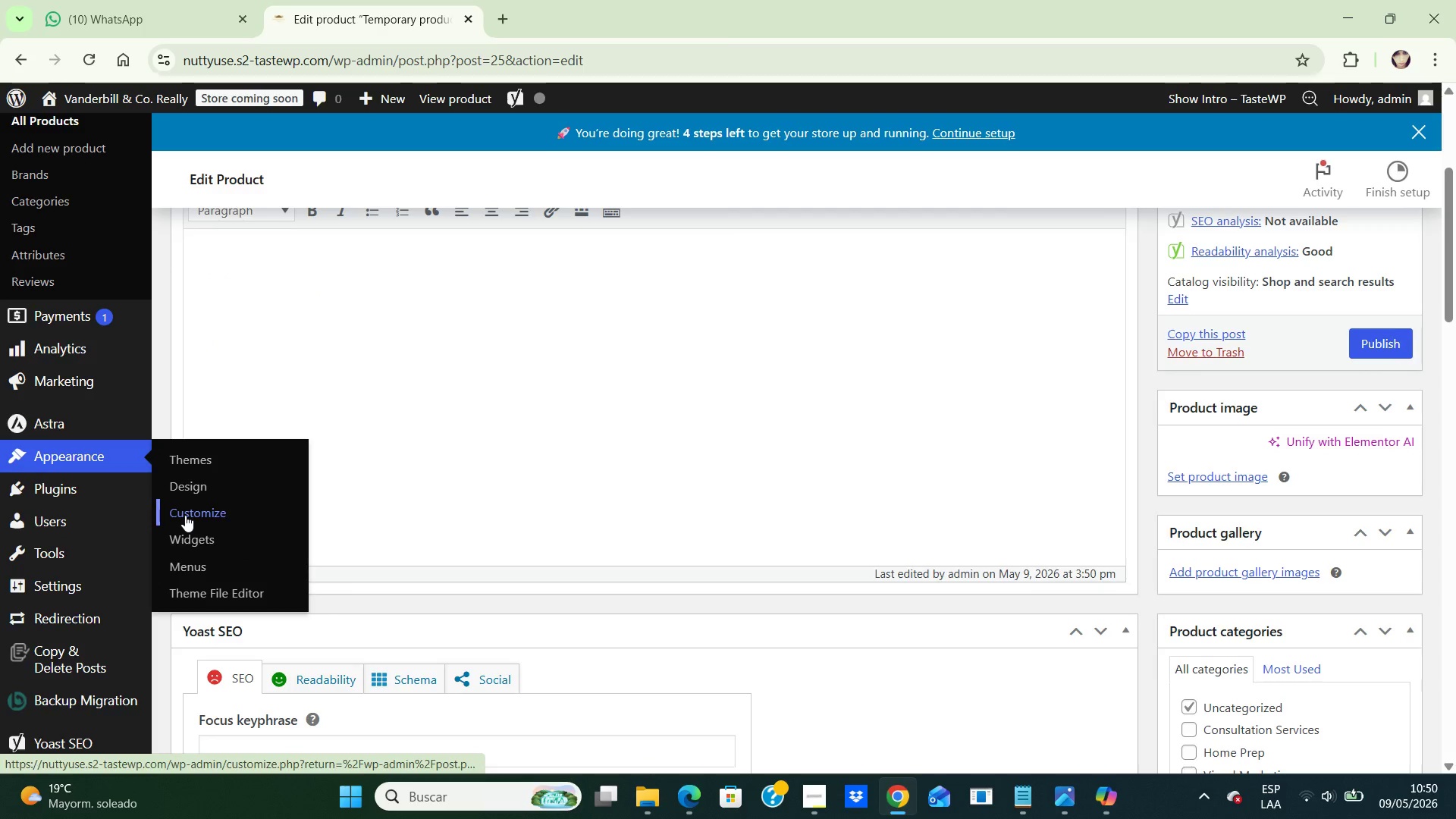 
left_click([185, 515])
 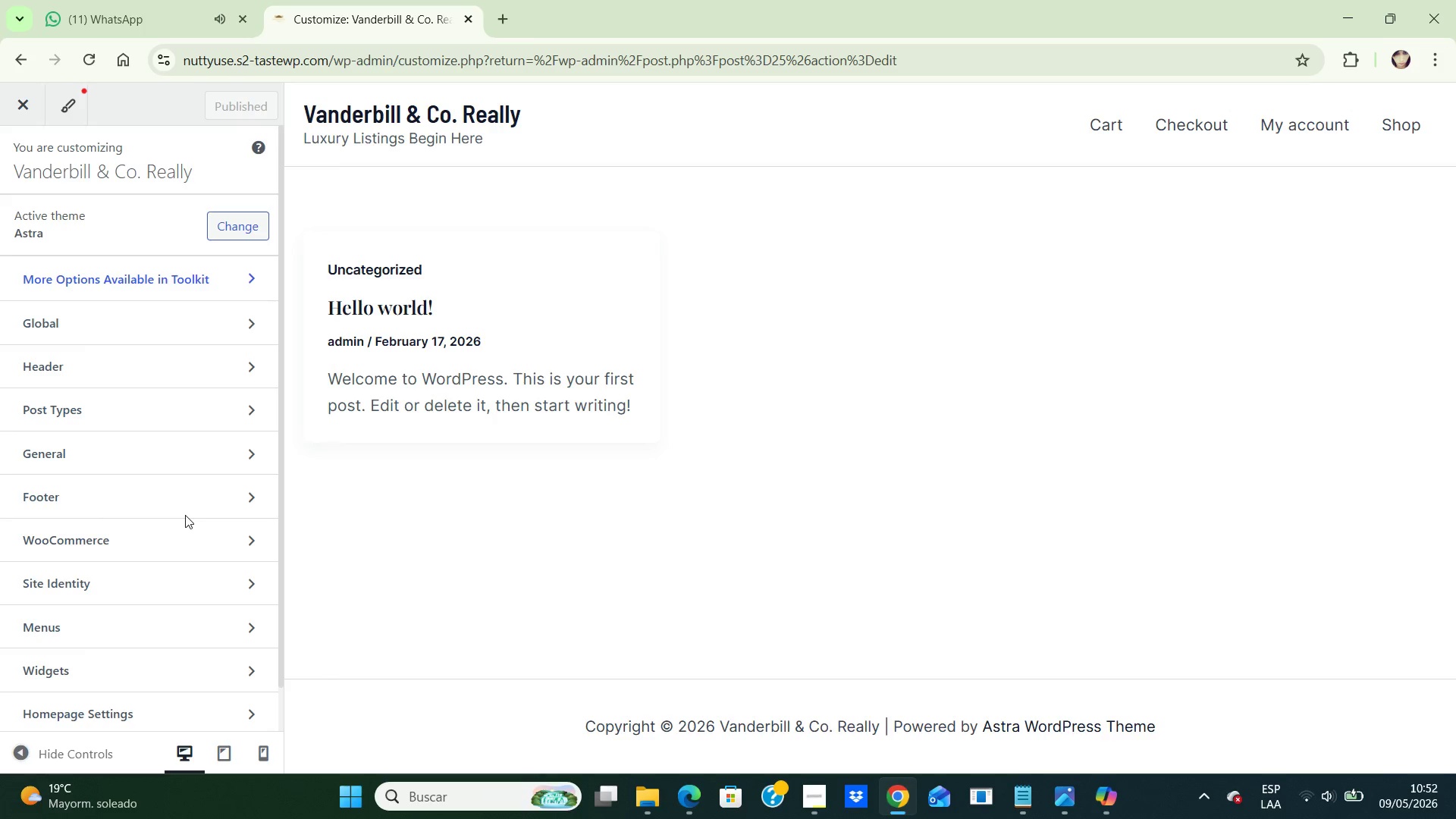 
wait(78.2)
 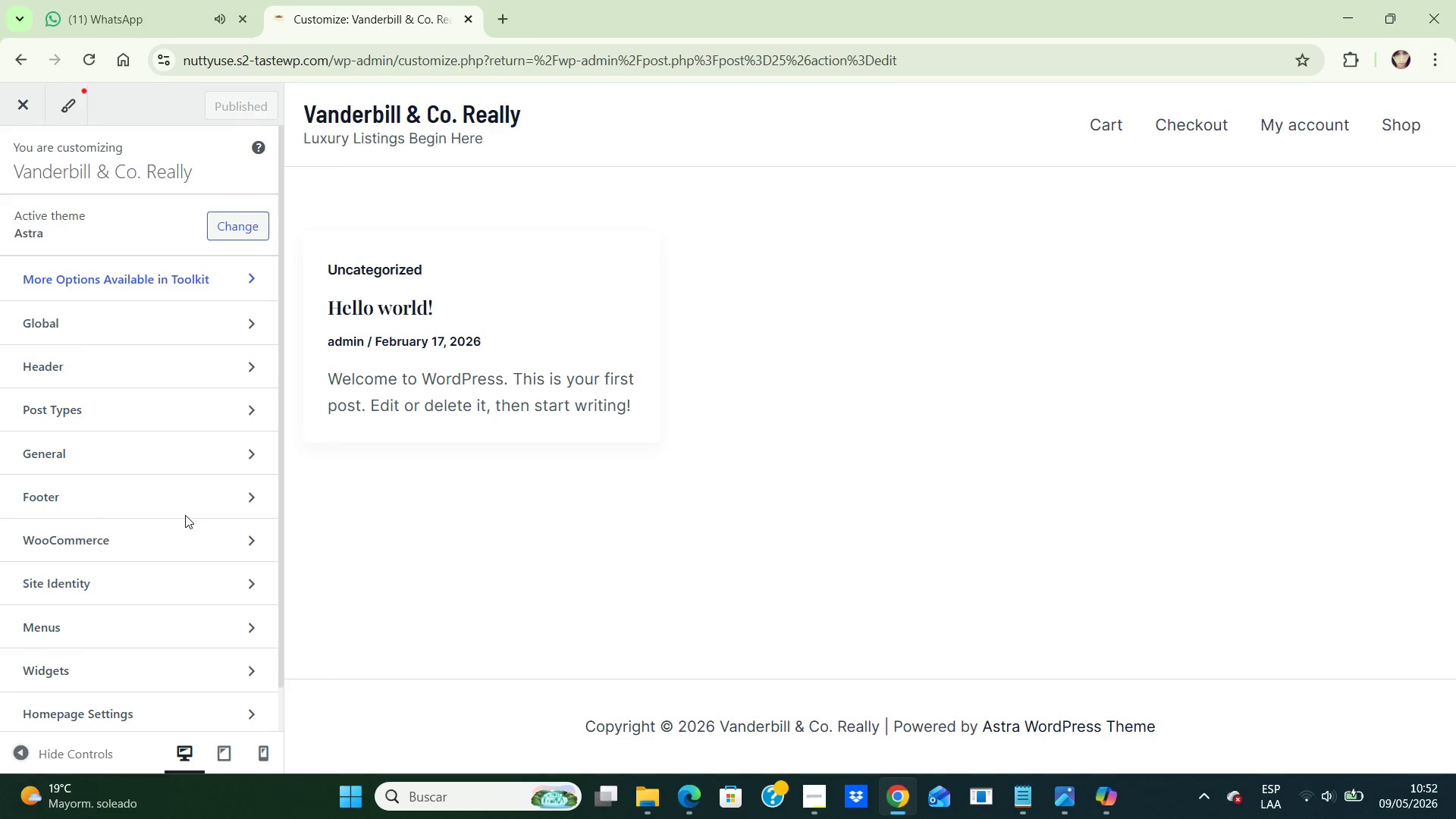 
left_click([133, 5])
 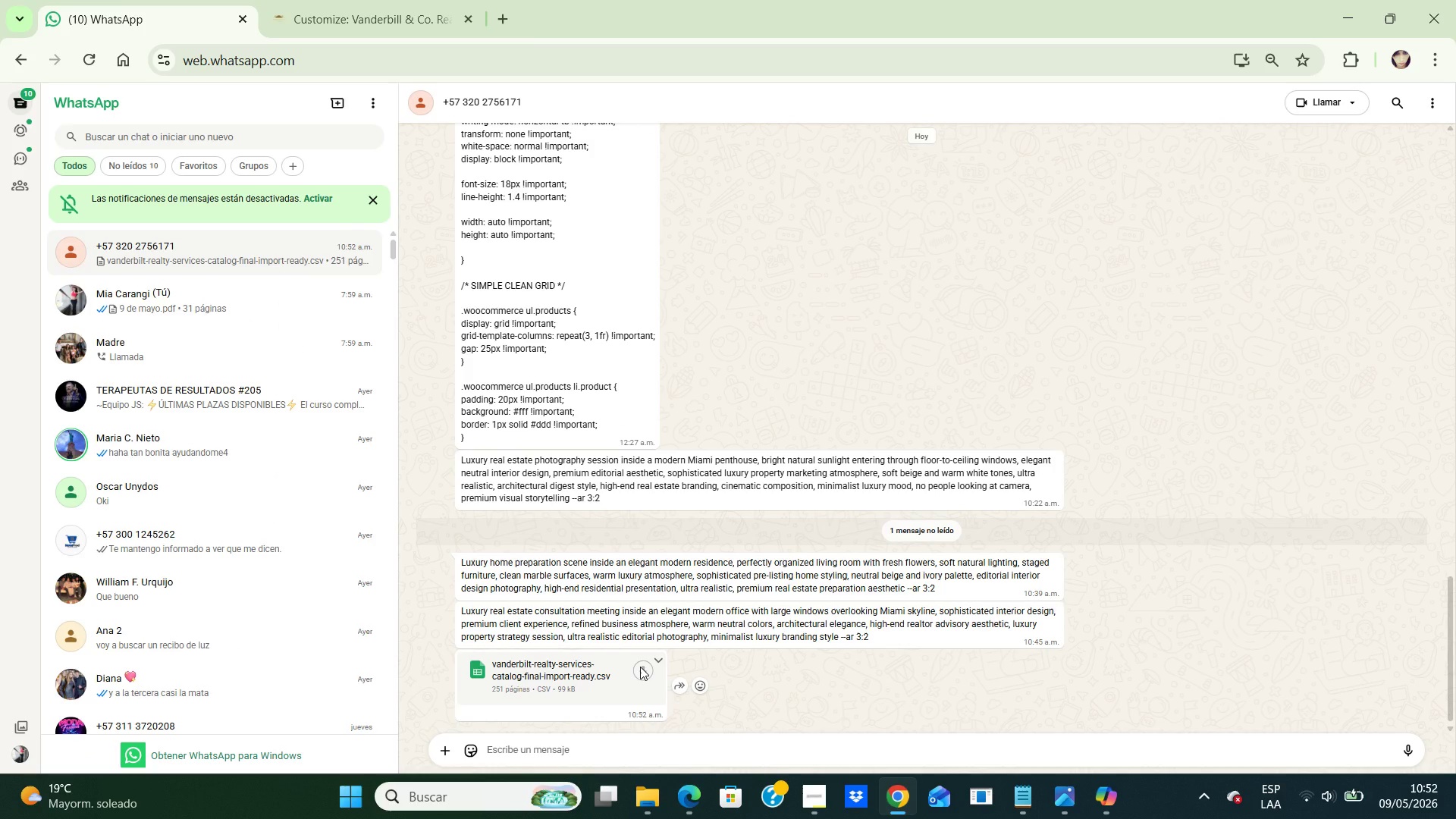 
left_click([640, 667])
 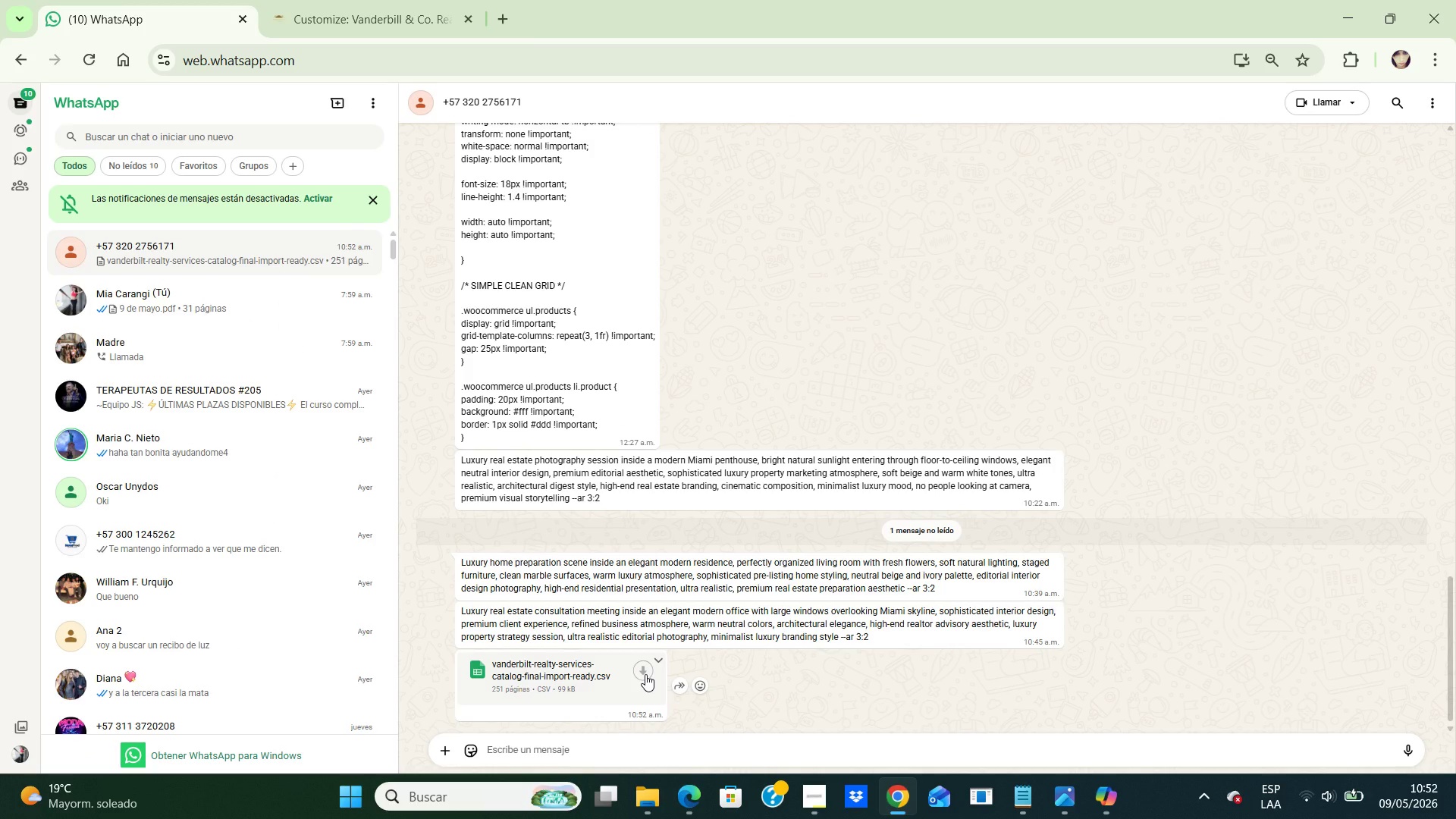 
left_click([645, 674])
 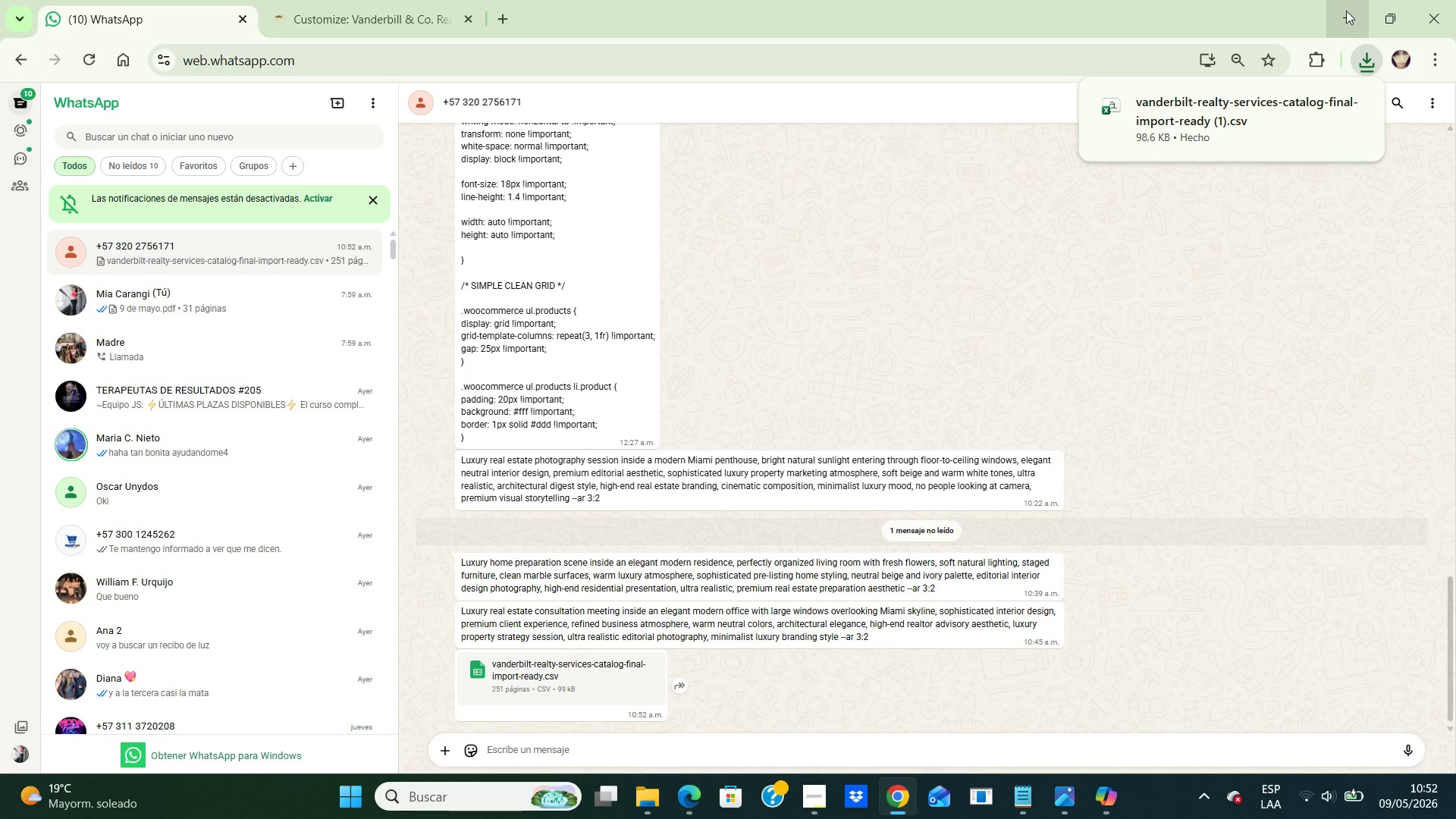 
wait(6.44)
 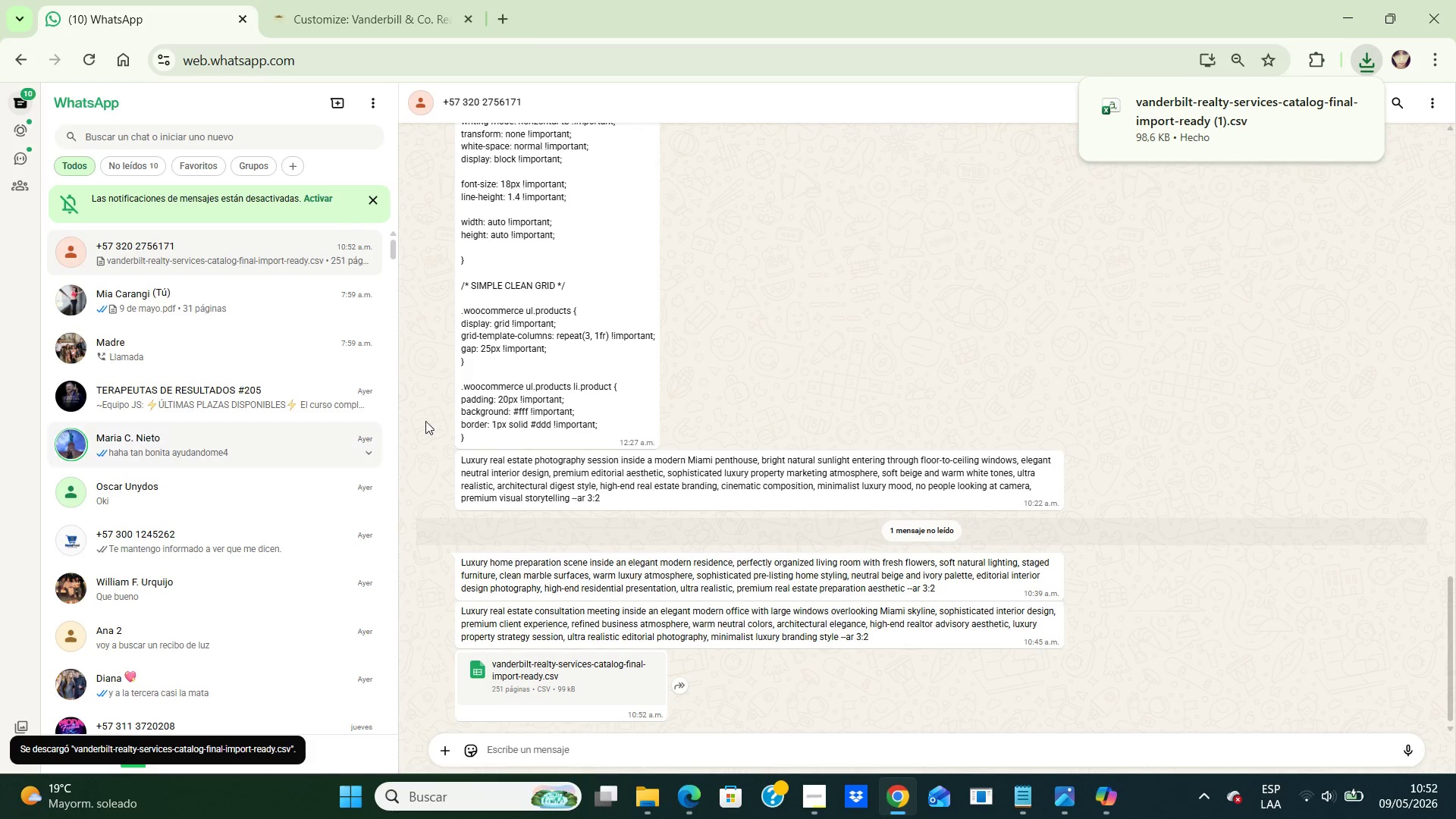 
left_click([1346, 11])
 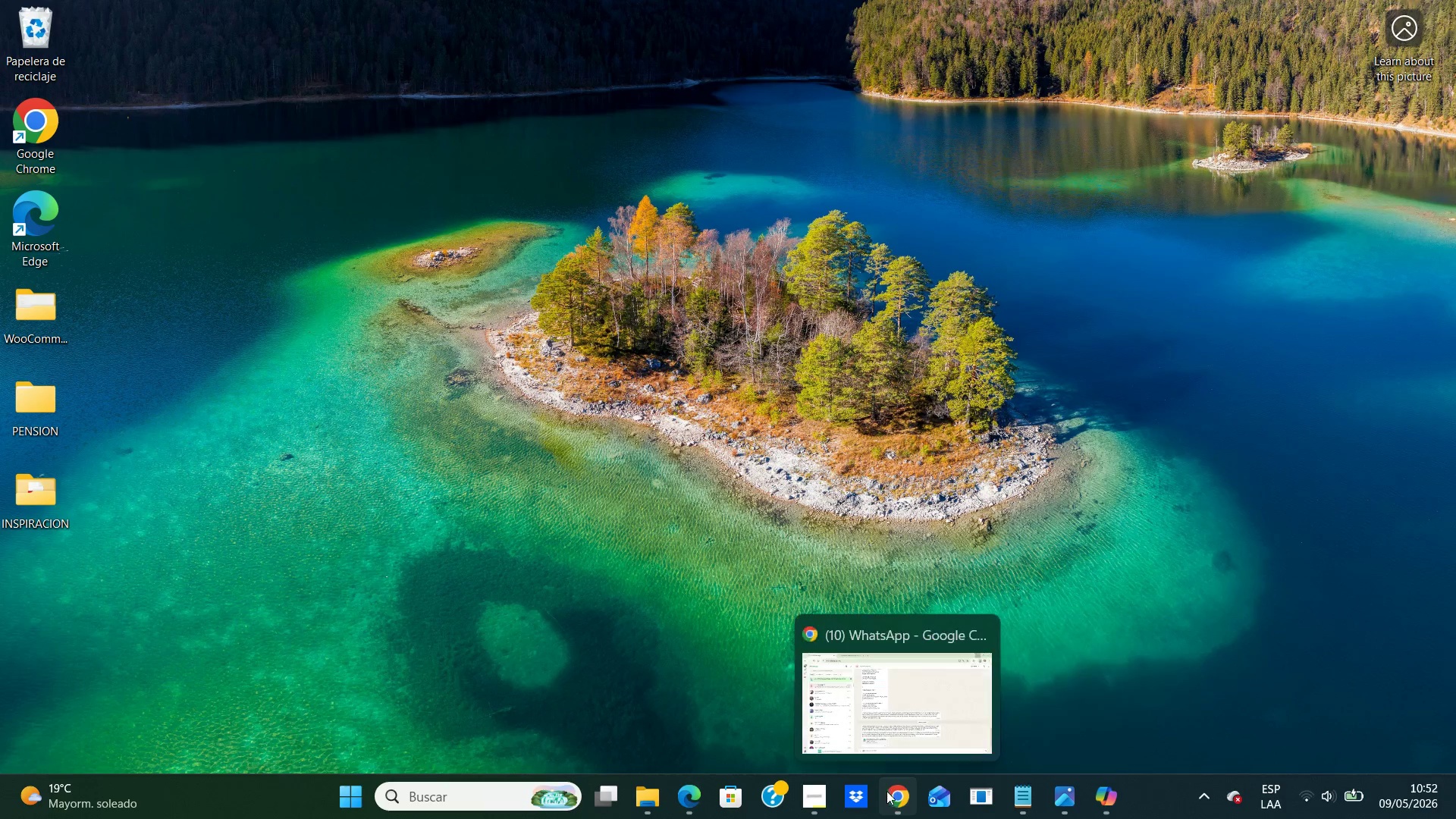 
wait(5.44)
 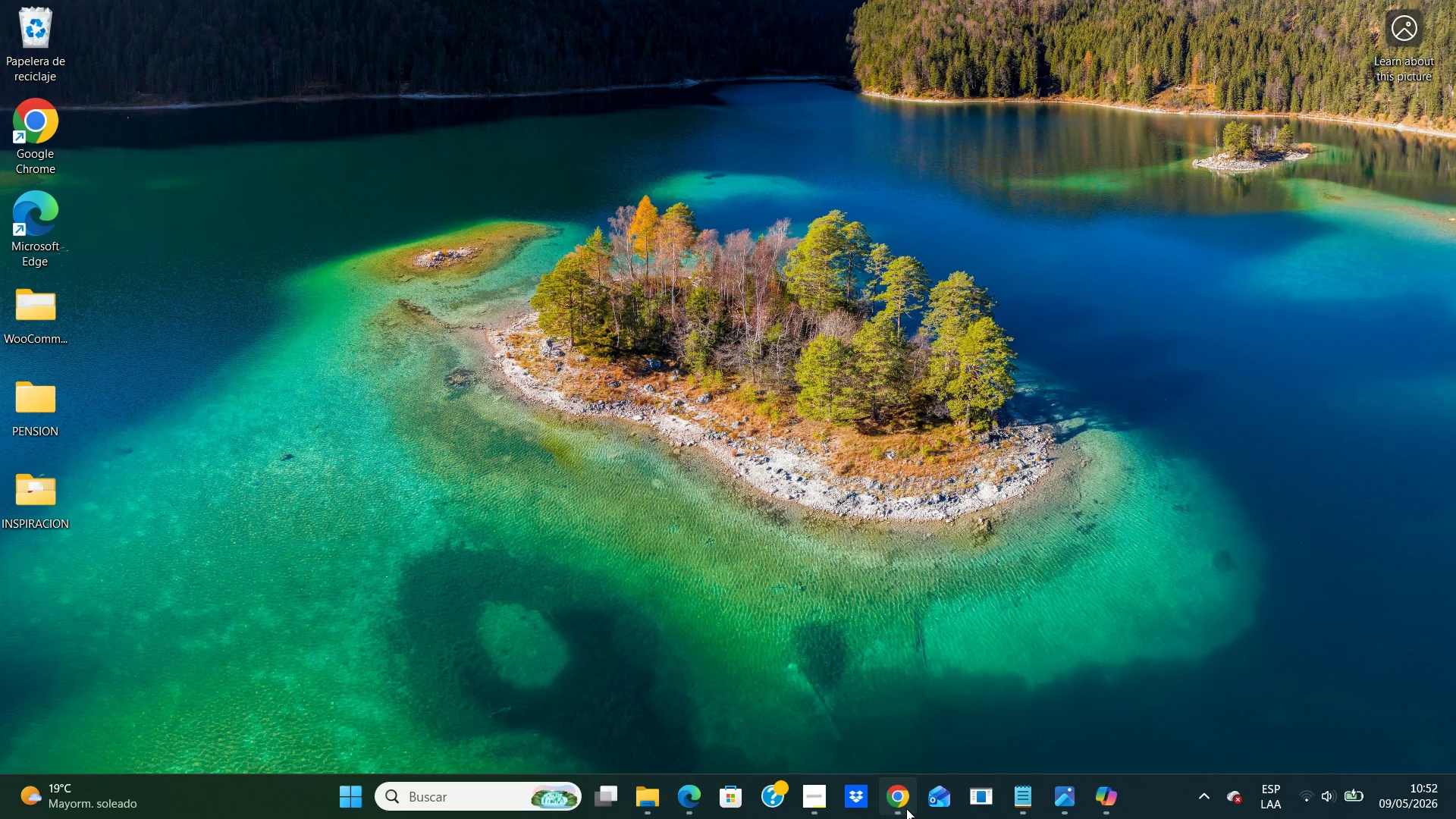 
left_click([898, 735])
 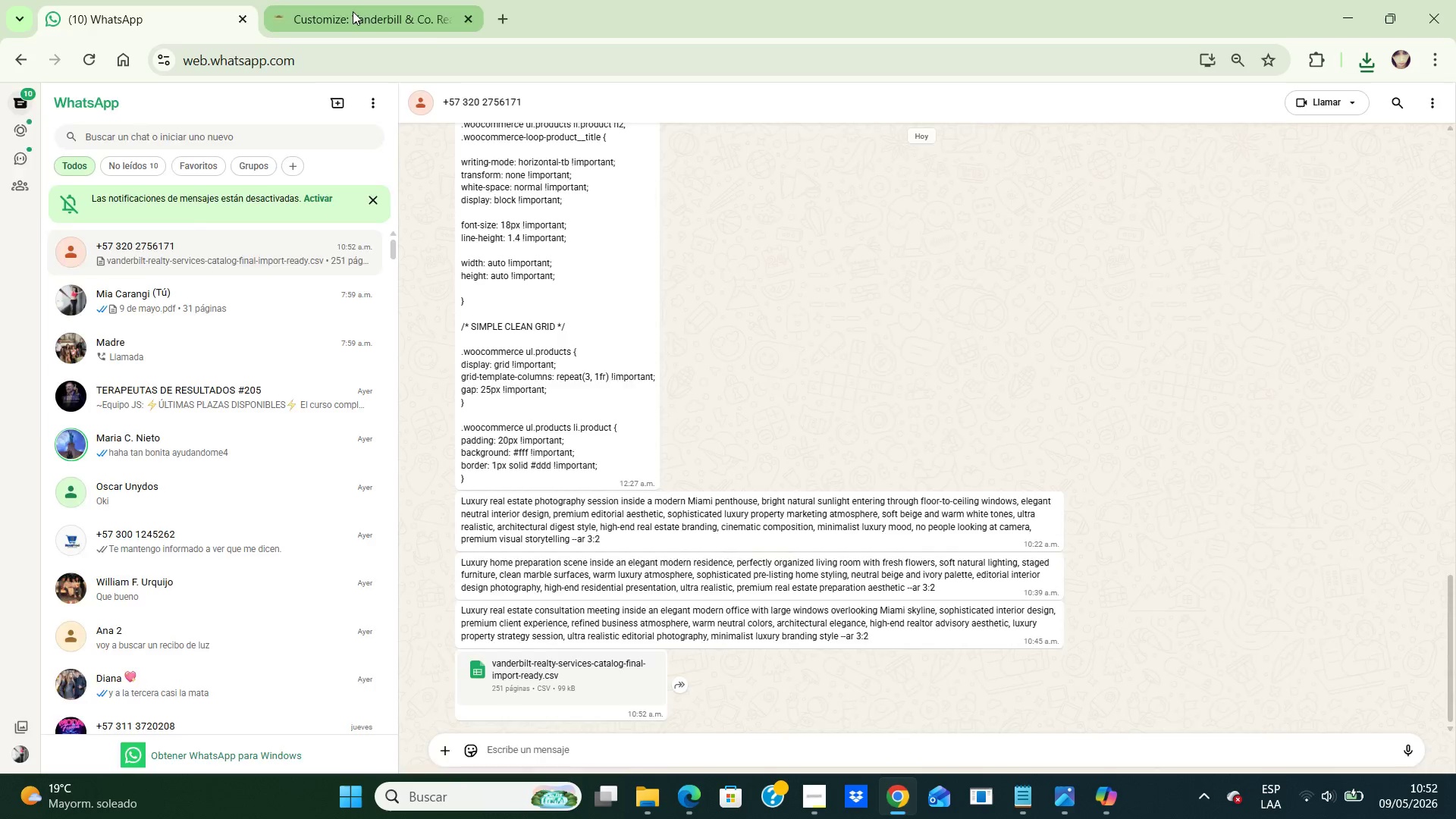 
left_click([353, 11])
 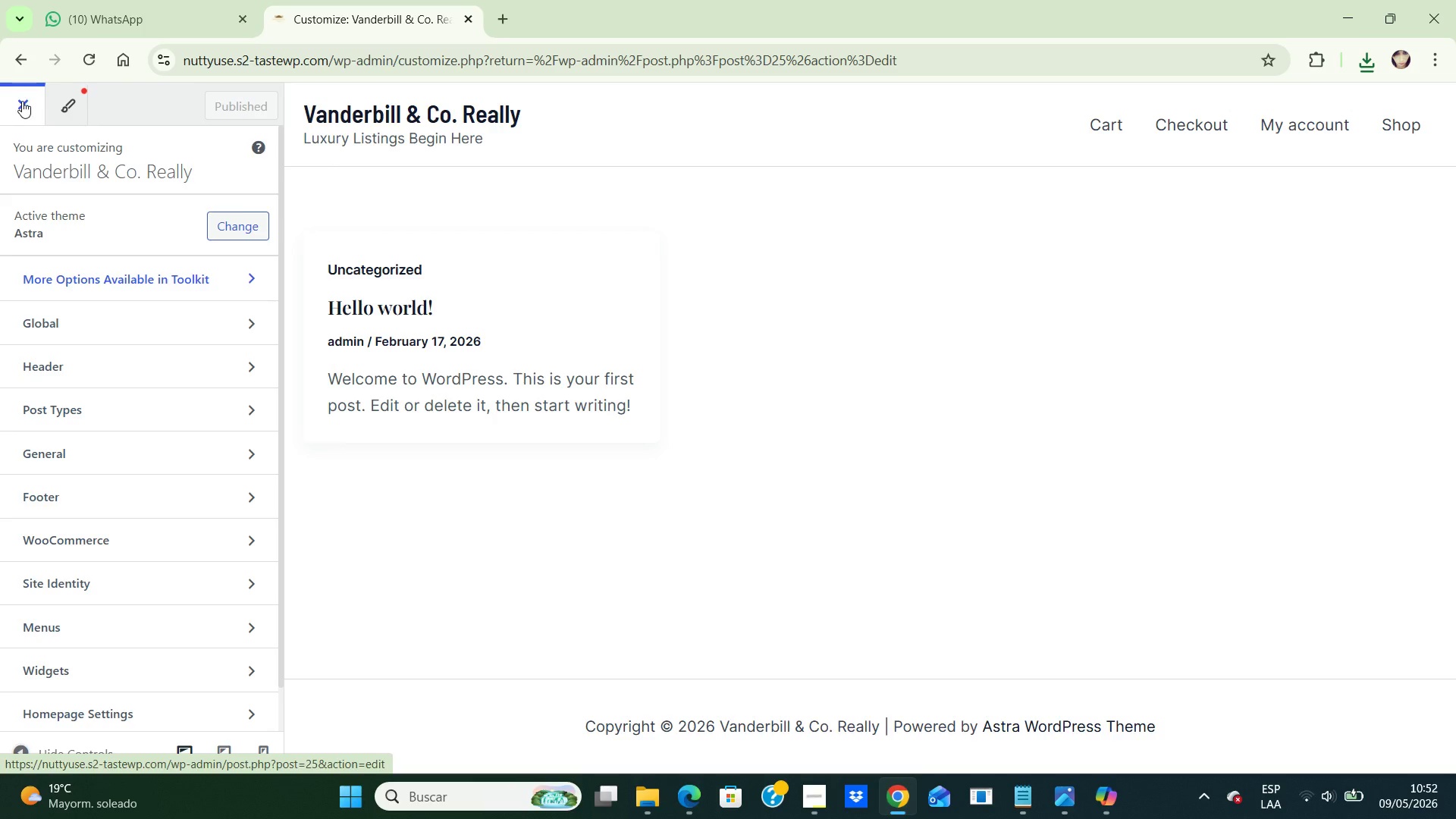 
left_click([22, 101])
 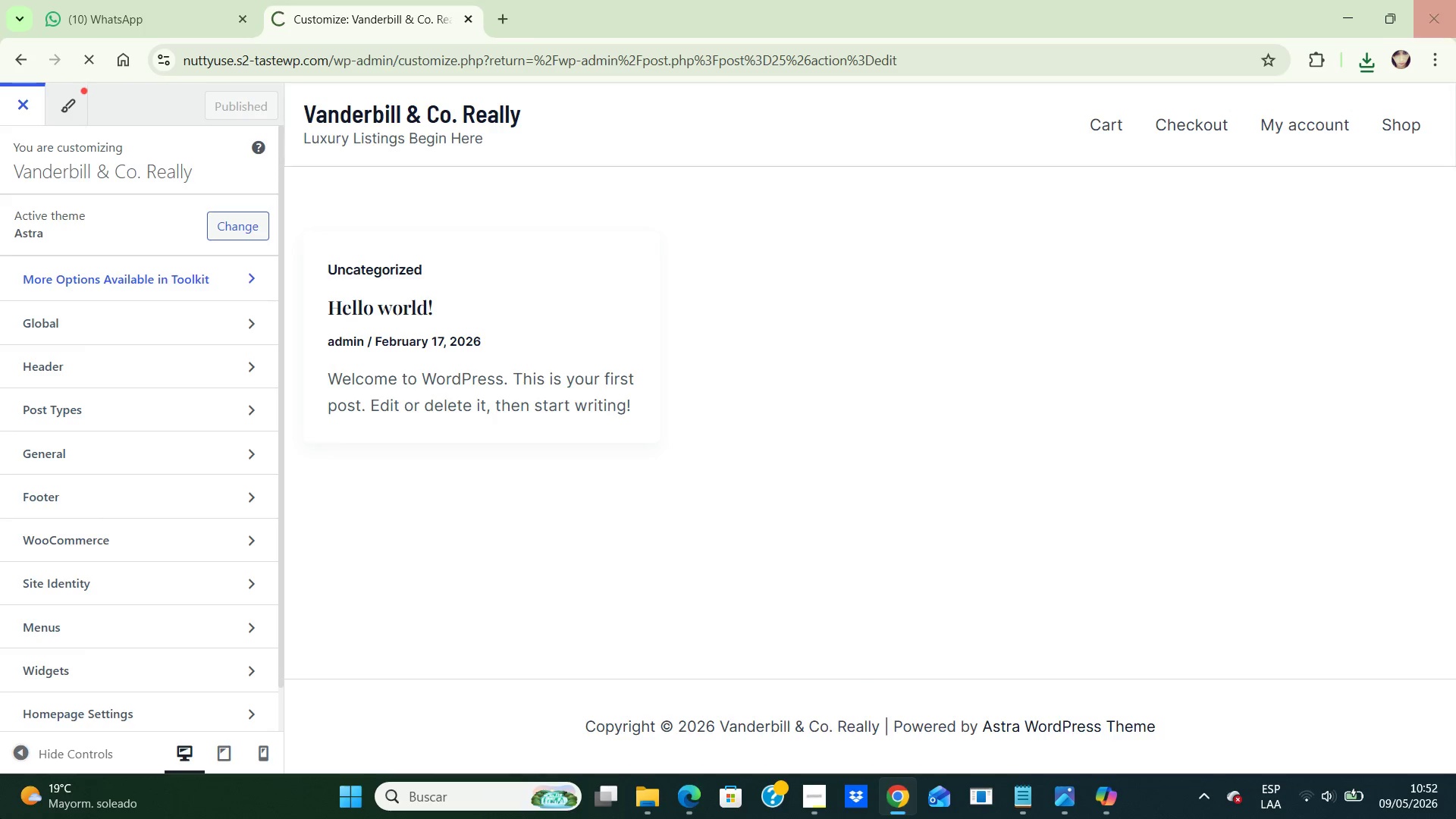 
mouse_move([54, 688])
 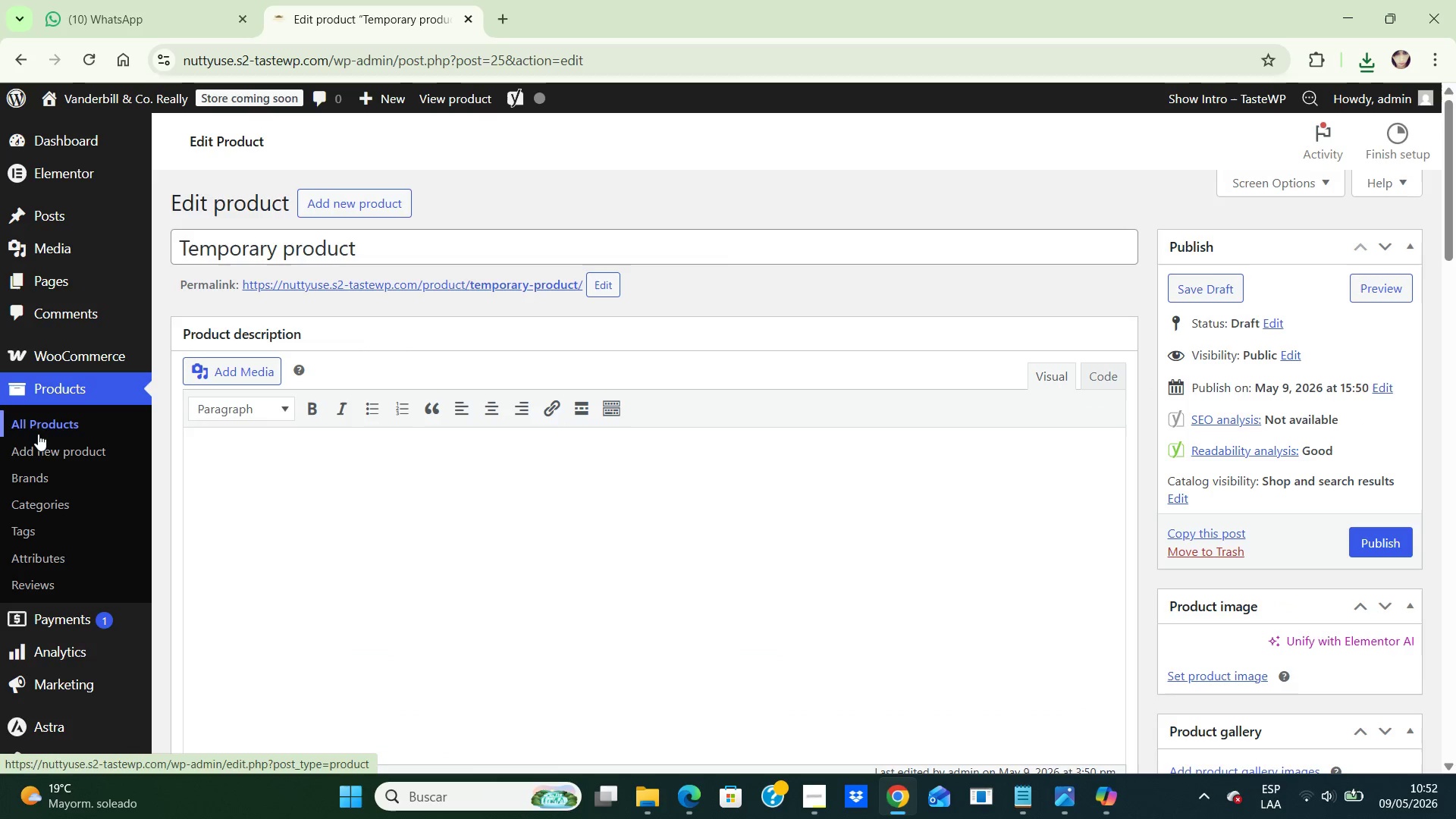 
left_click_drag(start_coordinate=[39, 426], to_coordinate=[1325, 733])
 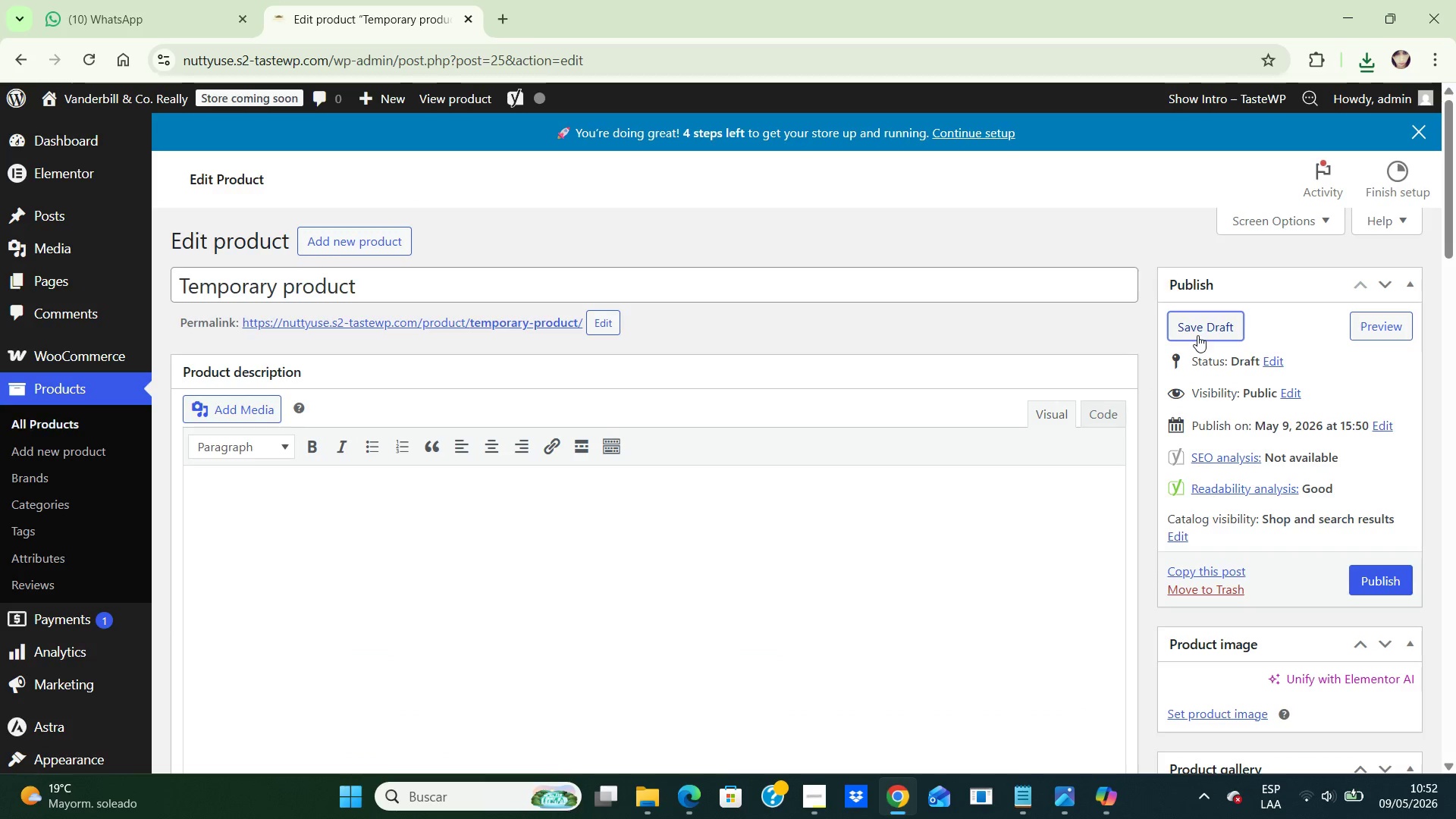 
left_click([1197, 335])
 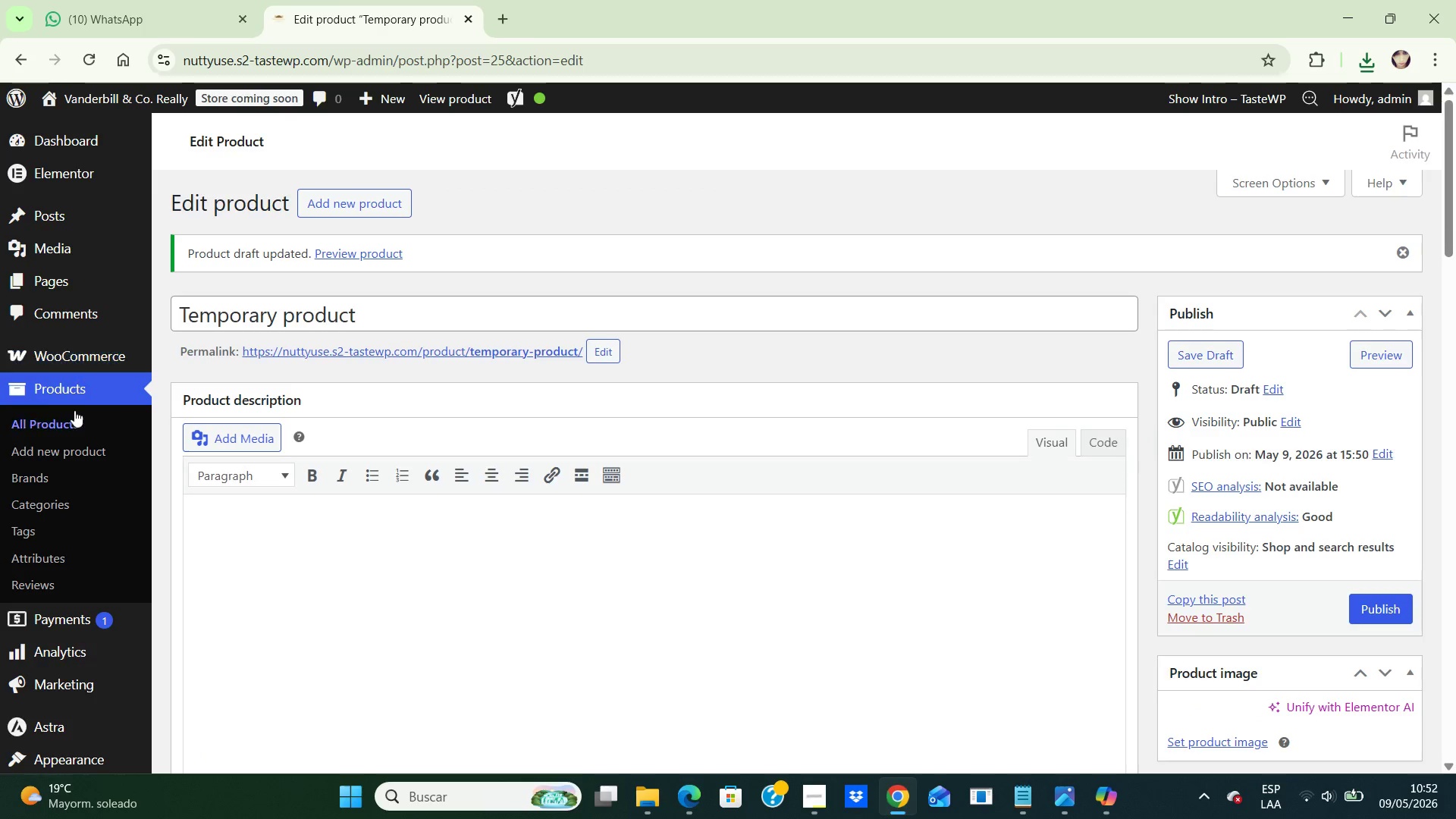 
left_click([55, 431])
 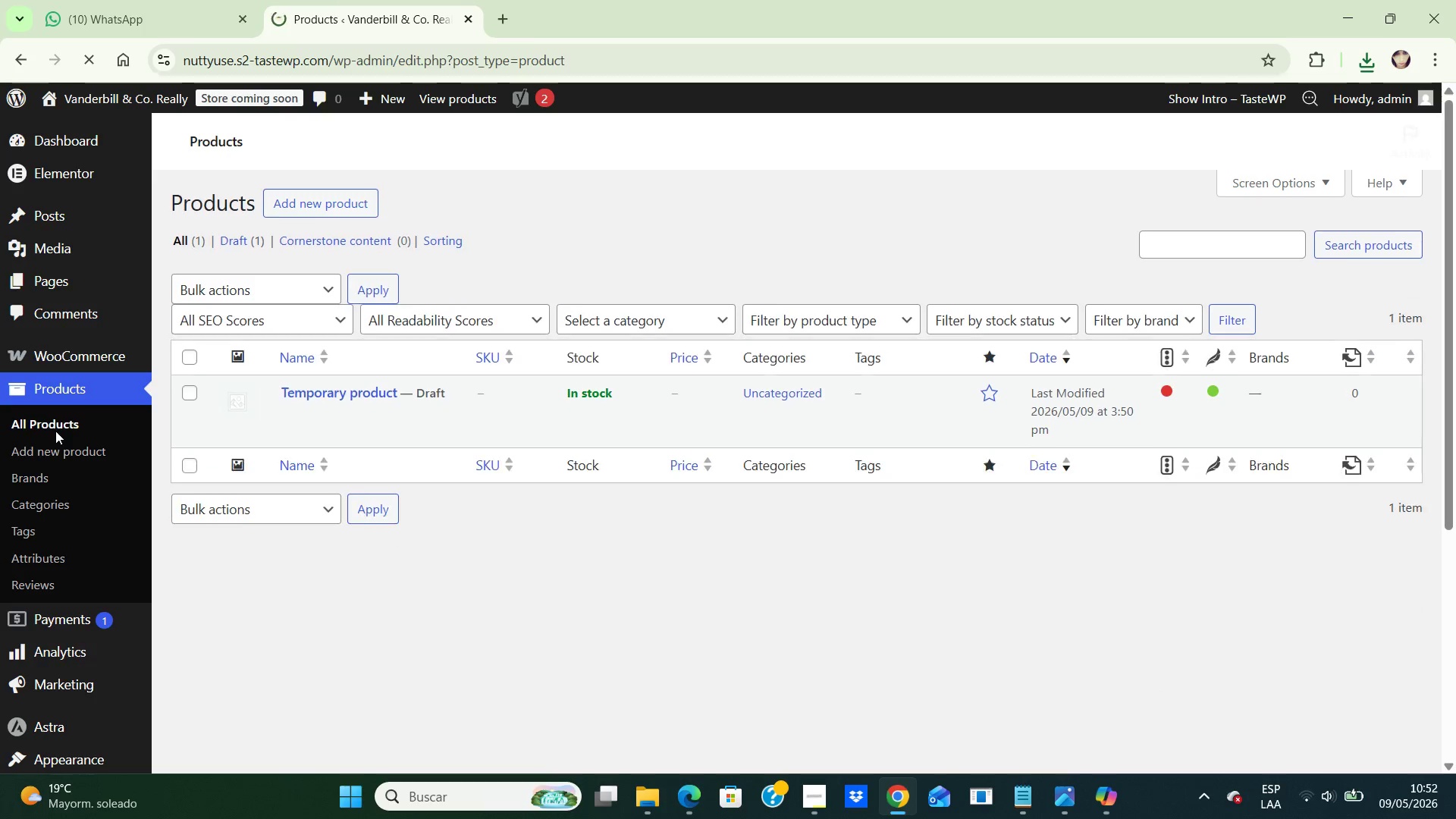 
wait(5.94)
 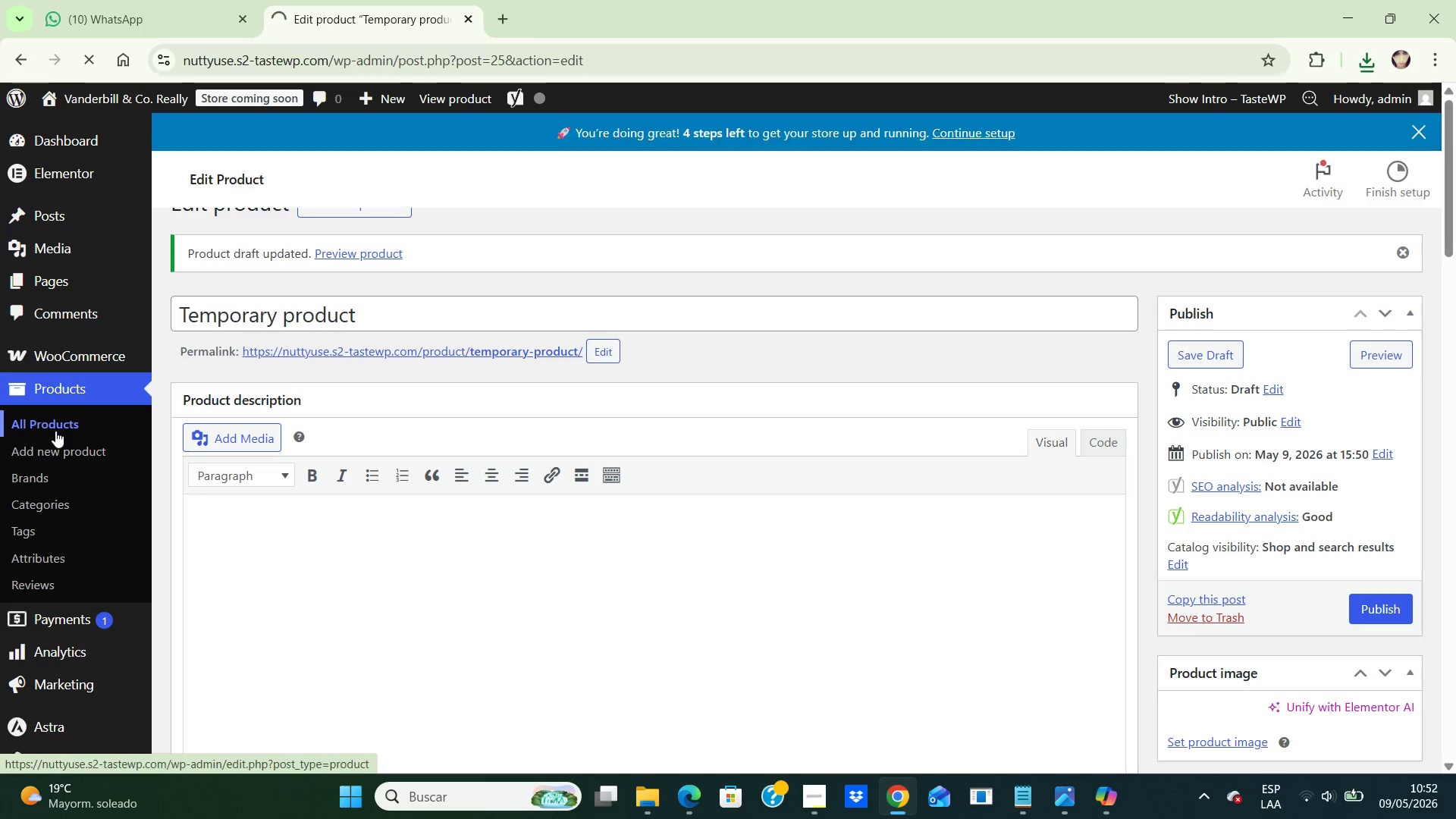 
scroll: coordinate [514, 496], scroll_direction: down, amount: 10.0
 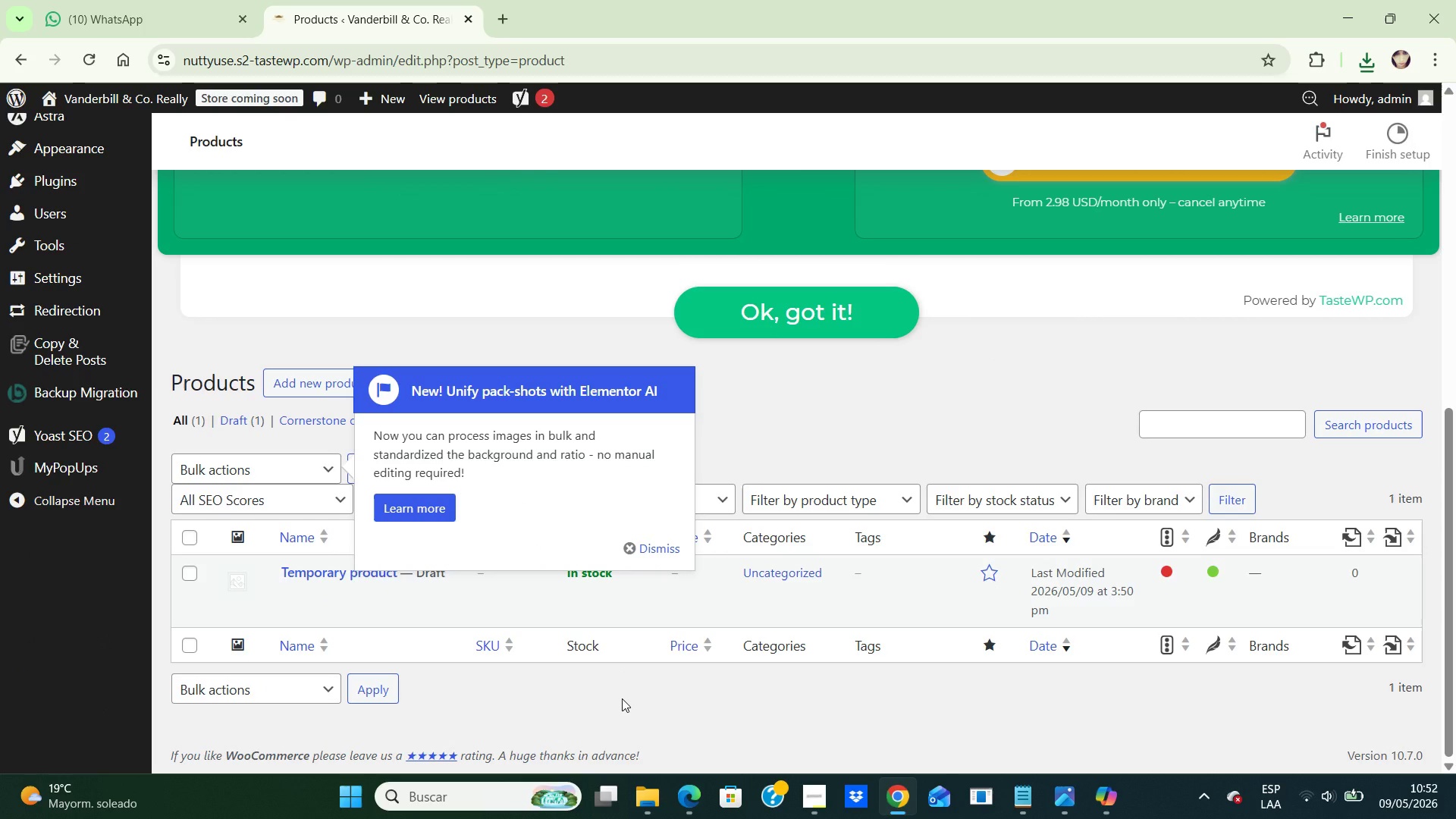 
left_click([622, 698])
 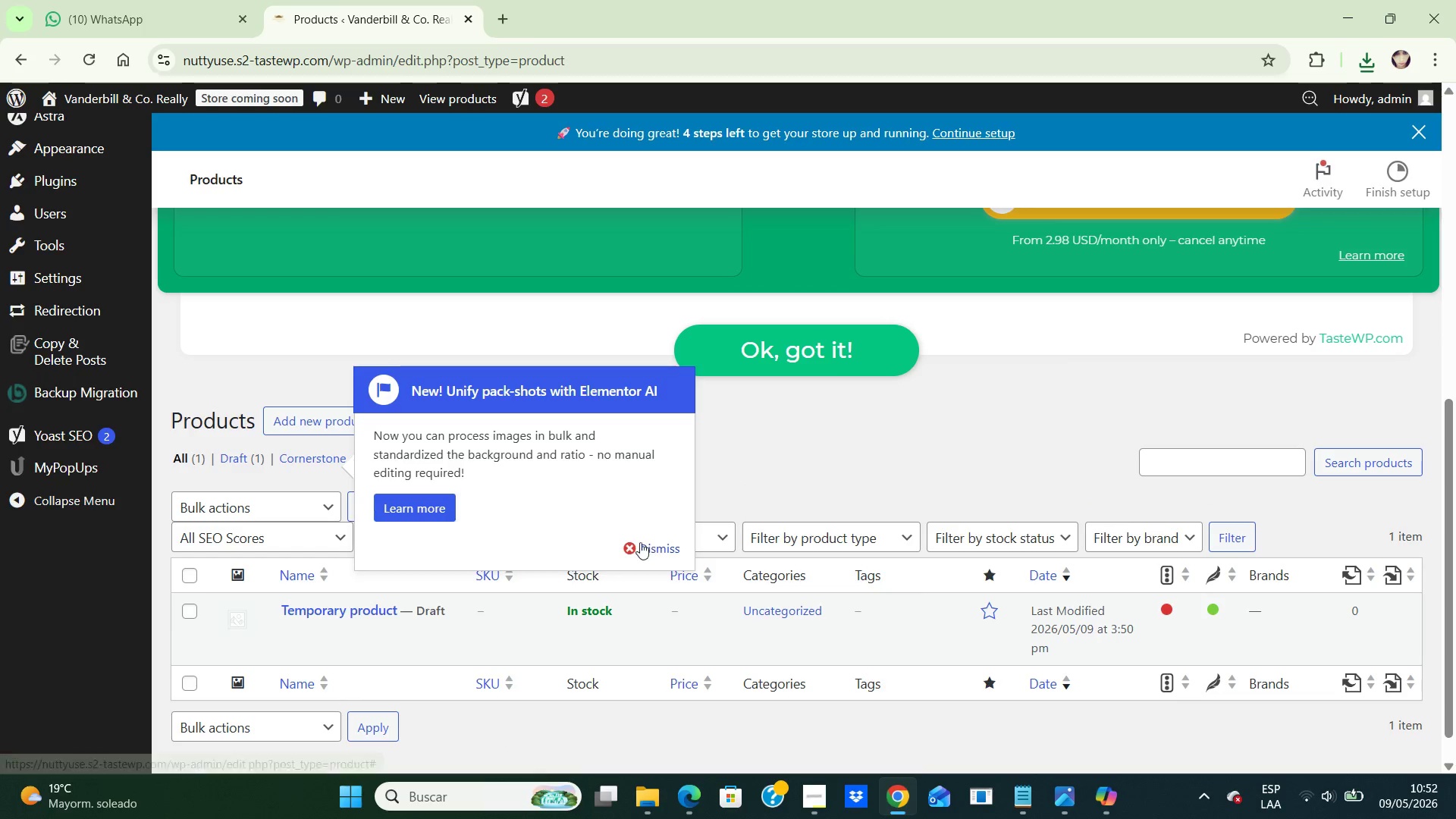 
left_click([628, 544])
 